 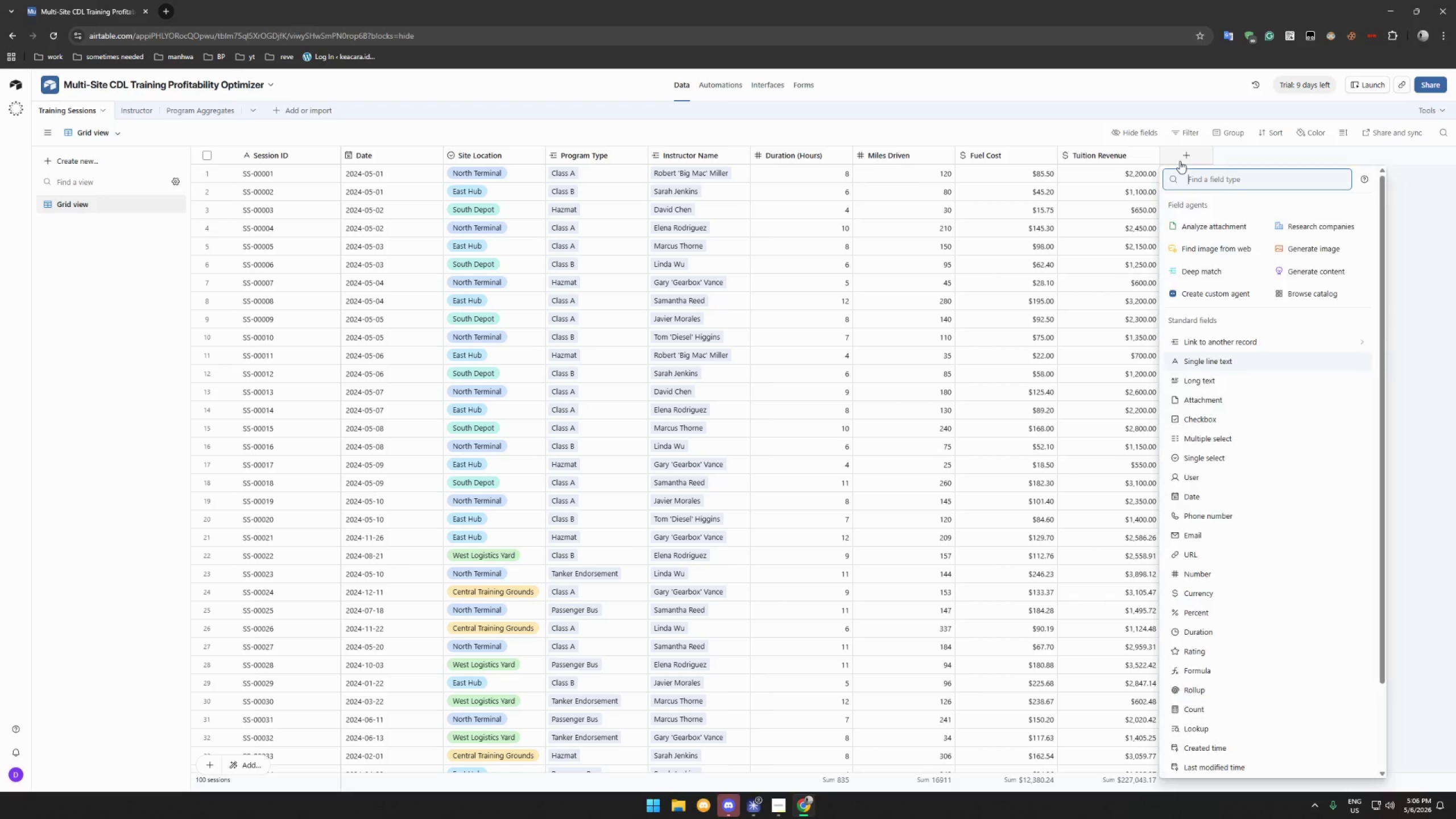 
key(Shift+G)
 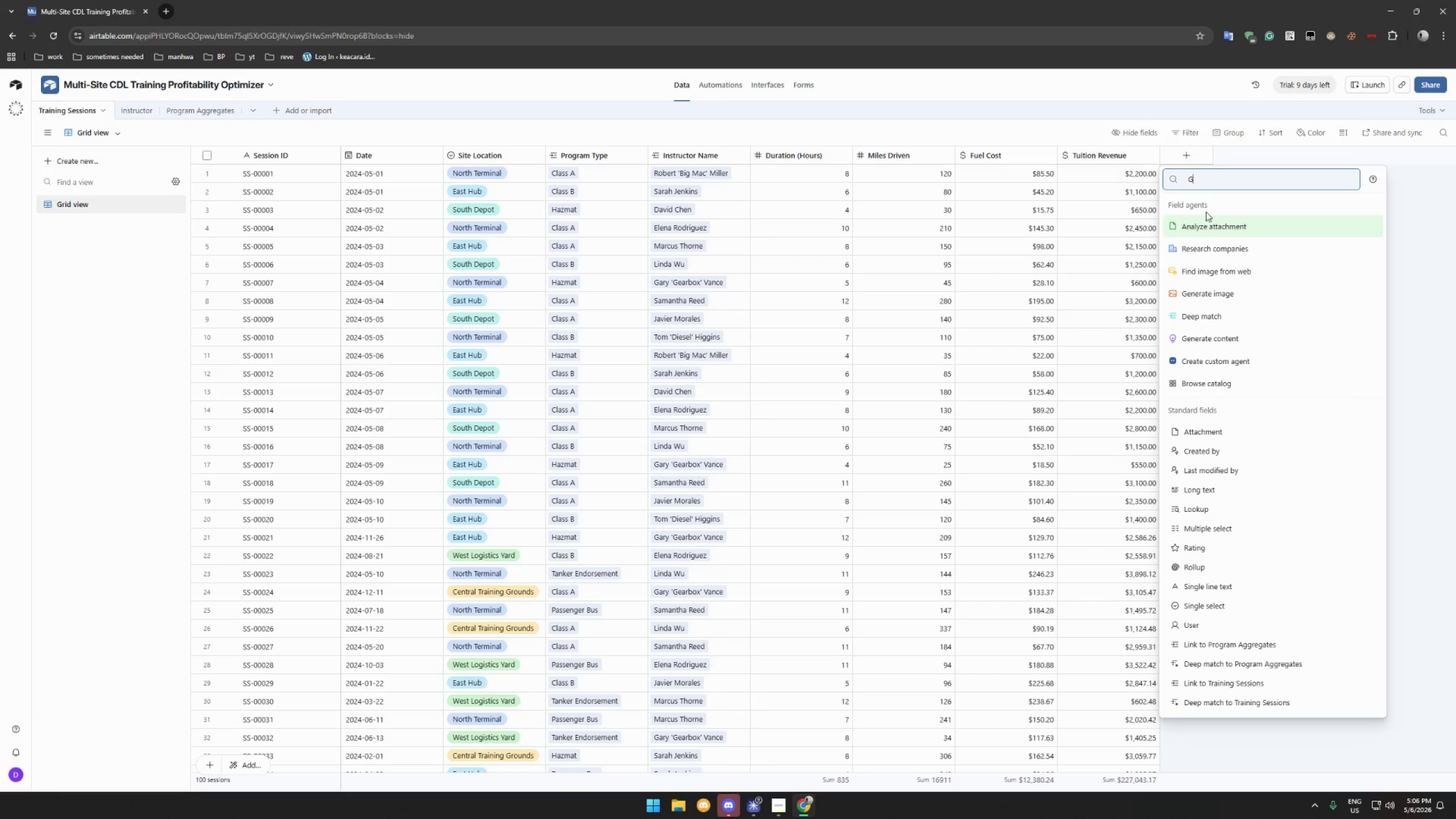 
key(Backspace)
 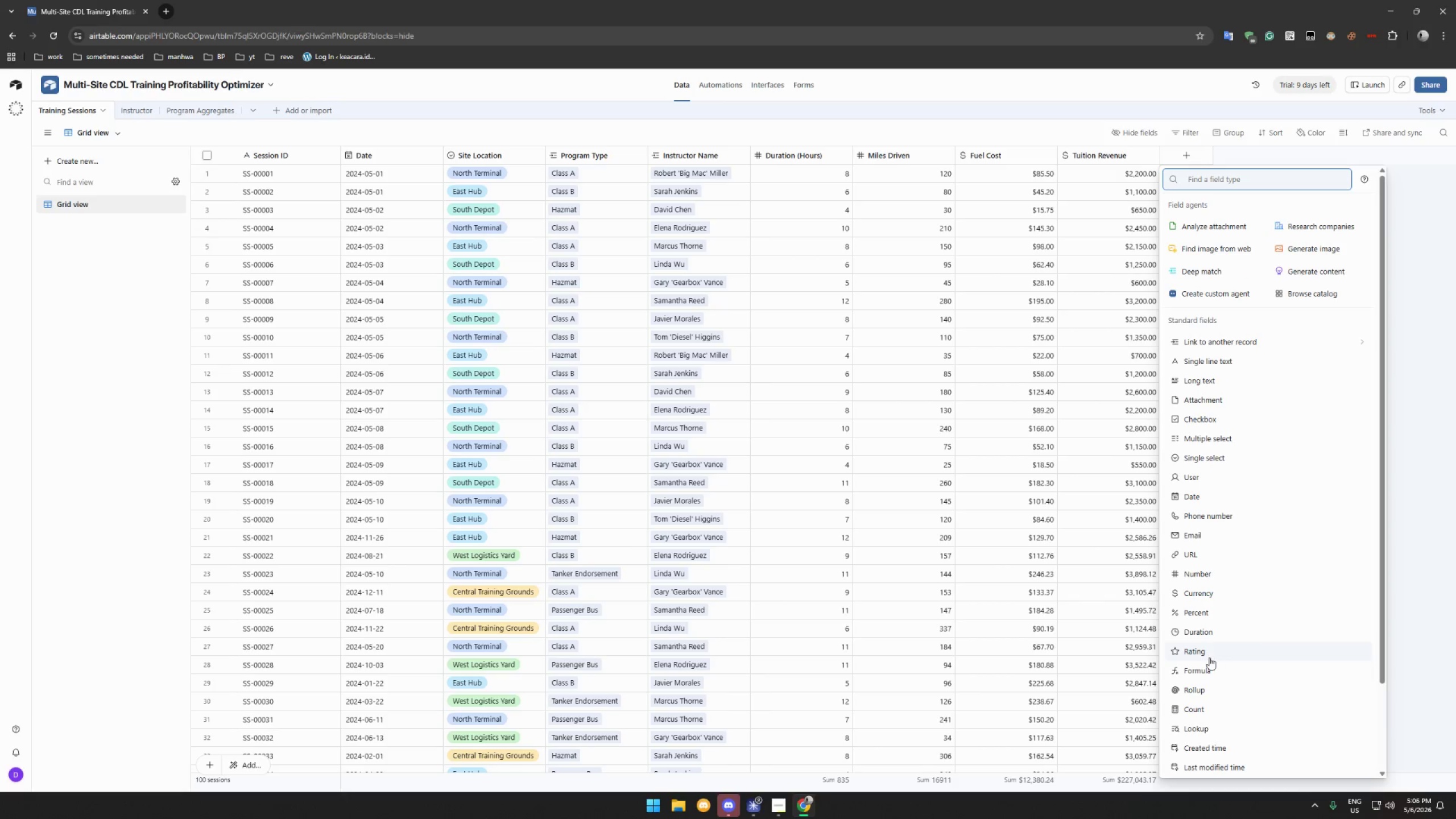 
left_click([1209, 665])
 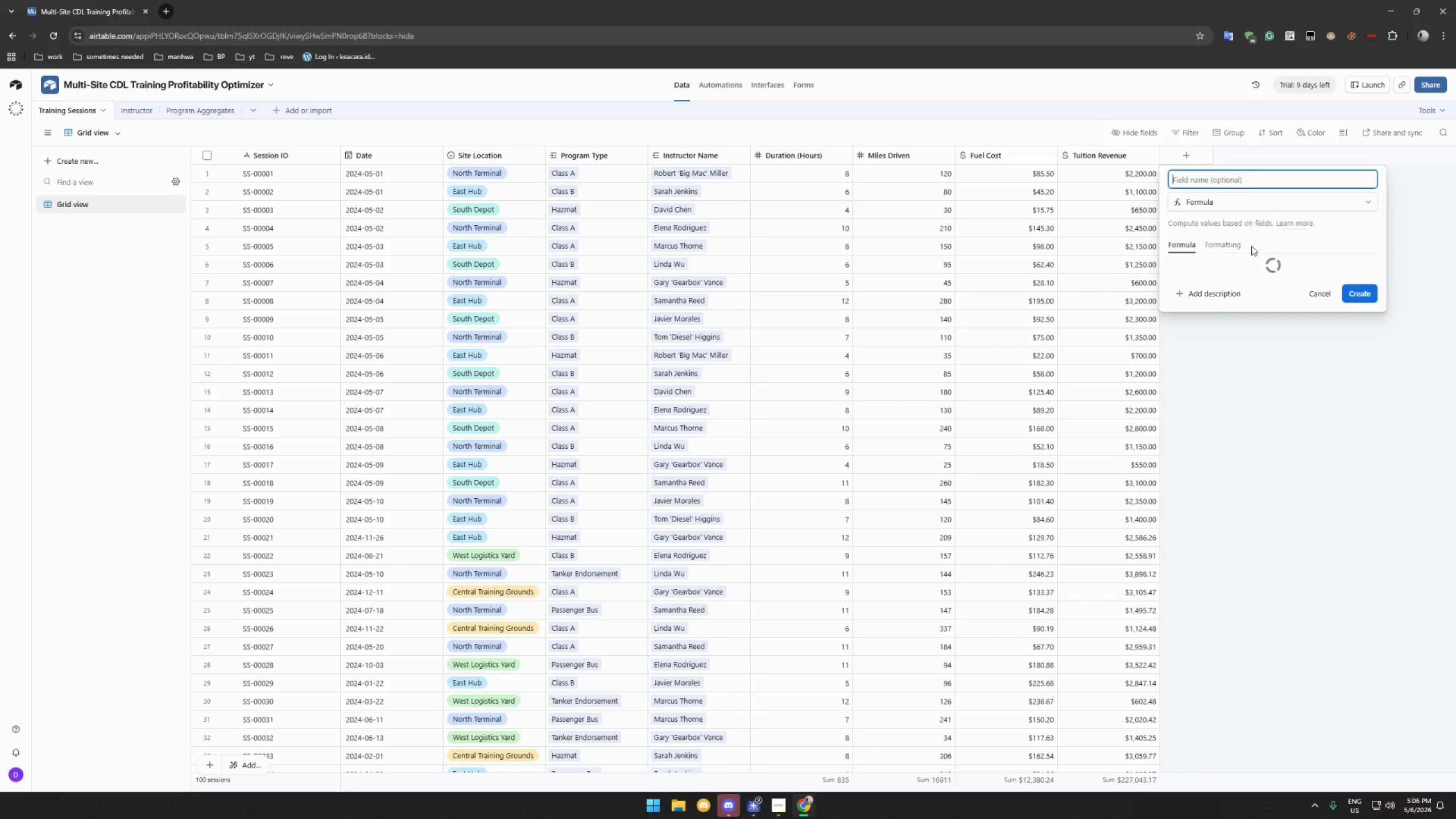 
type(Gross Margin $)
 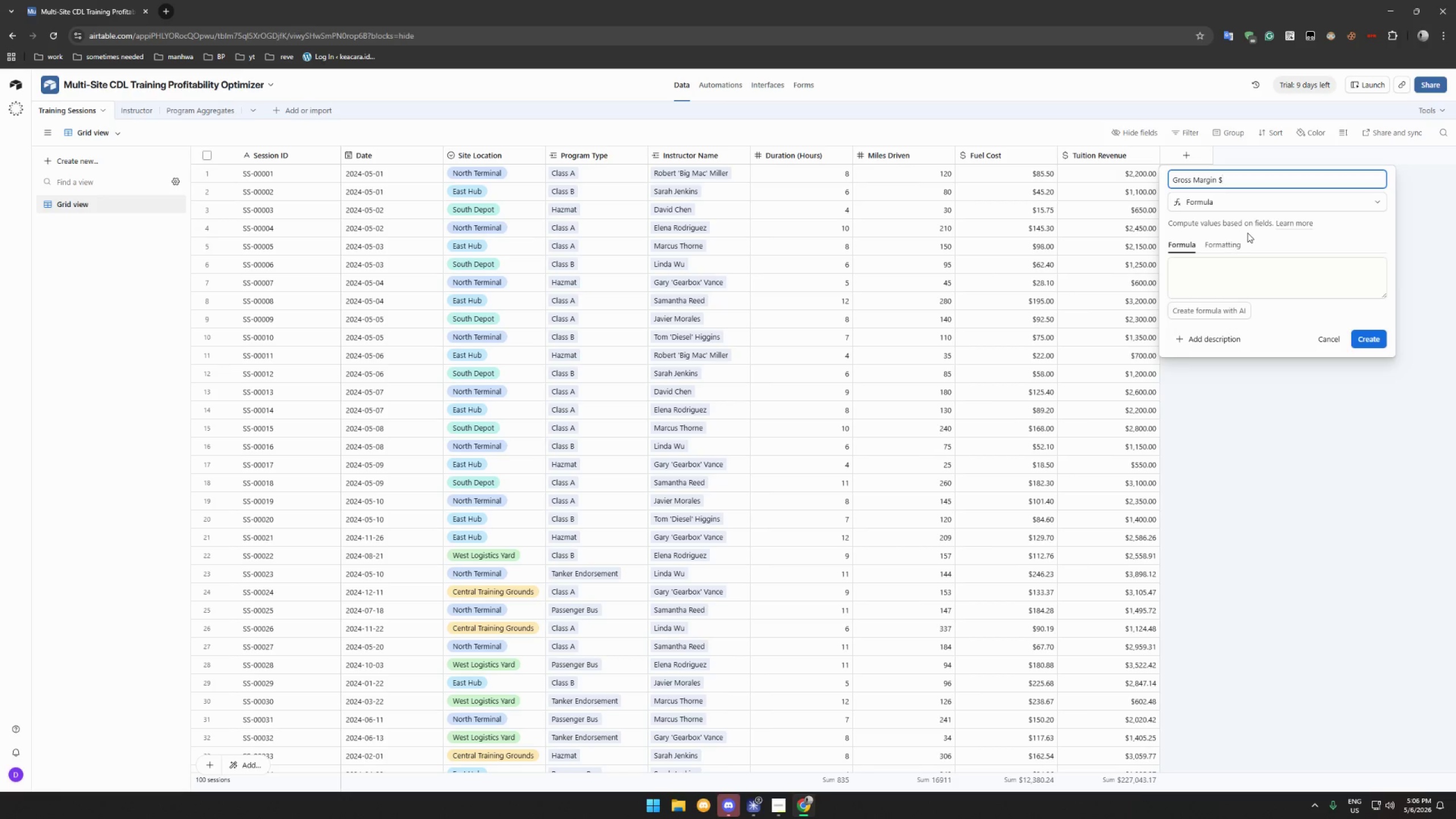 
left_click([1237, 282])
 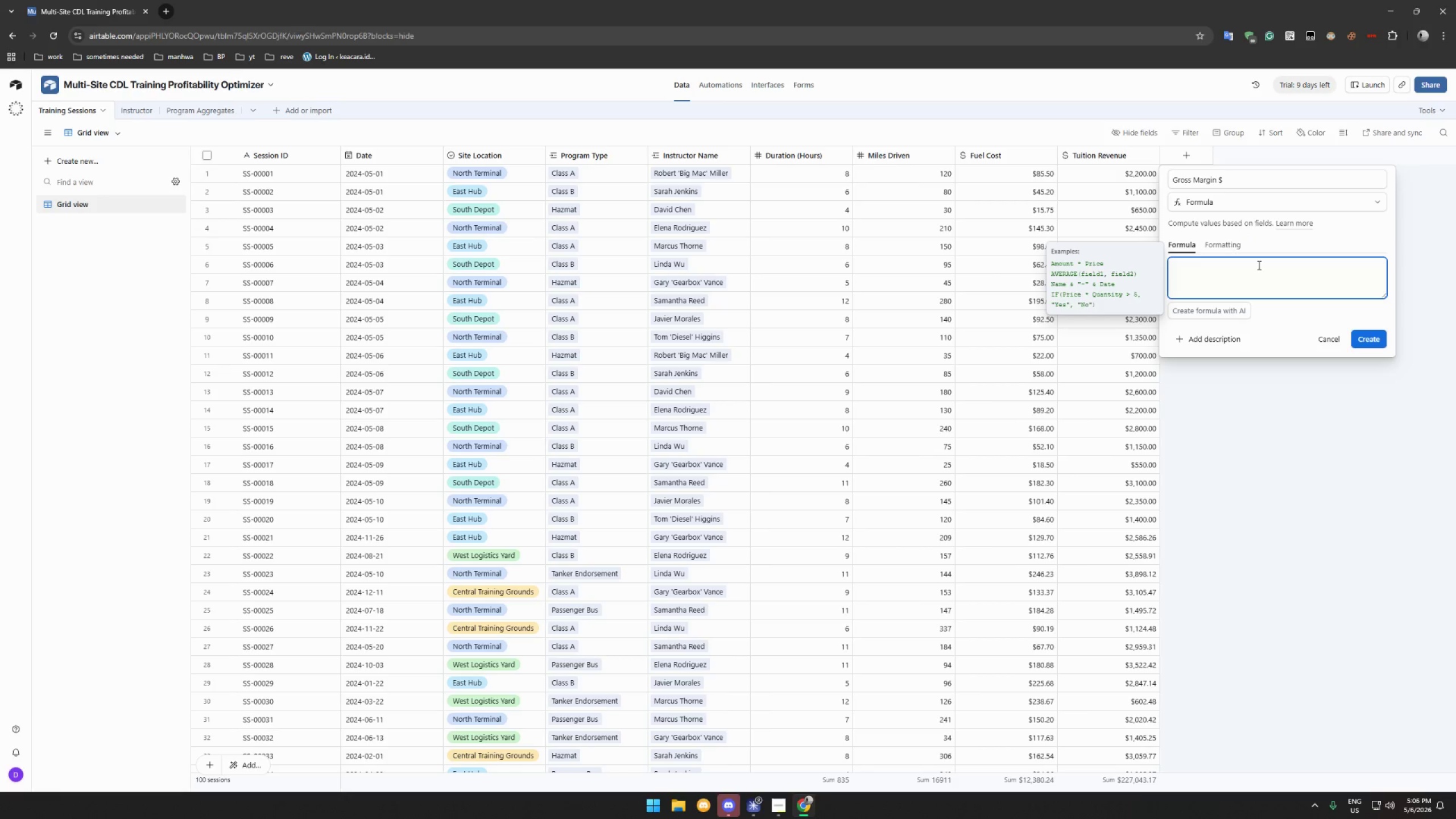 
wait(10.86)
 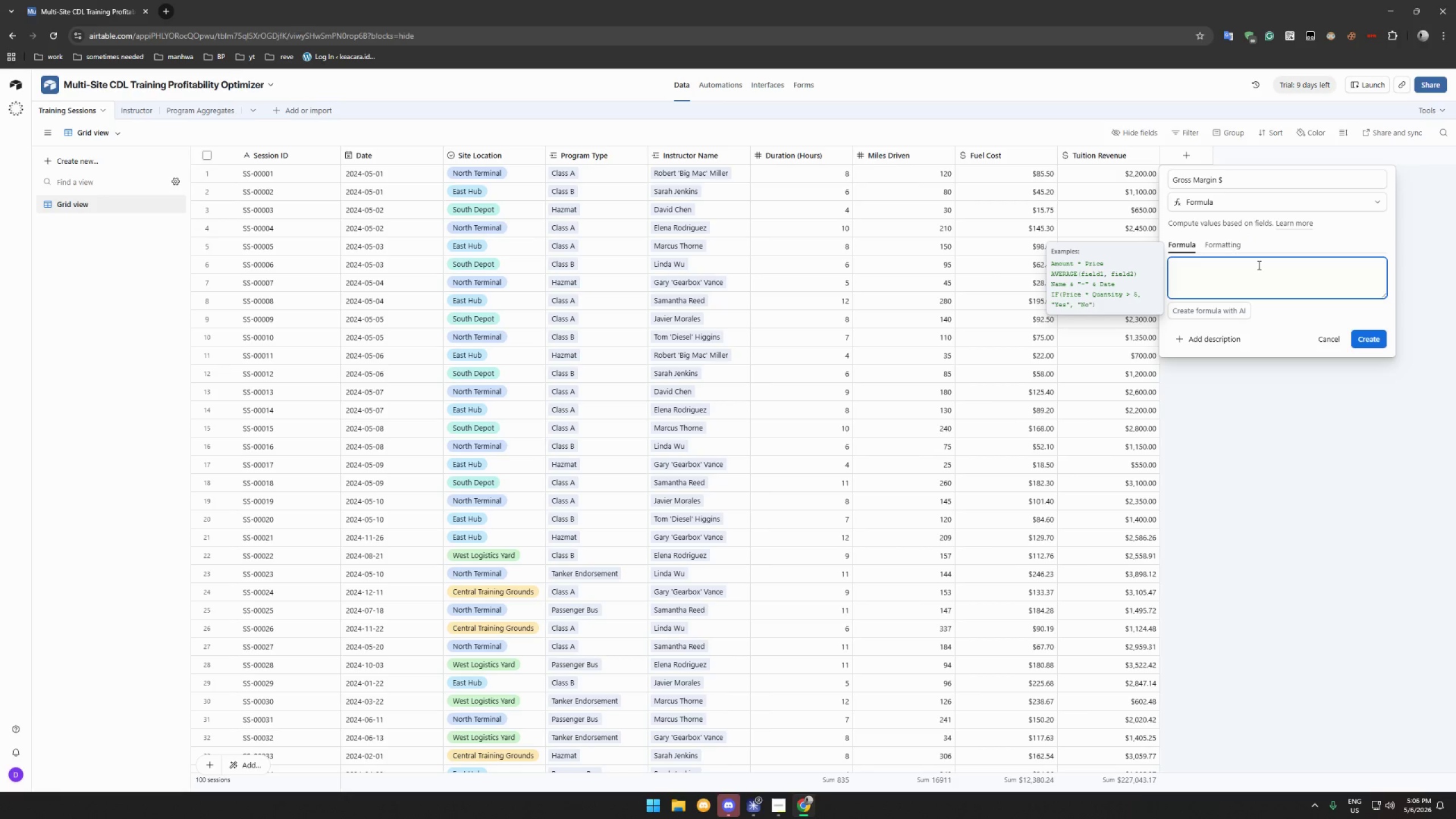 
left_click([1217, 335])
 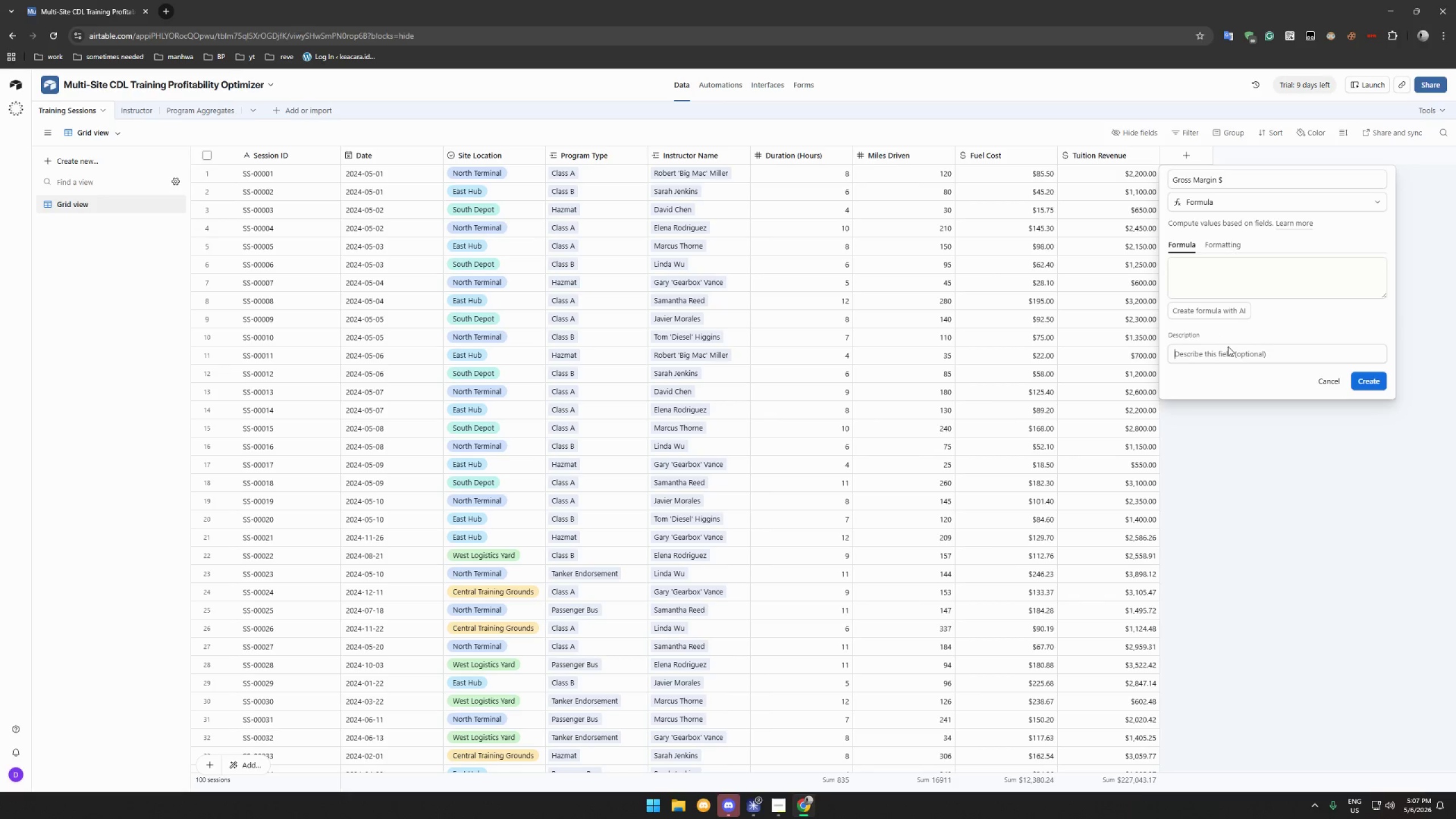 
left_click([1228, 346])
 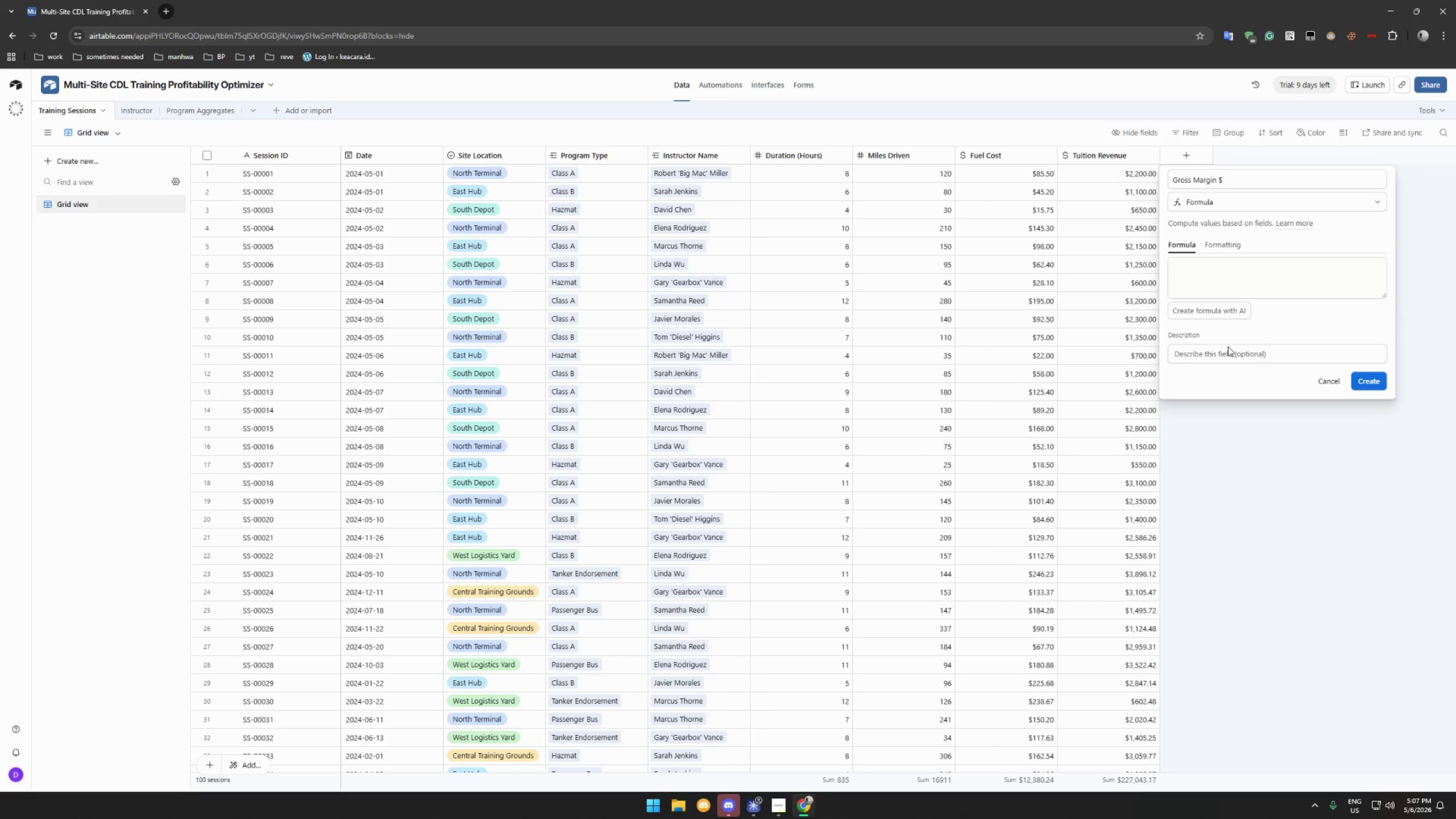 
type(Pr)
 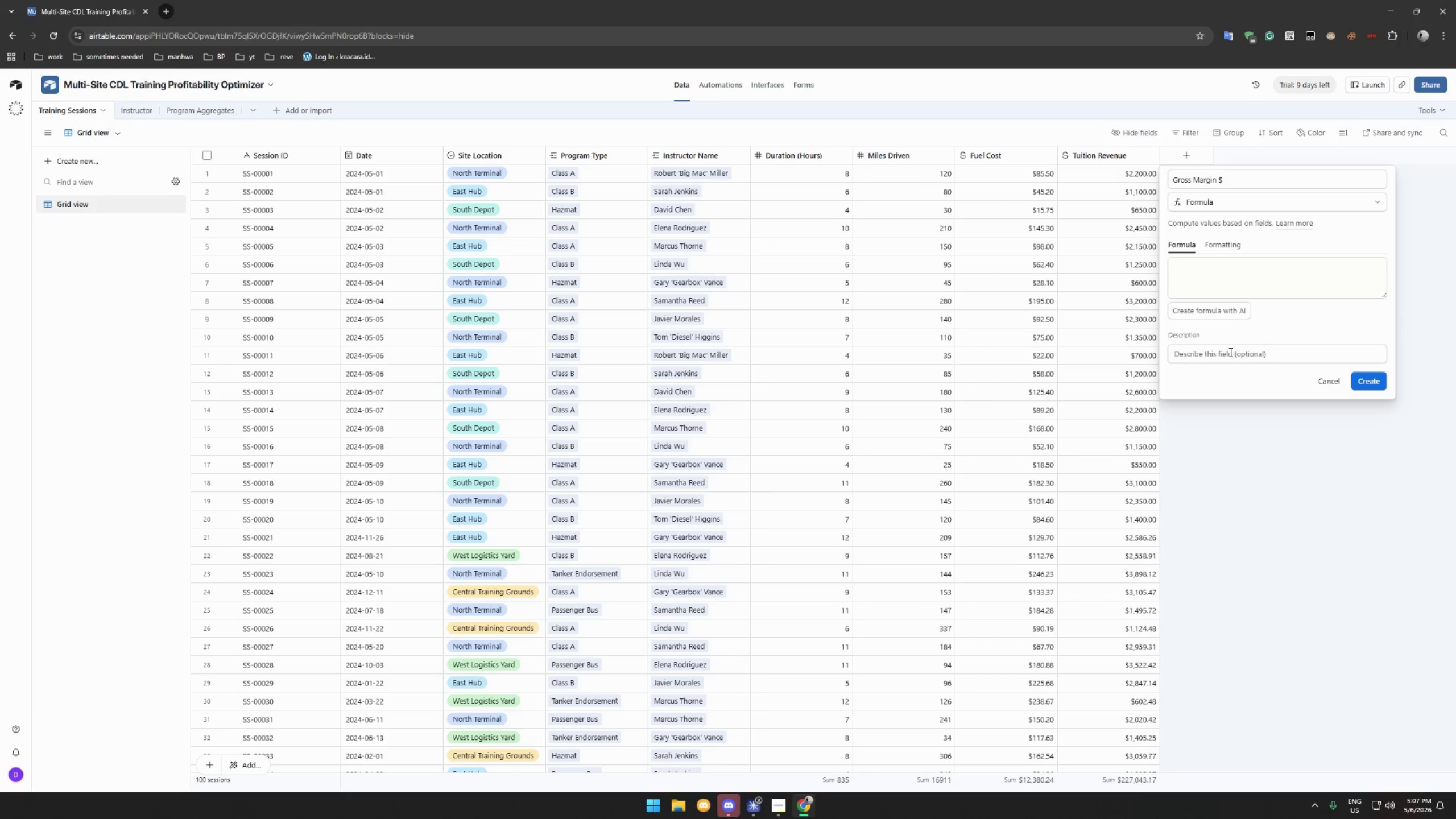 
left_click([1229, 355])
 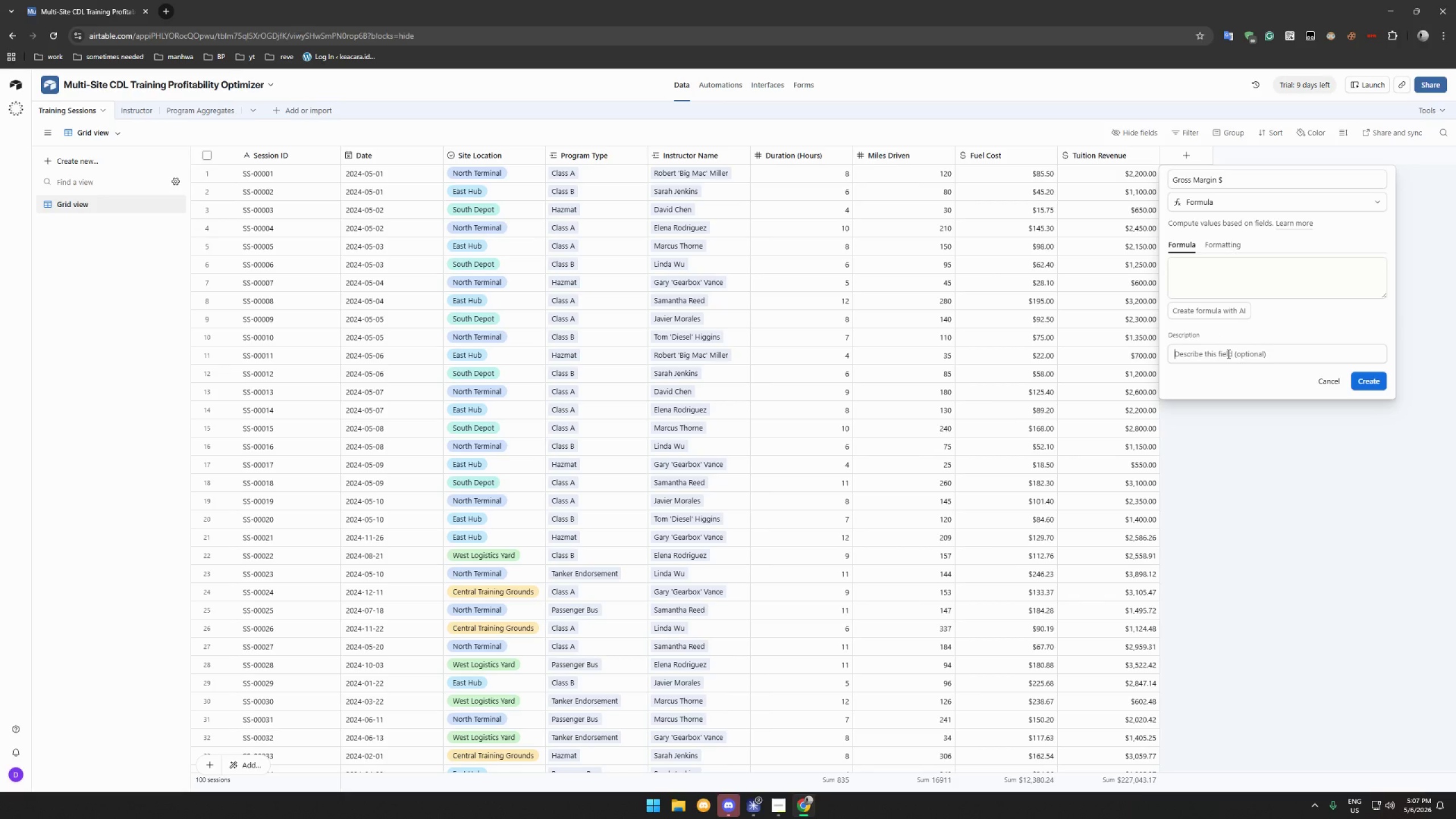 
type(Profit per Session. Tuitu)
key(Backspace)
type(ion - )
 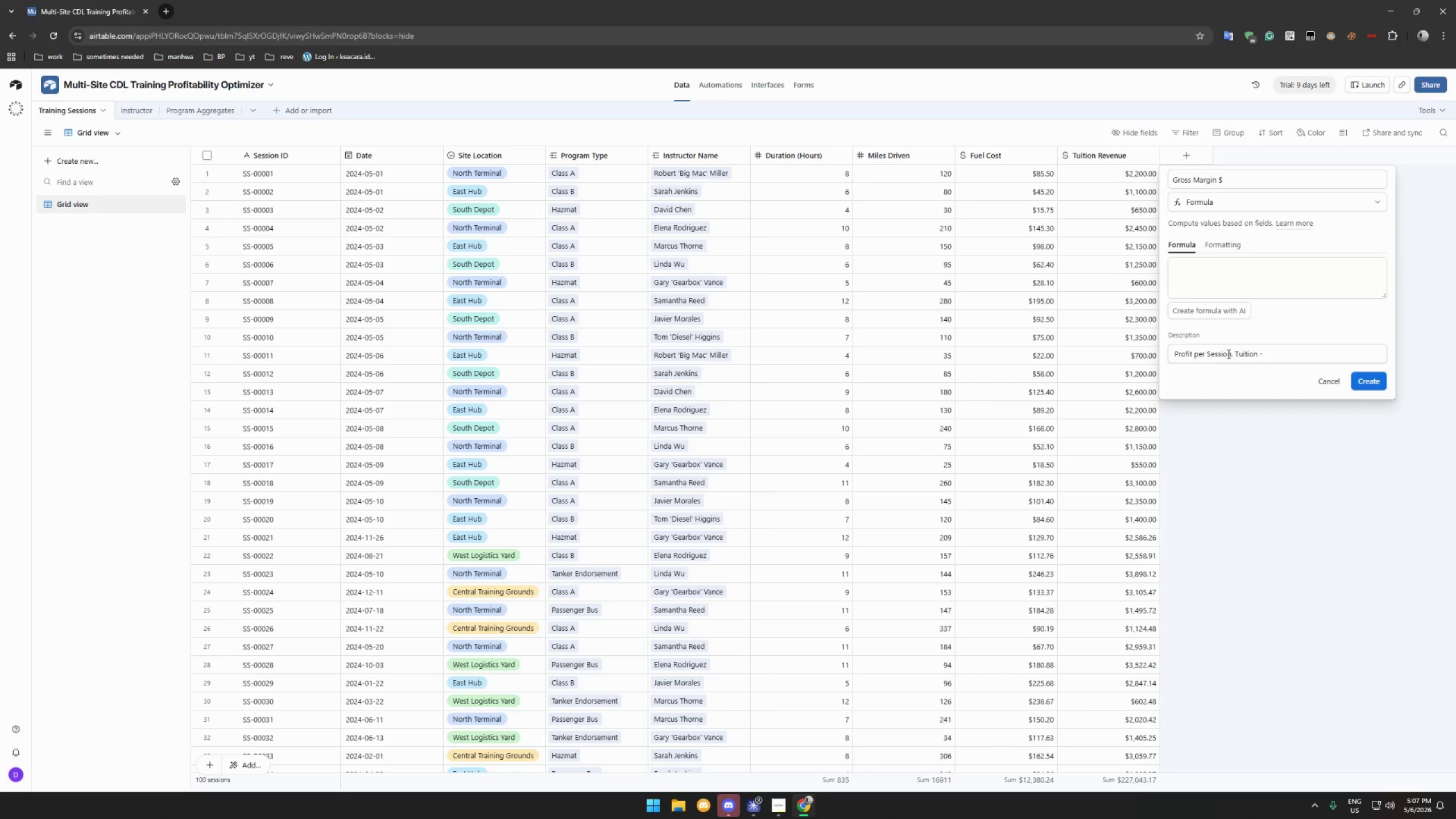 
wait(6.66)
 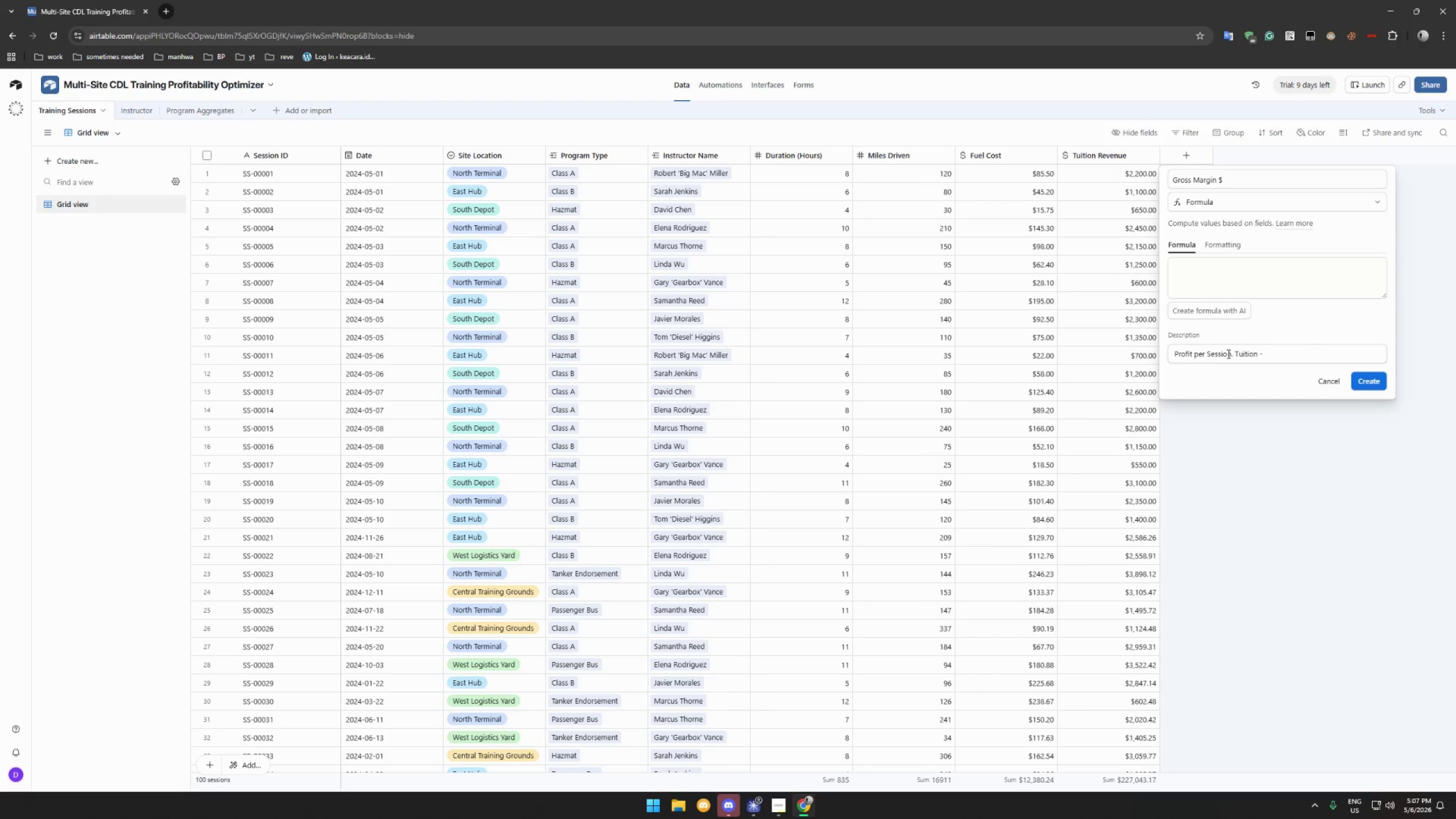 
type(fu)
key(Backspace)
key(Backspace)
type(Fuel c)
key(Backspace)
type(cost)
 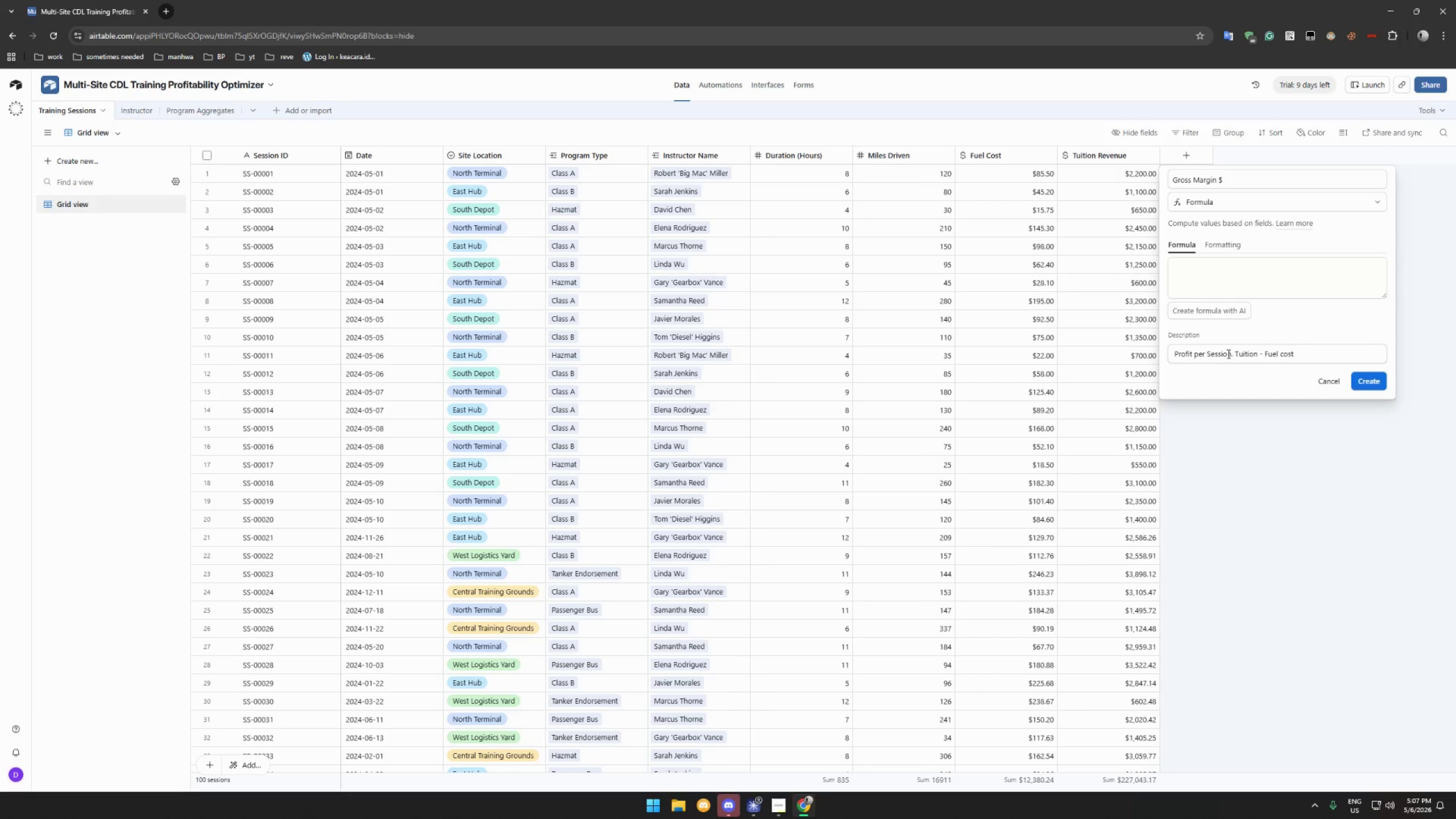 
left_click([1259, 356])
 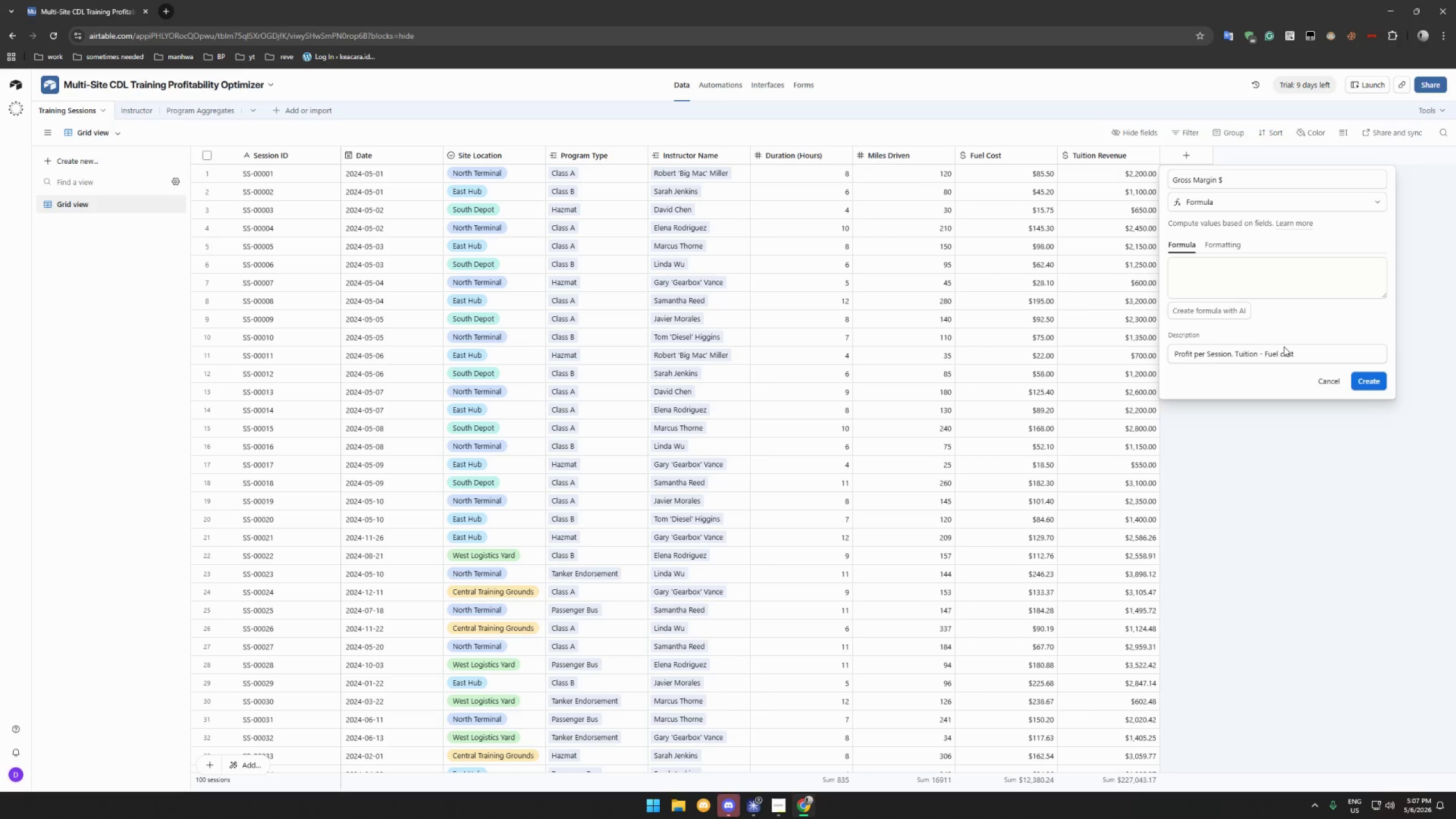 
type(revenue )
 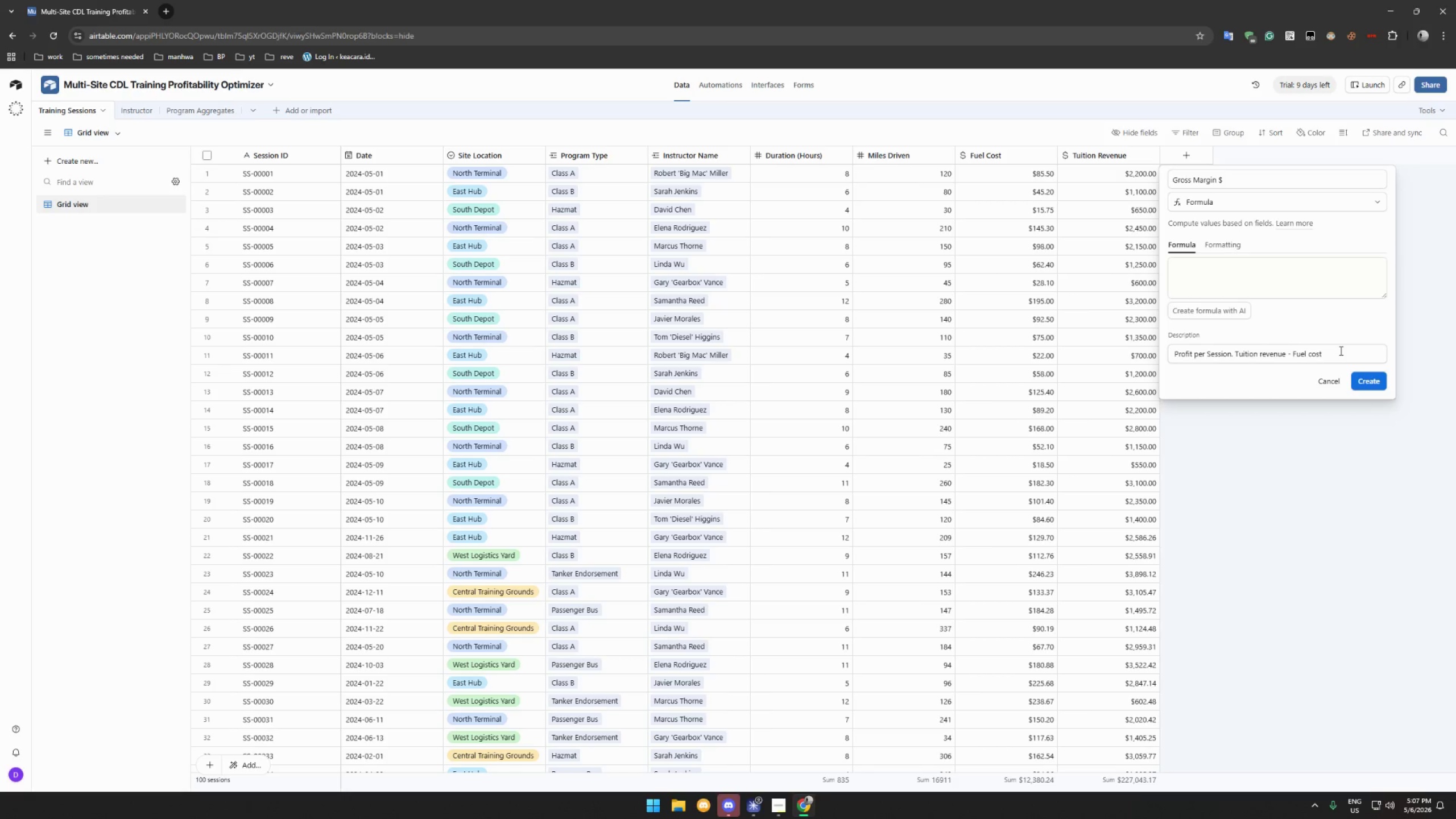 
left_click([1340, 350])
 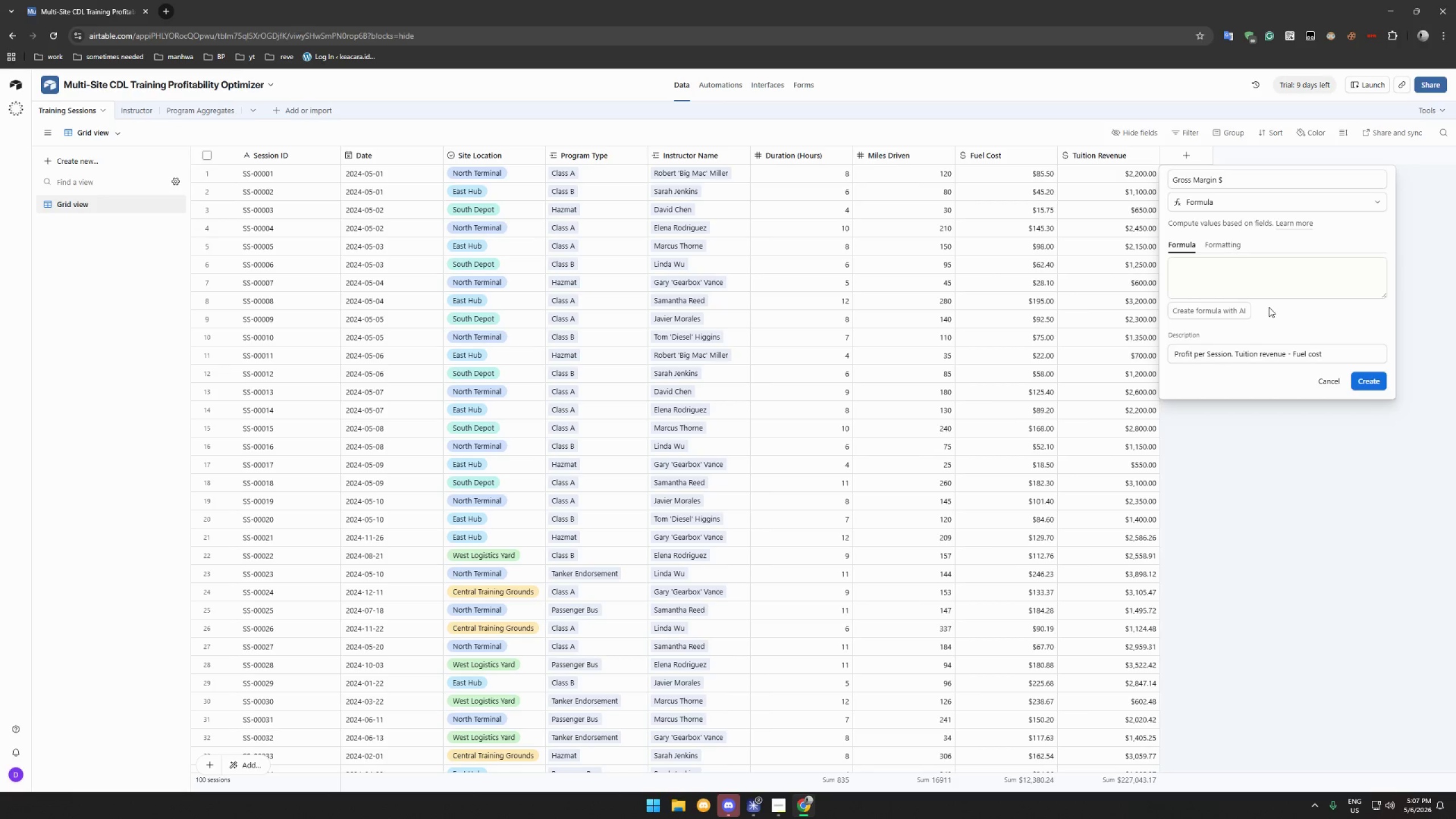 
double_click([1271, 288])
 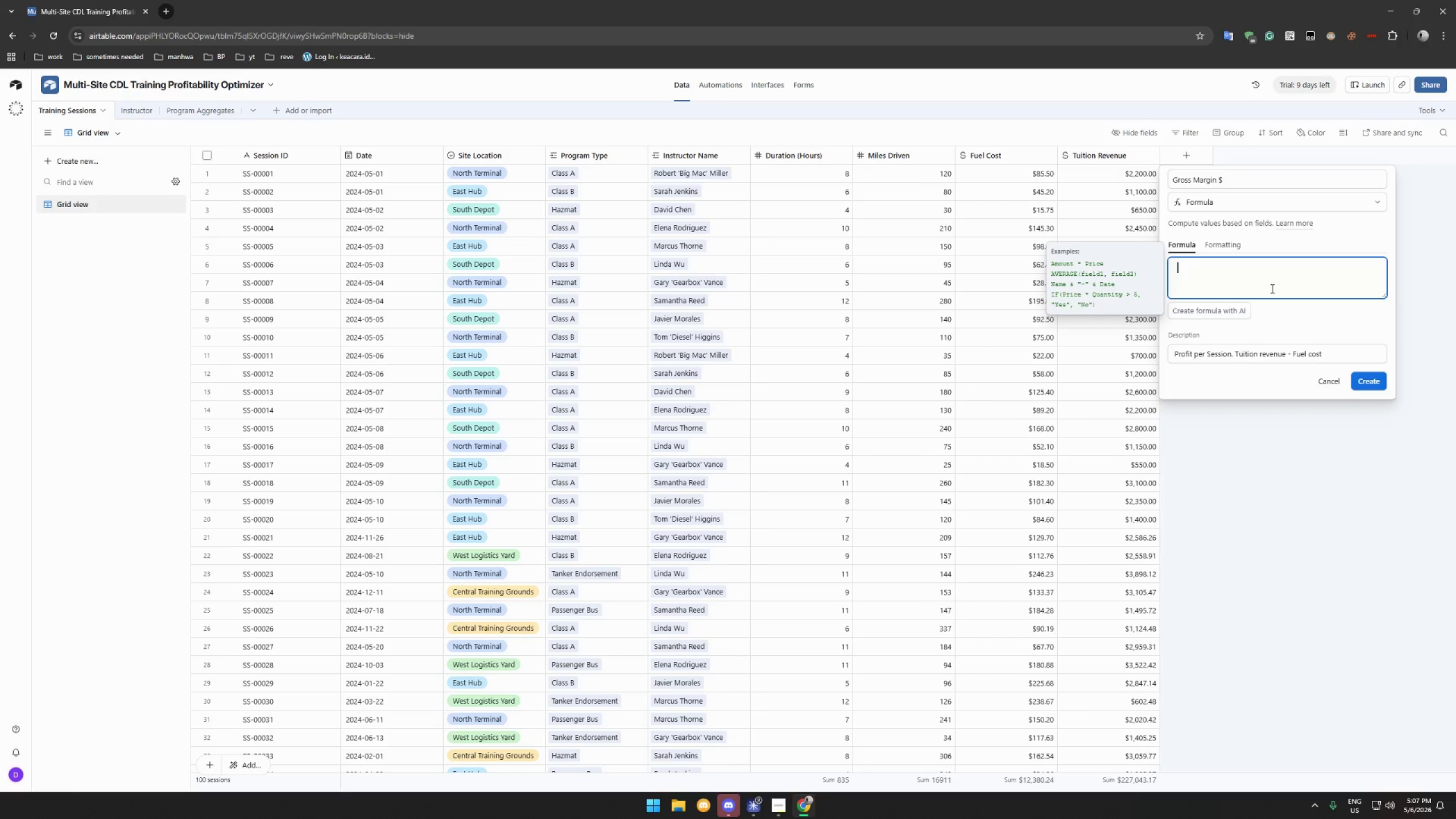 
wait(10.08)
 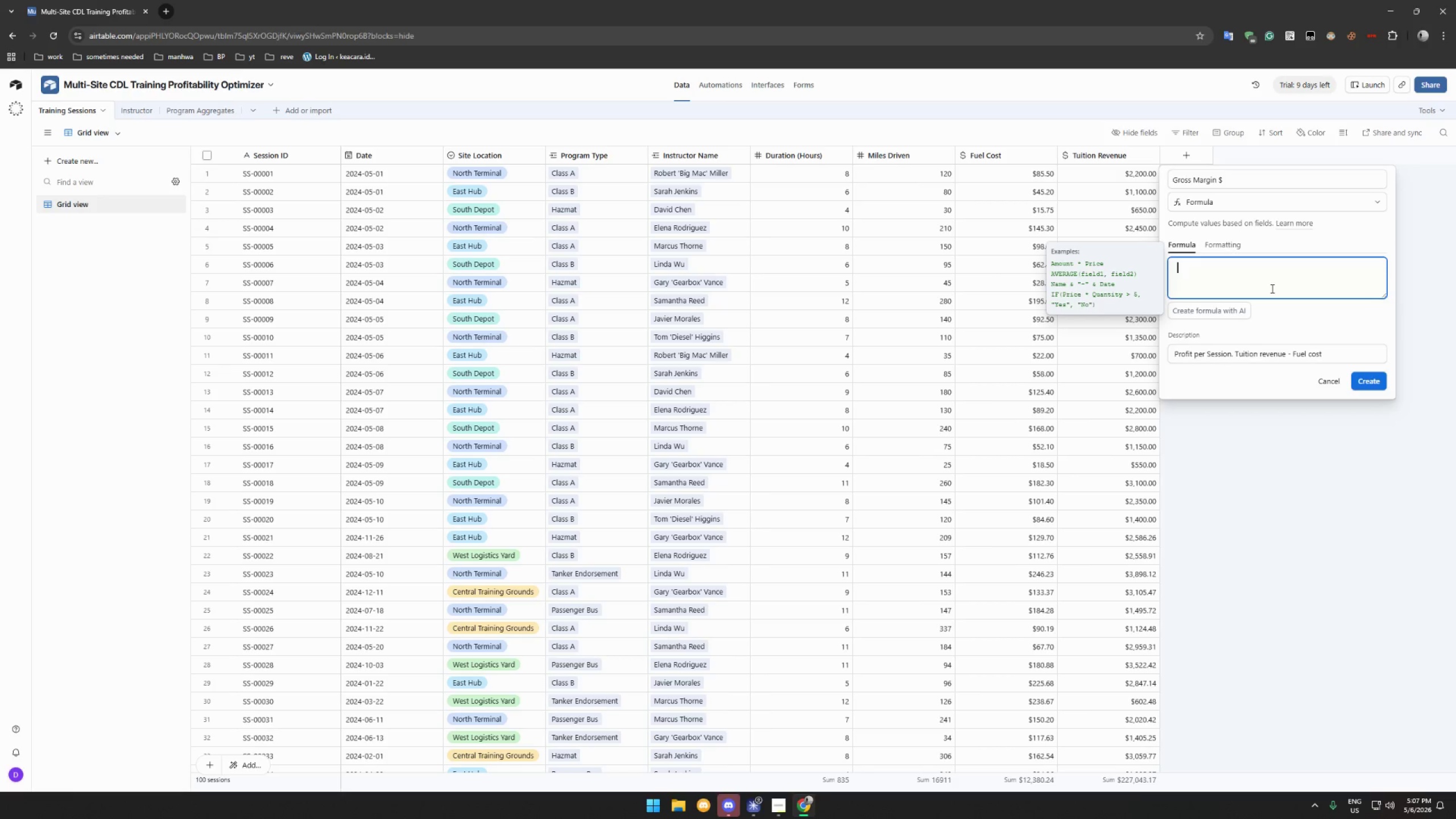 
type({Tuition Revenue)
 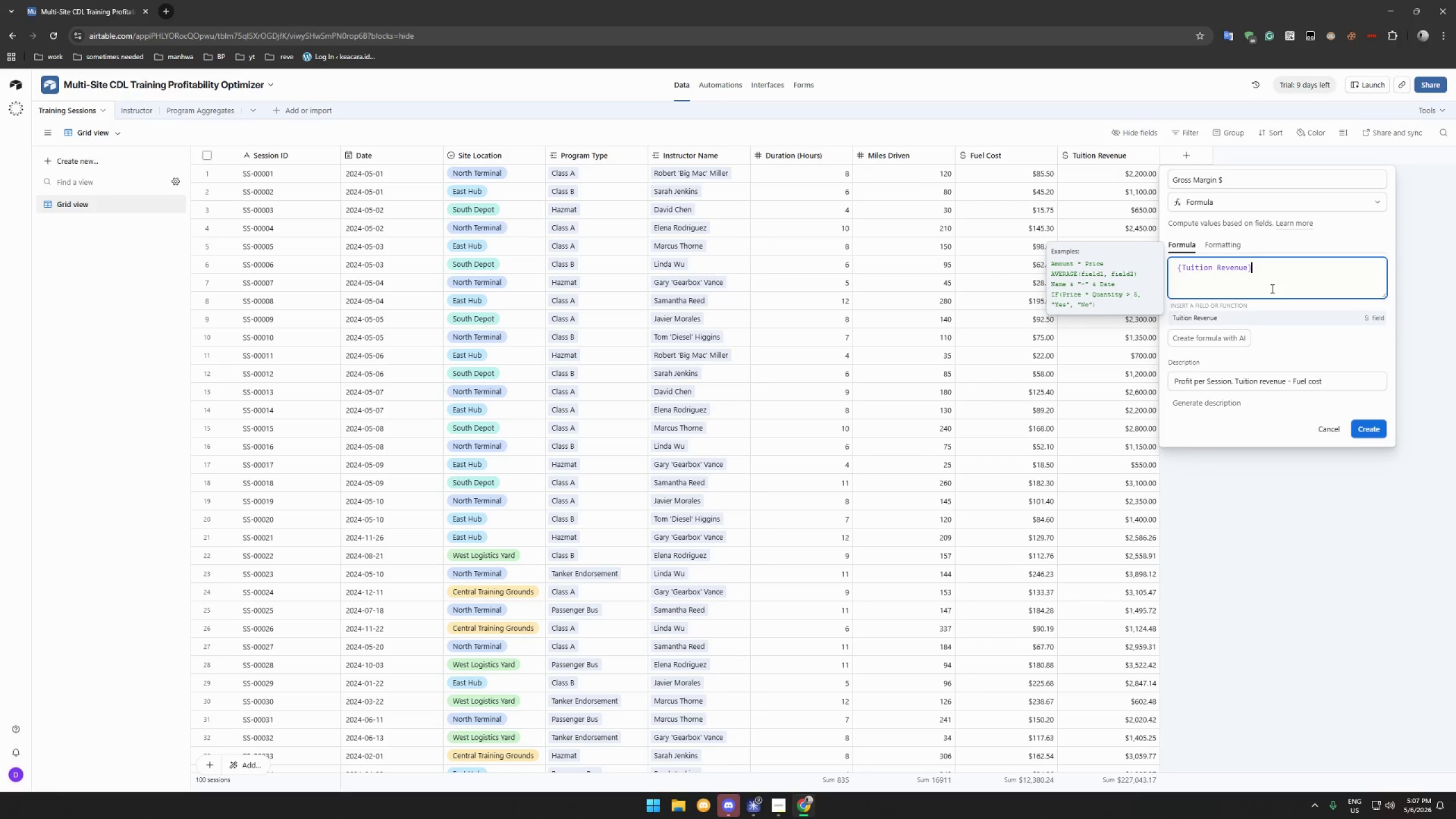 
 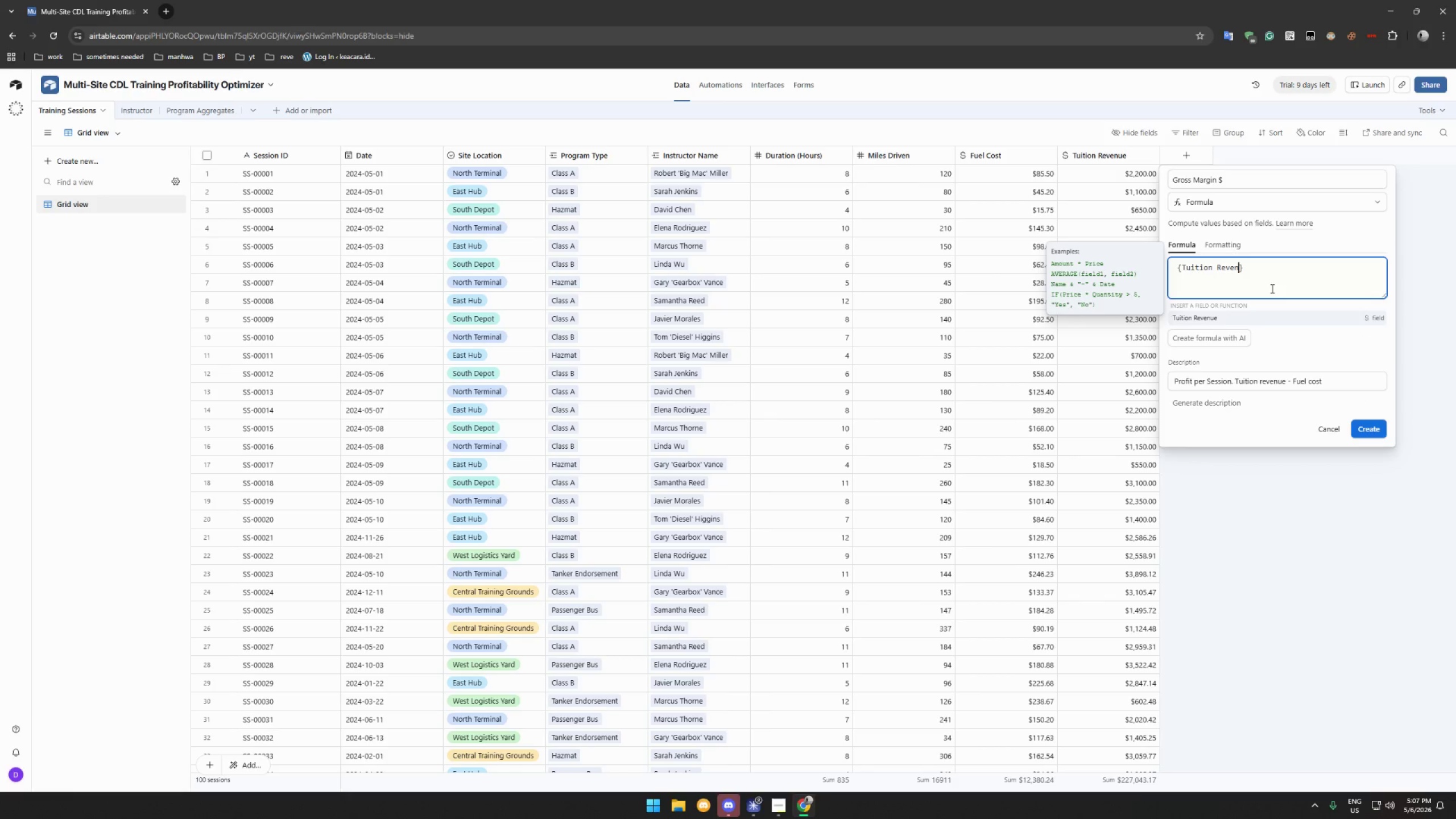 
key(ArrowRight)
 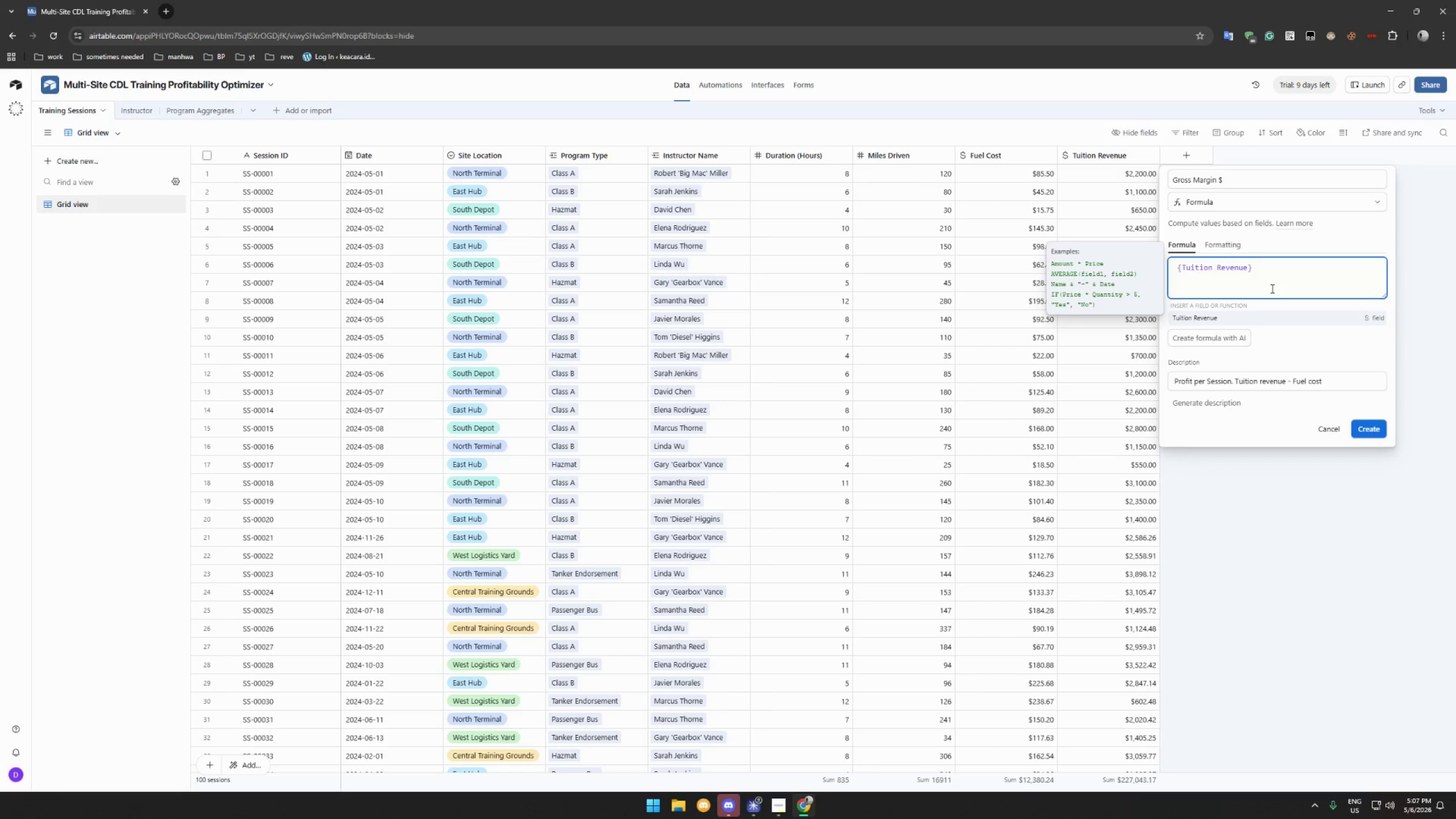 
type( - {Fuel Cost)
 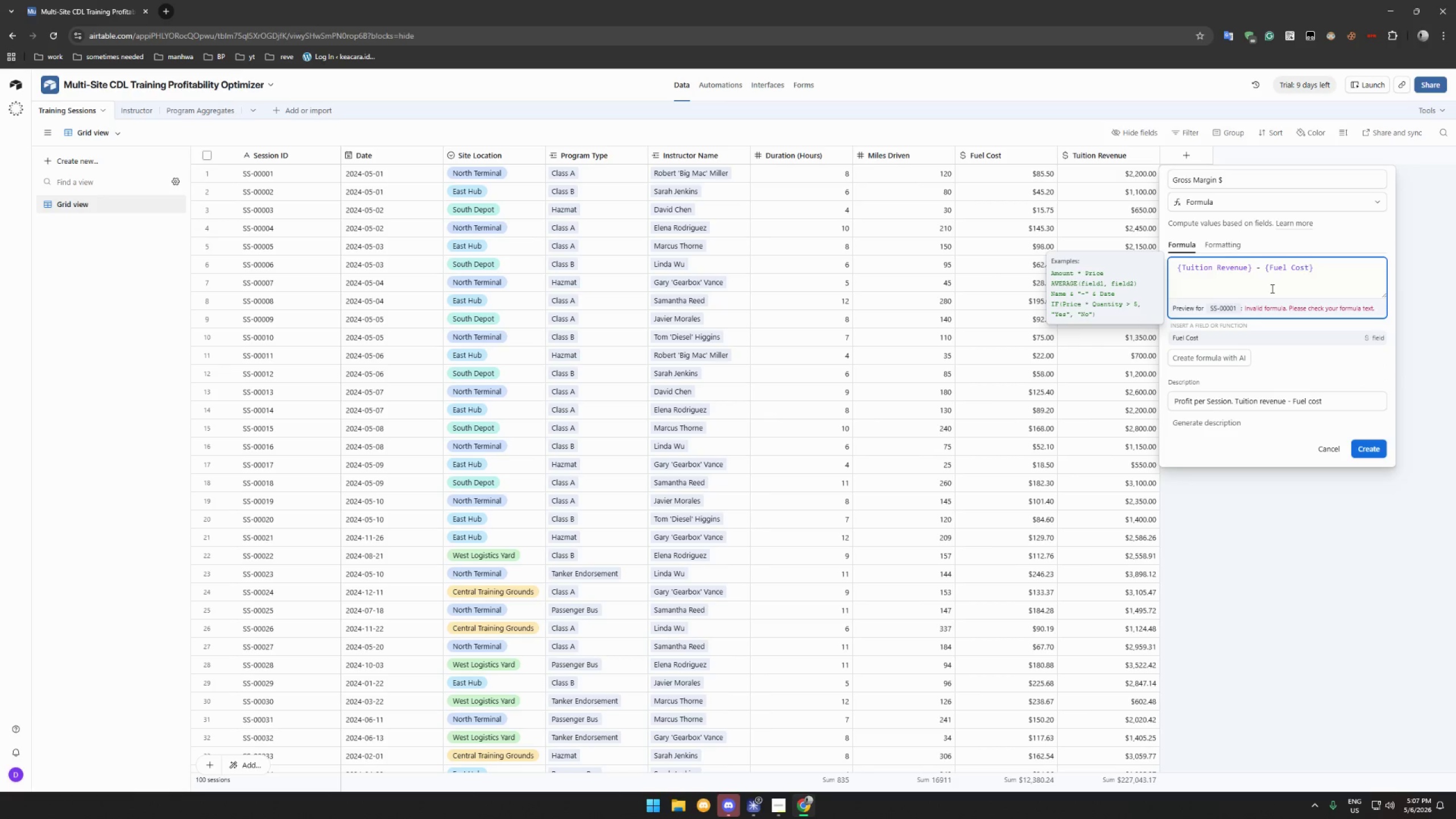 
left_click([1343, 276])
 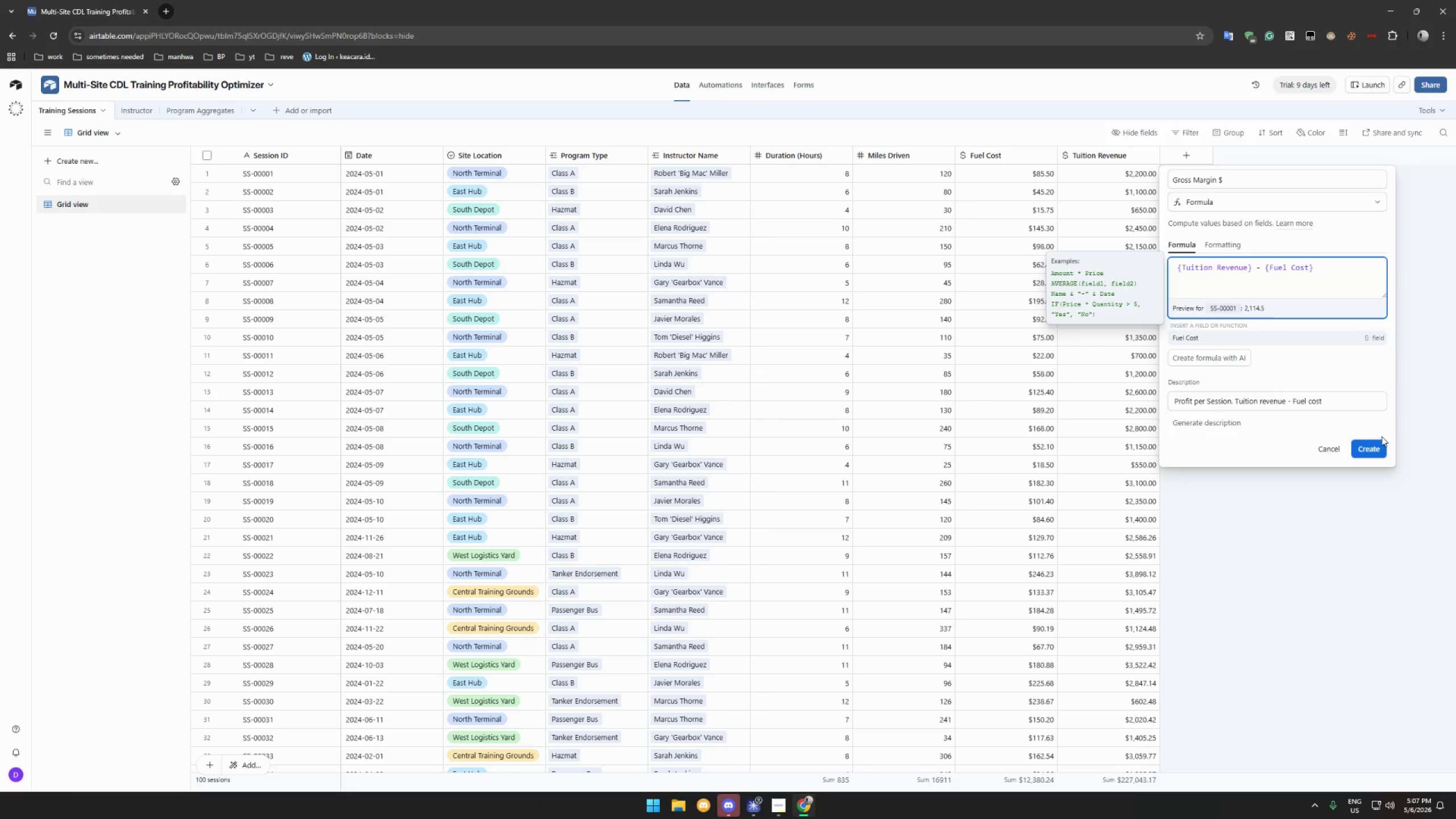 
left_click([1383, 454])
 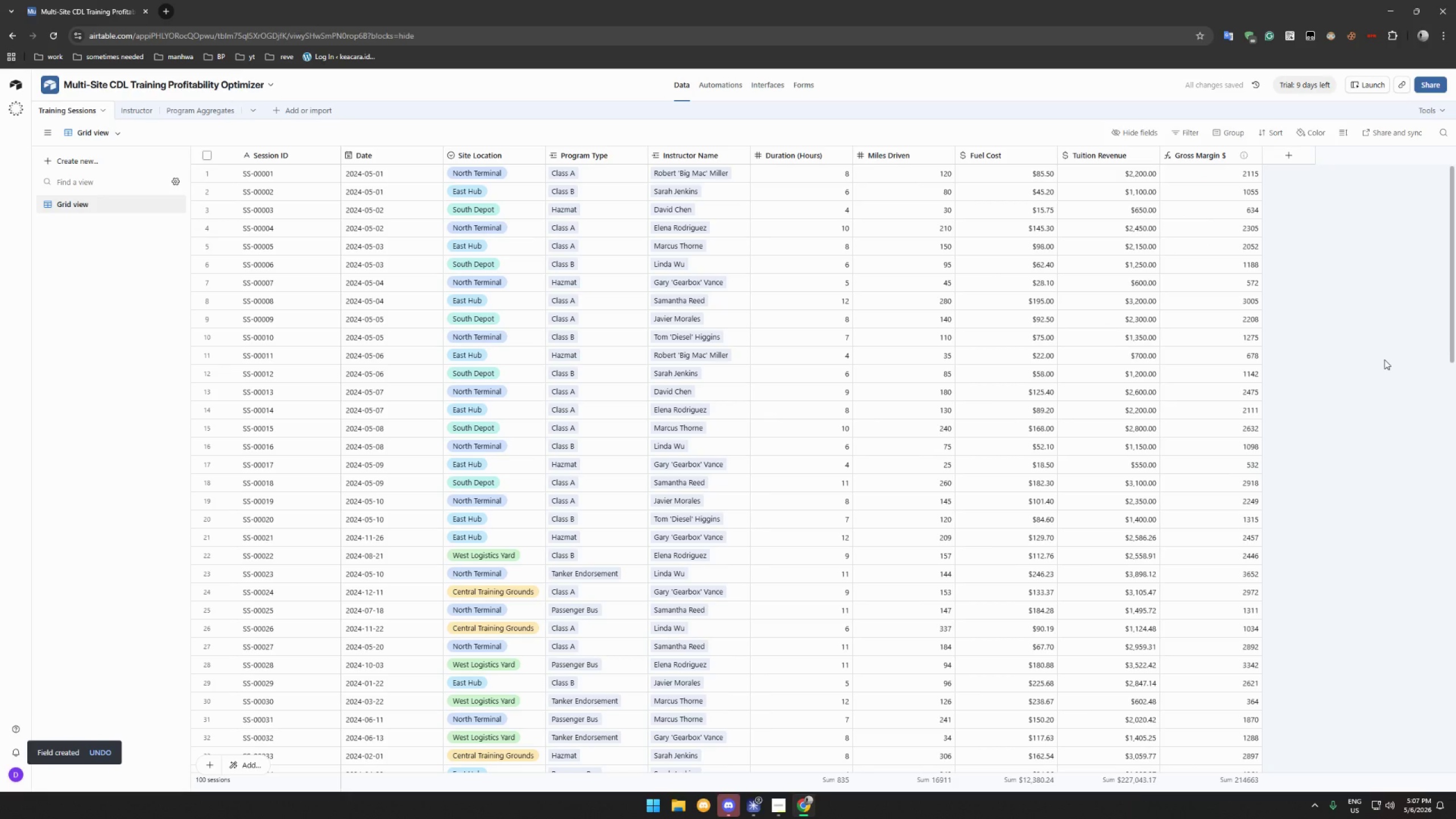 
left_click([1255, 157])
 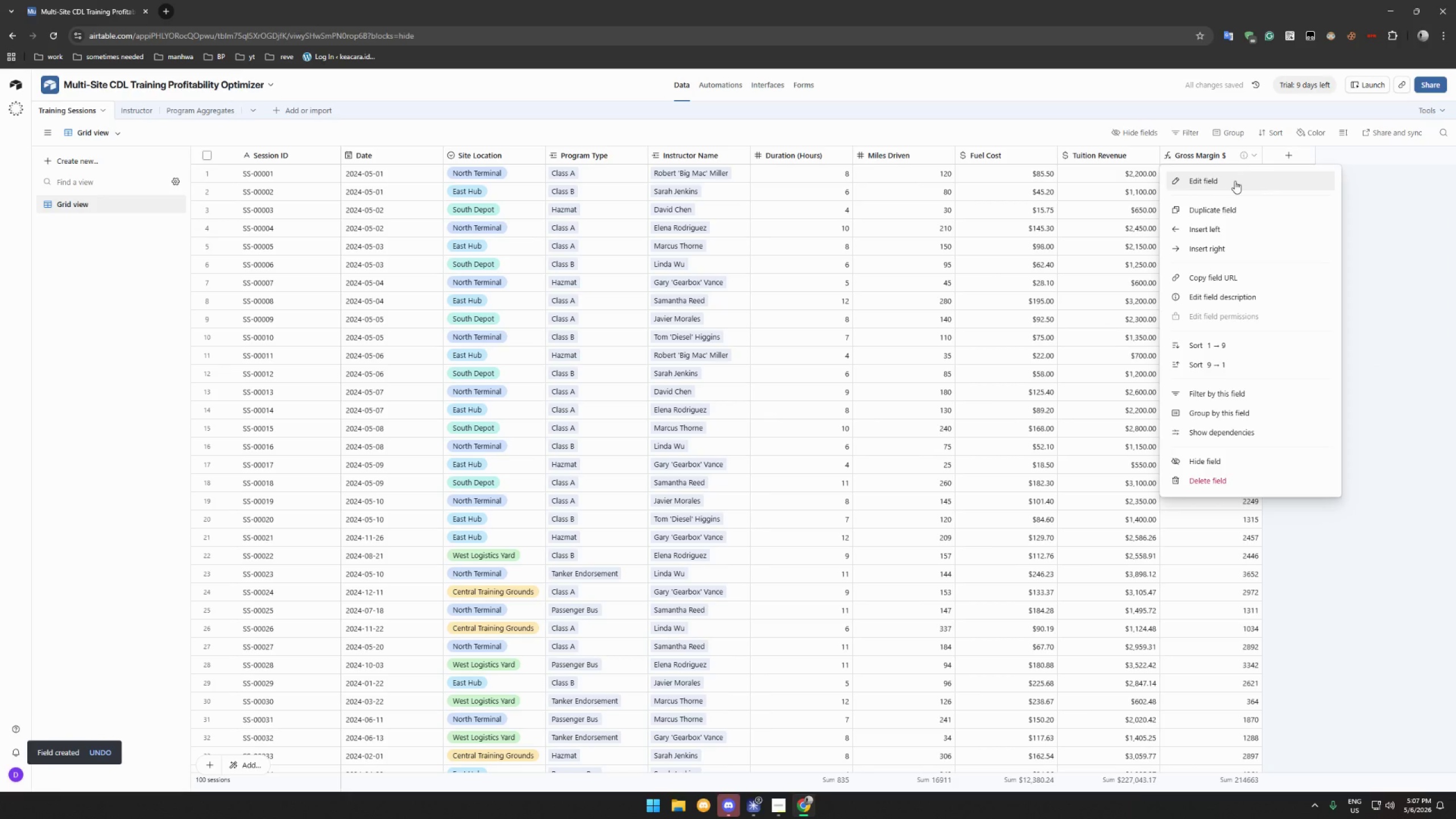 
left_click([1235, 181])
 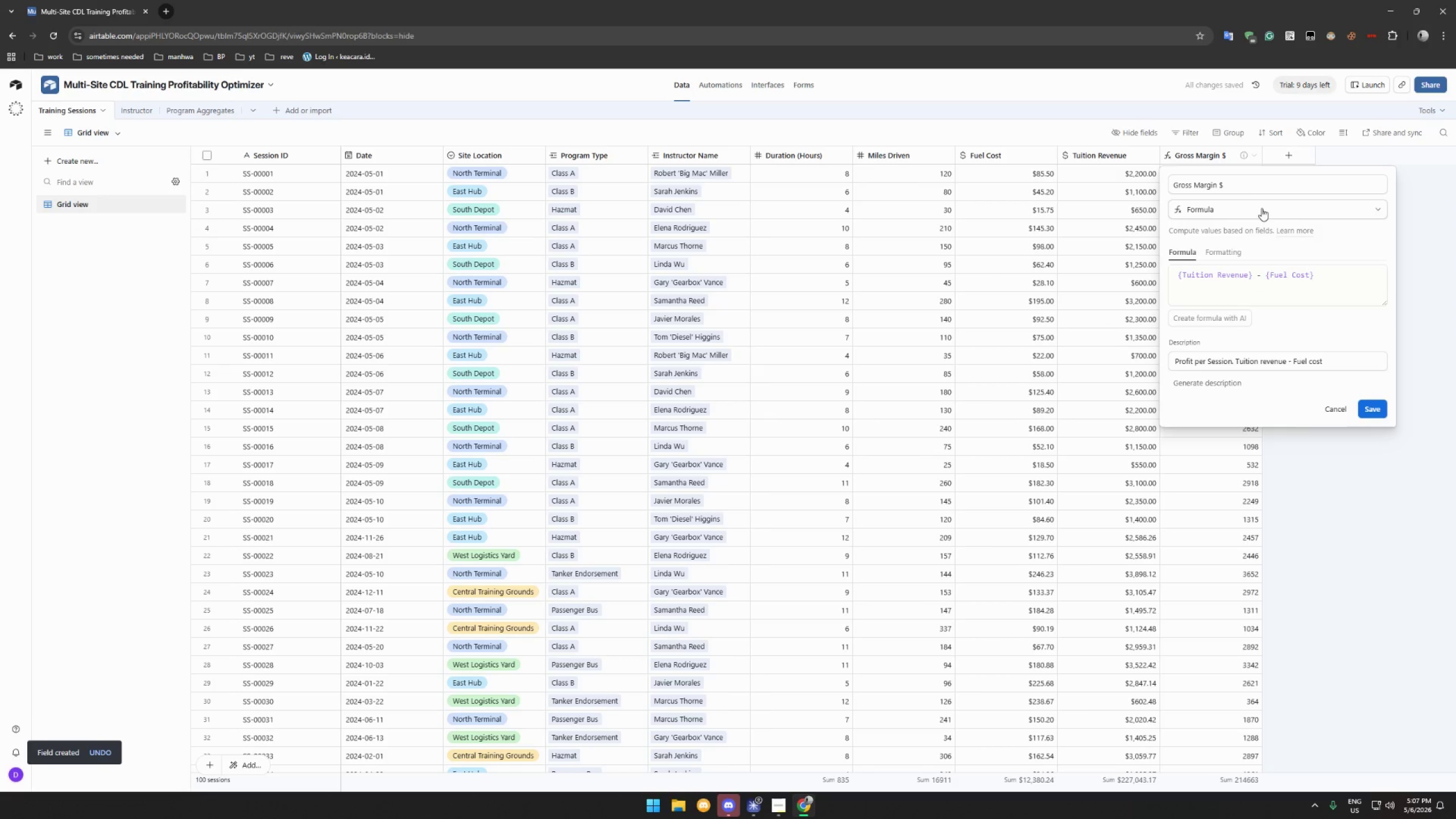 
left_click([1270, 209])
 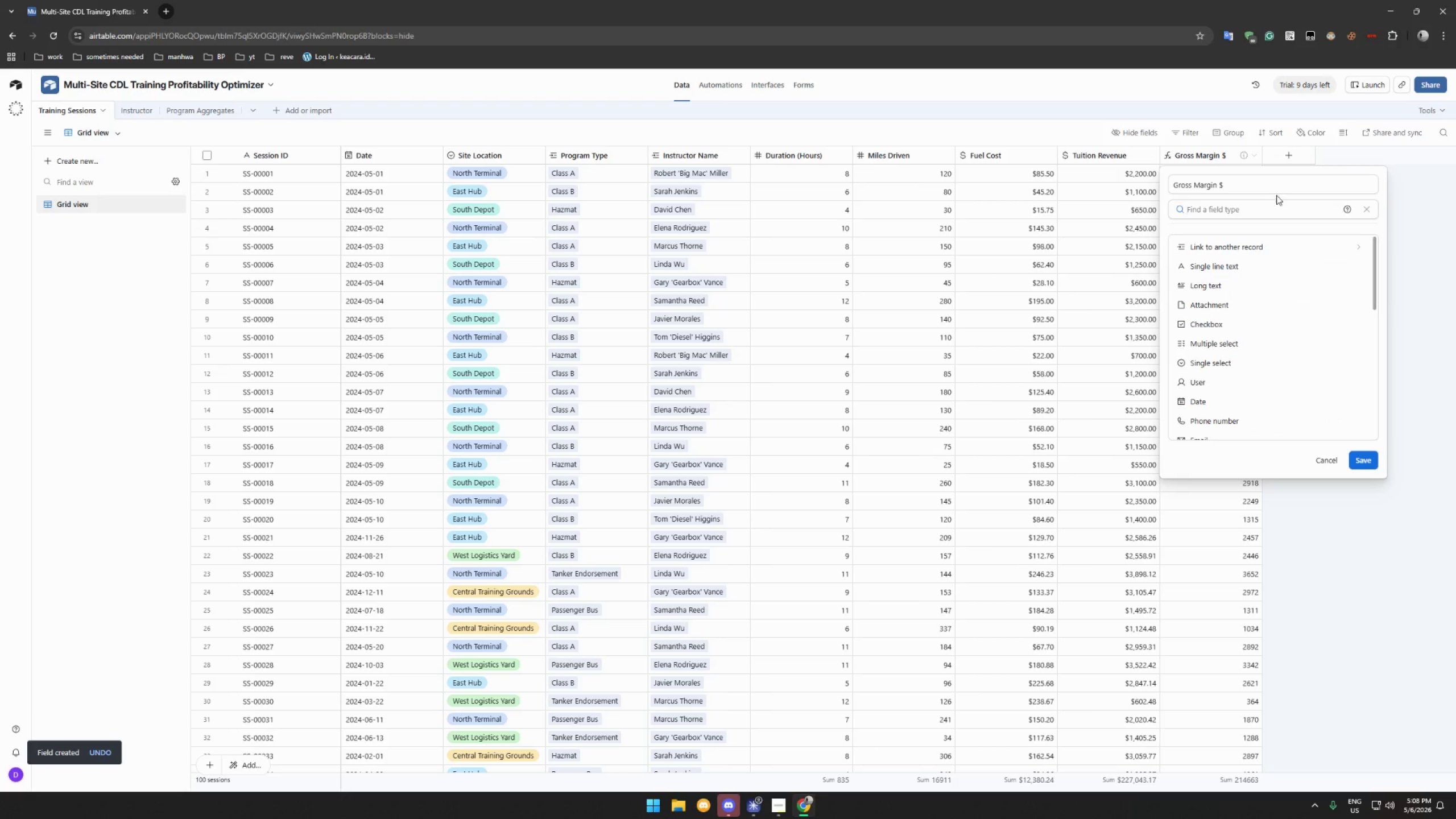 
left_click([1276, 195])
 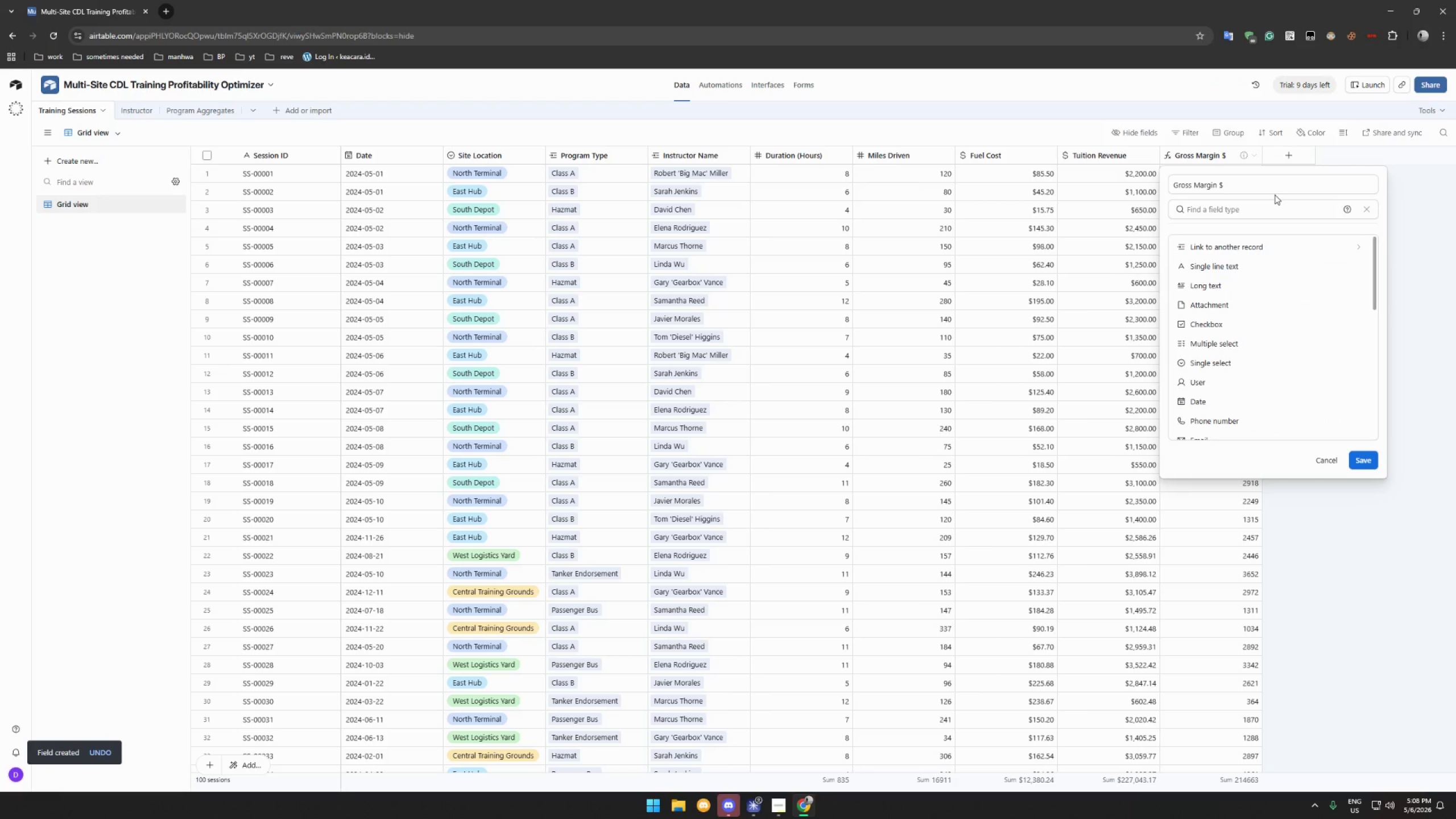 
key(Escape)
 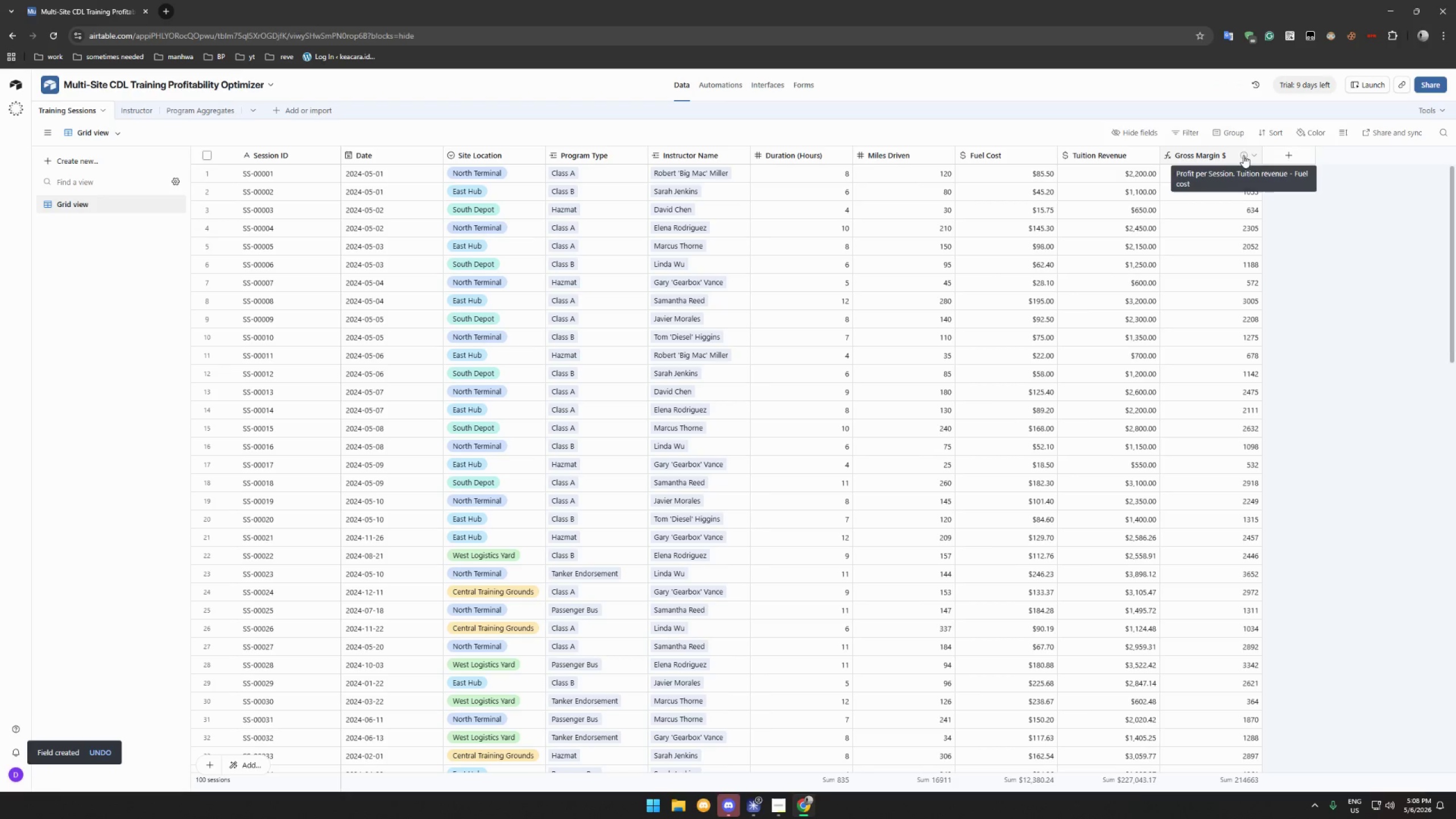 
left_click([1250, 155])
 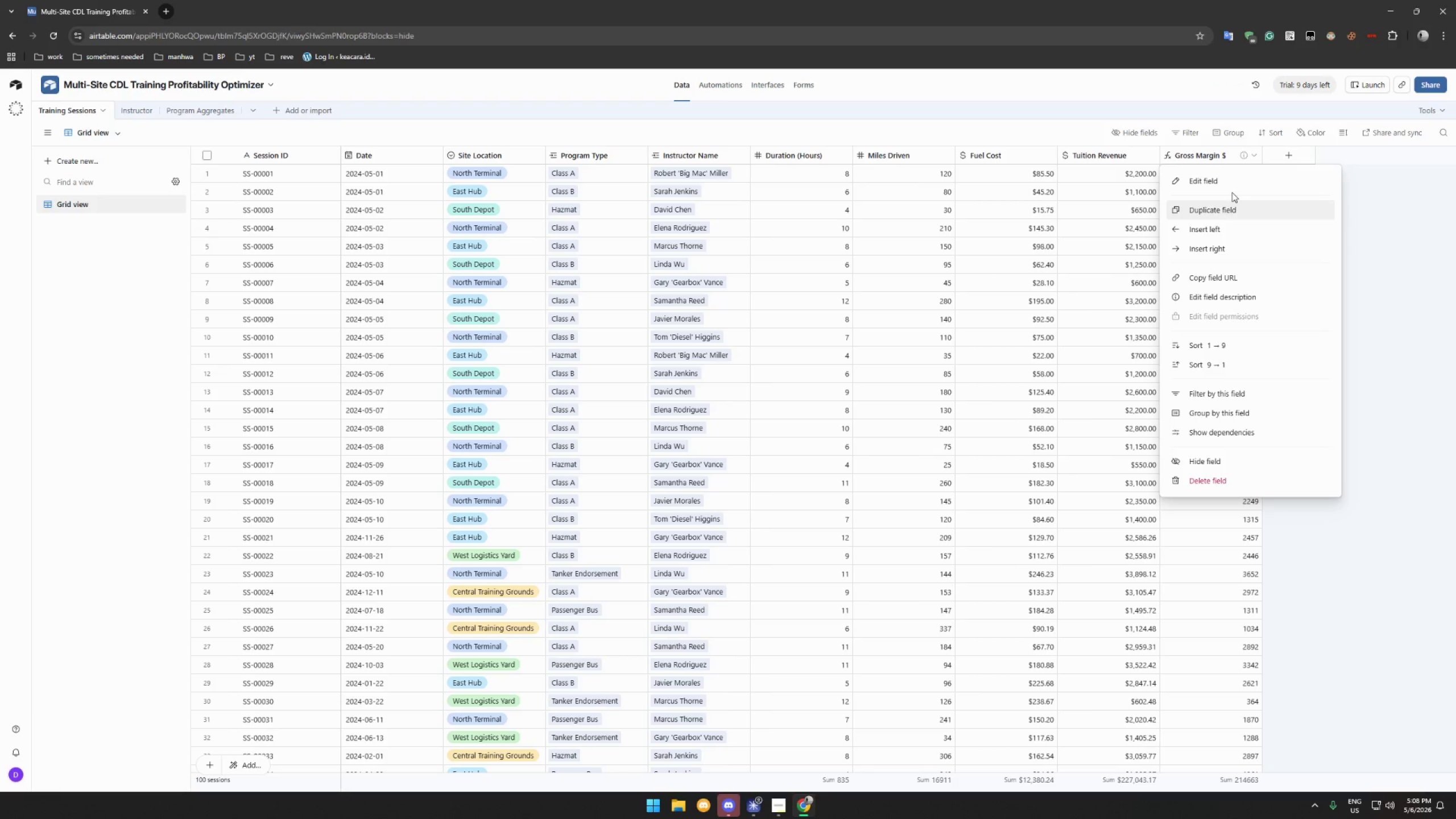 
left_click([1231, 187])
 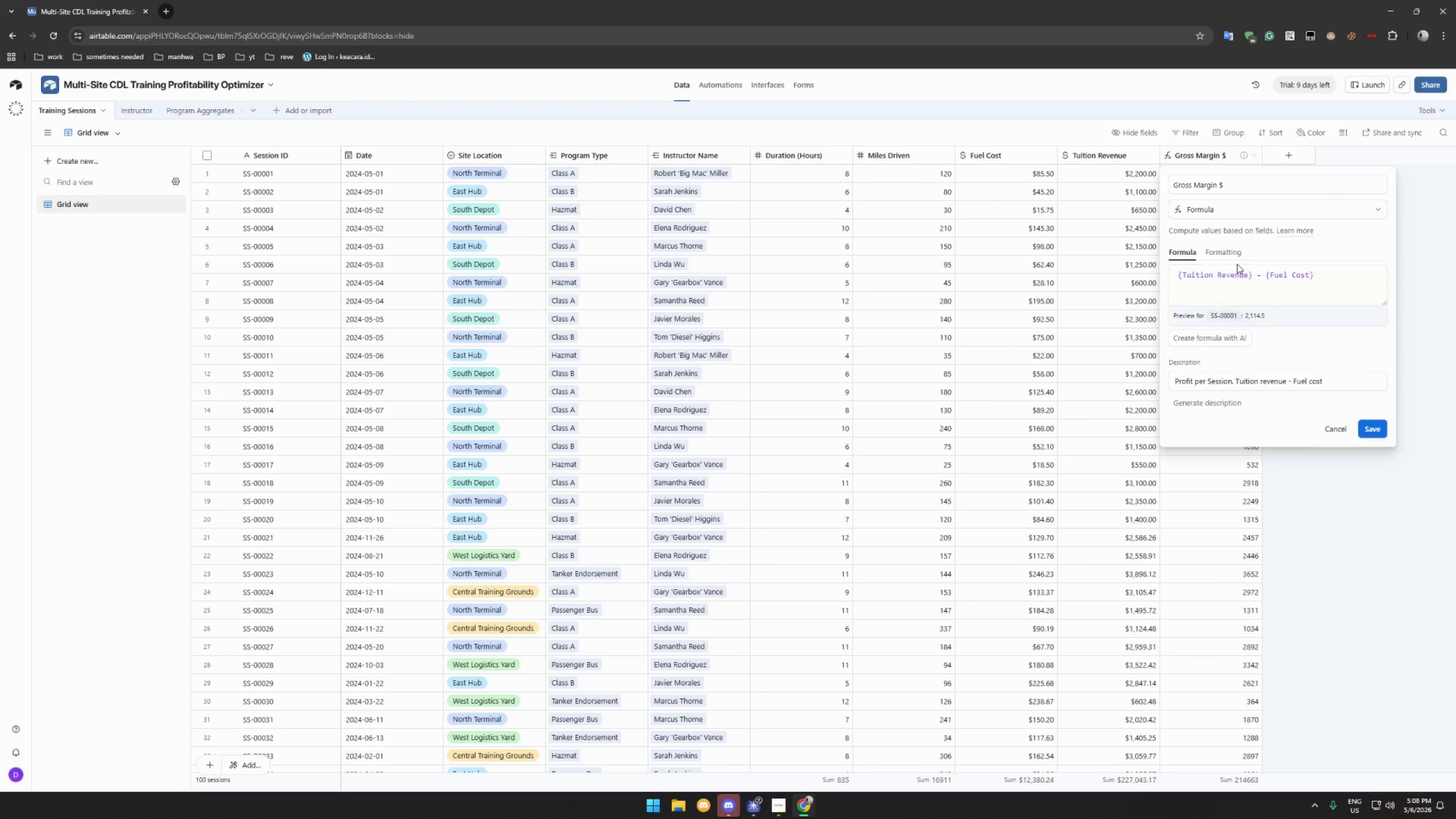 
left_click([1232, 253])
 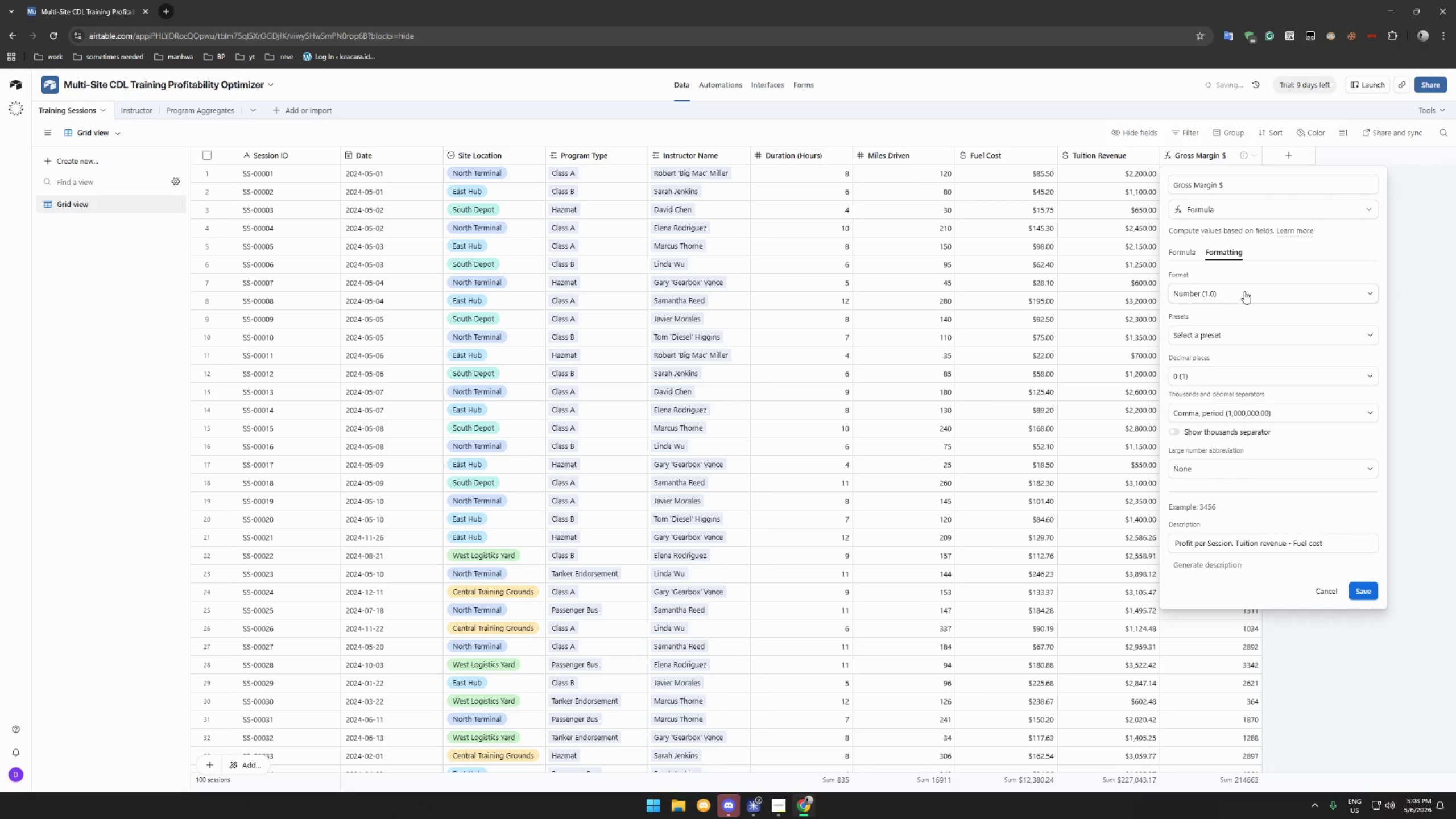 
left_click([1248, 294])
 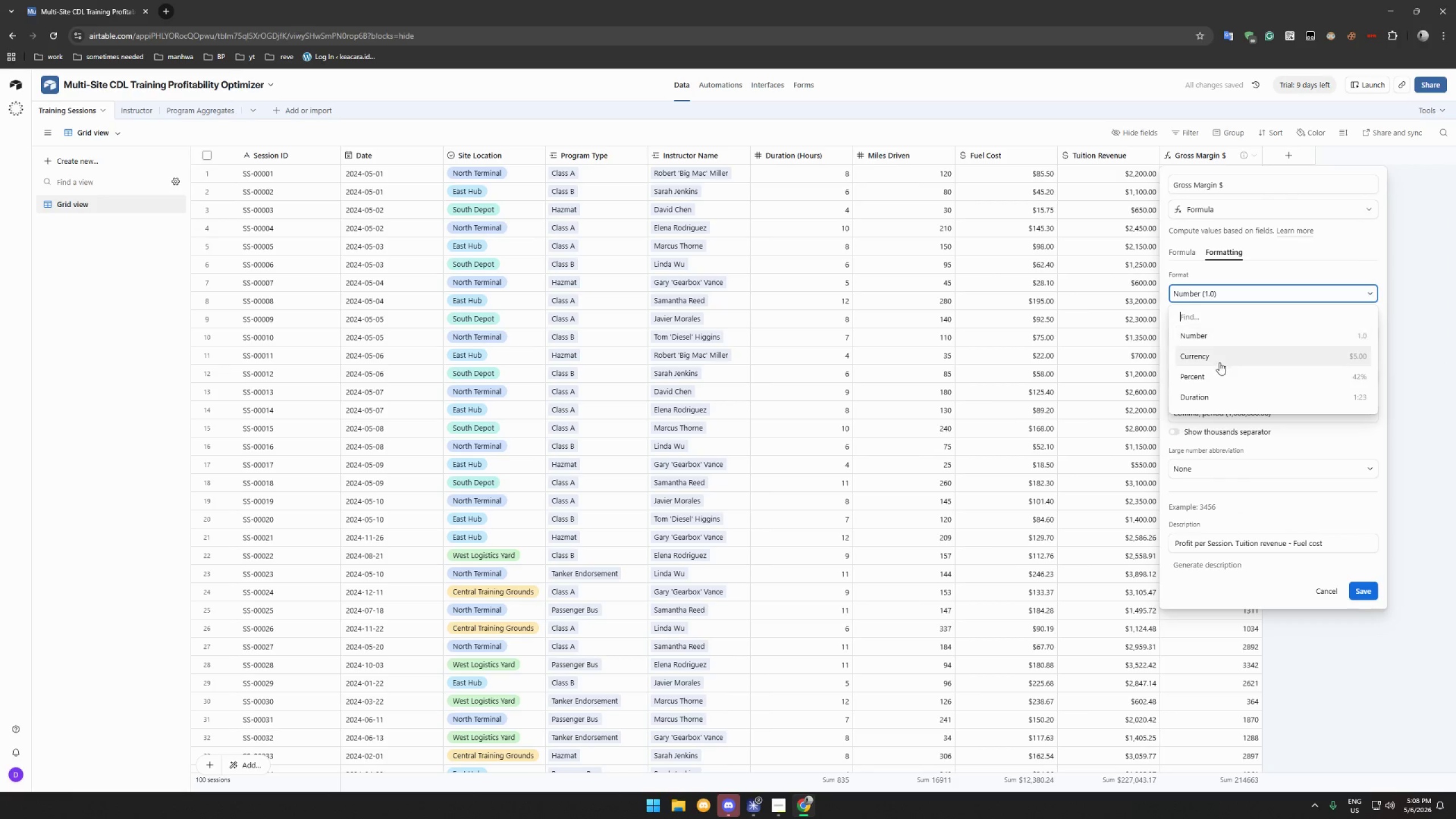 
left_click([1220, 361])
 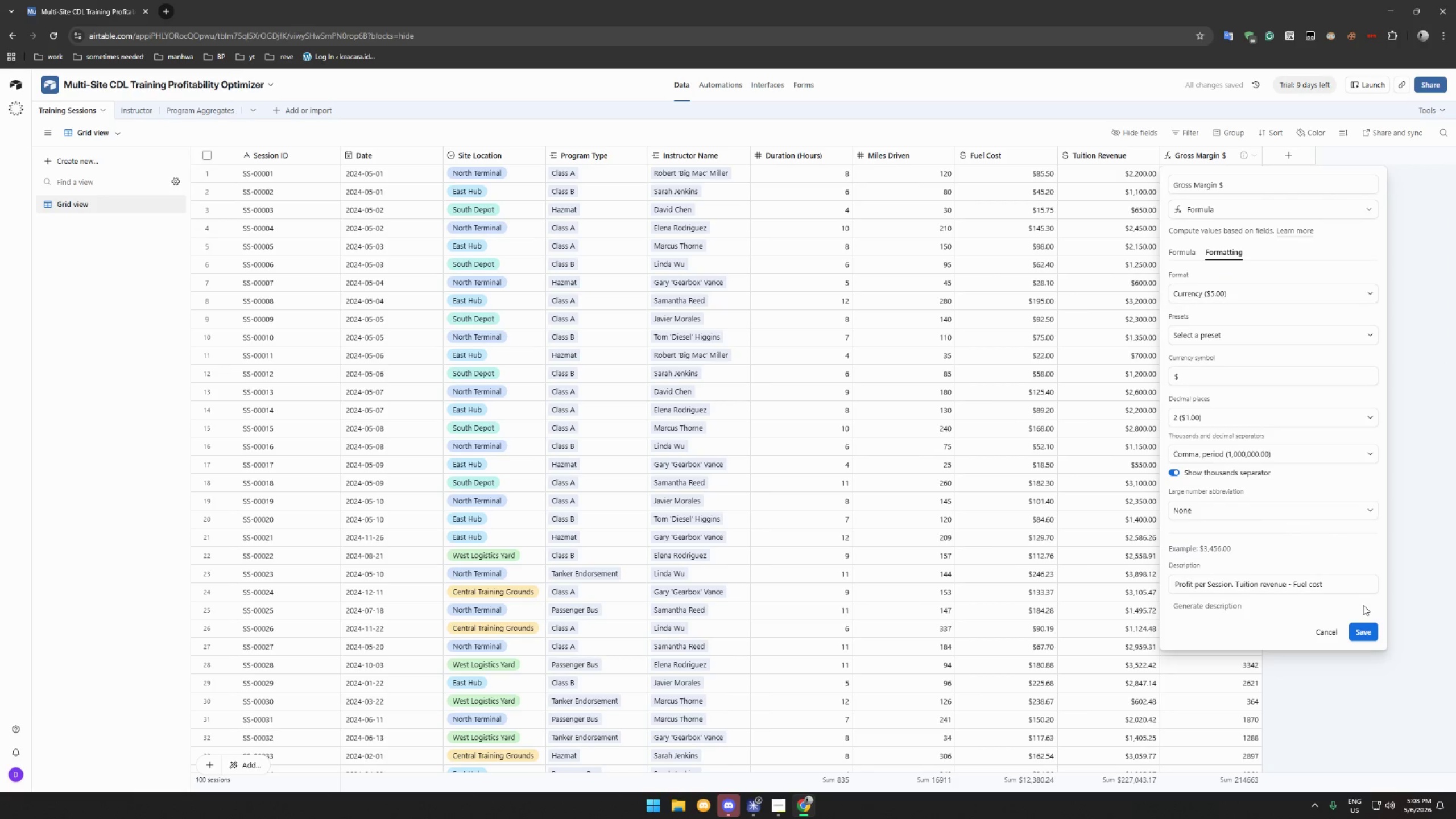 
left_click([1367, 641])
 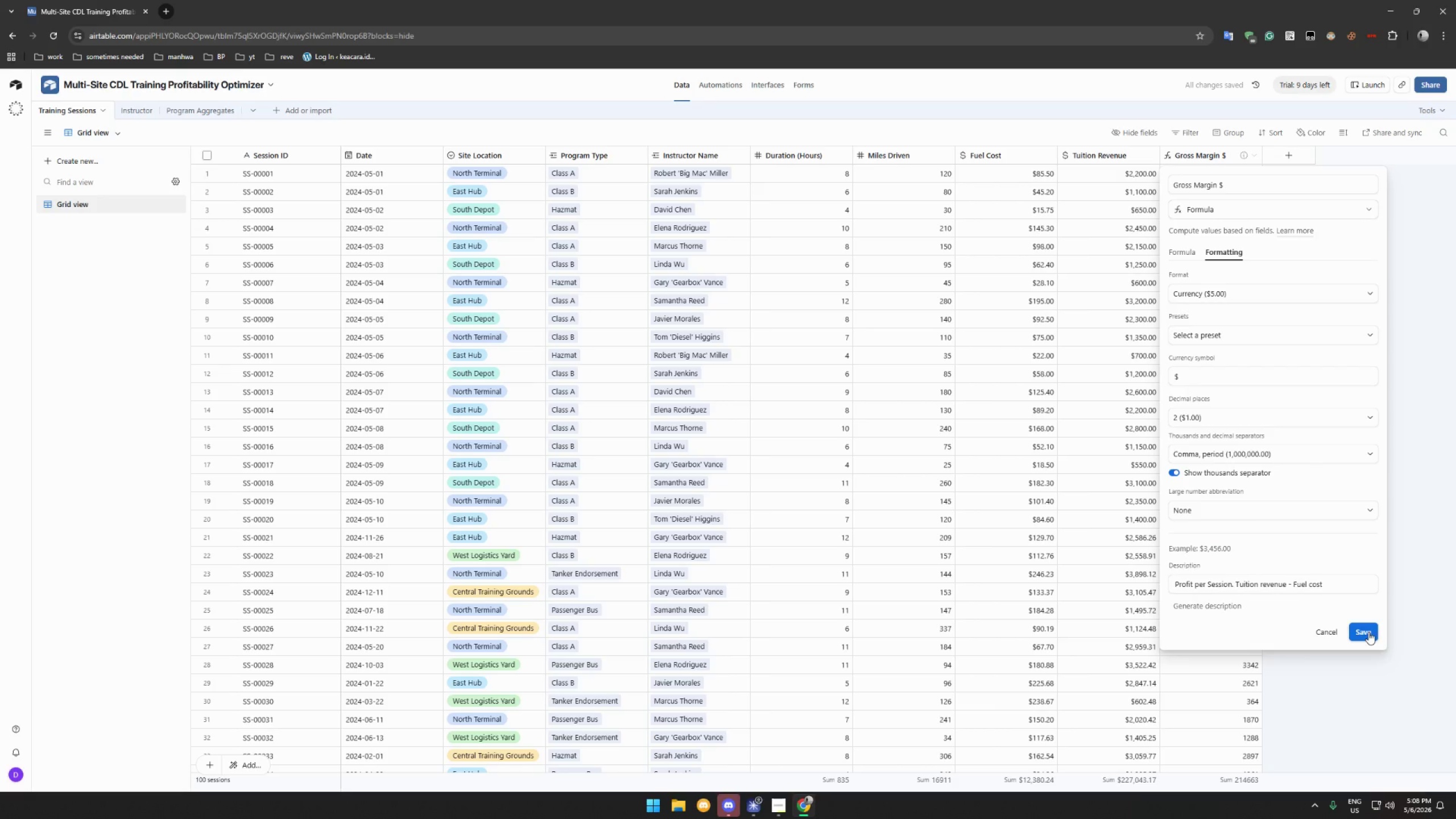 
left_click([1363, 635])
 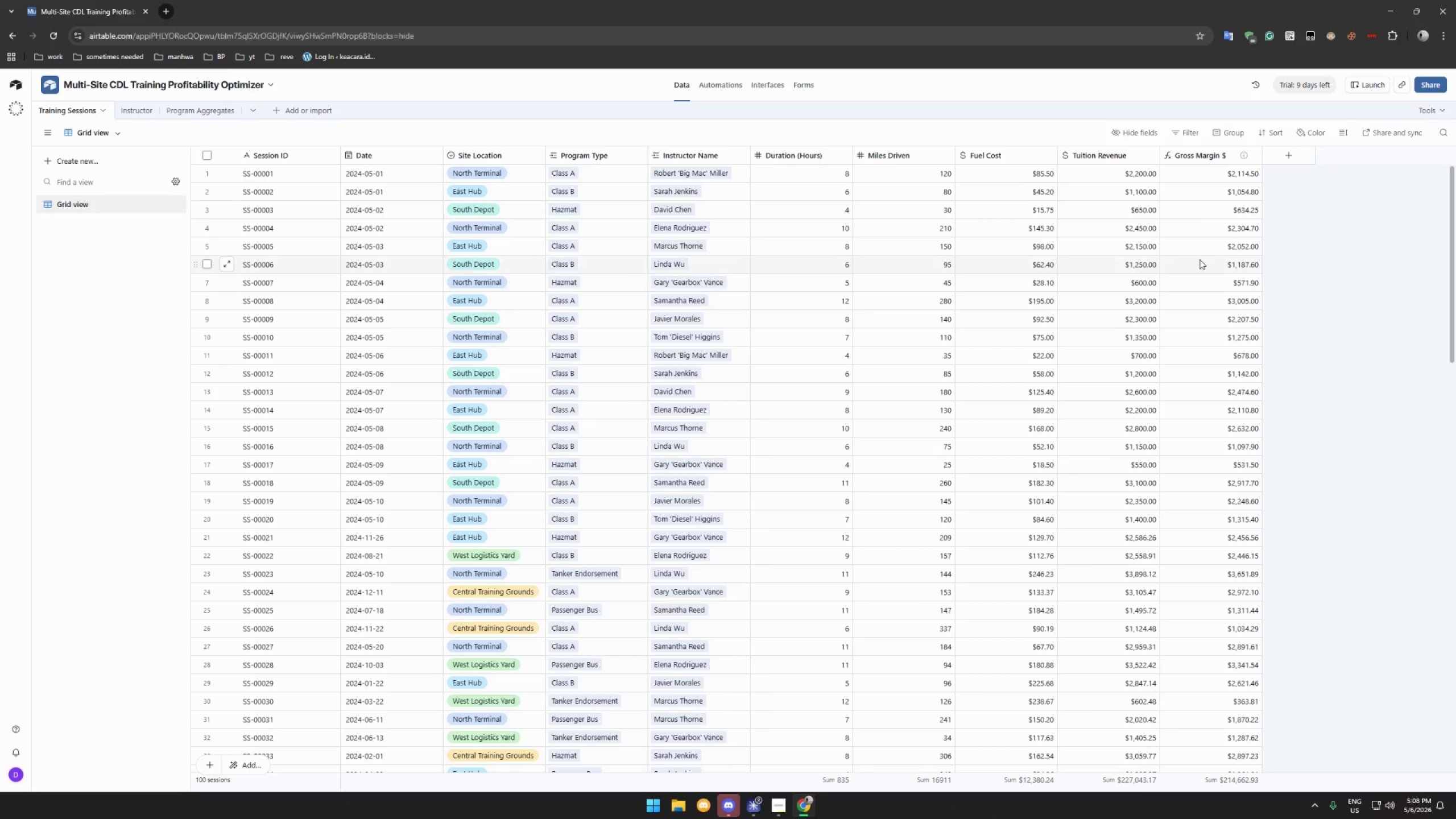 
wait(20.97)
 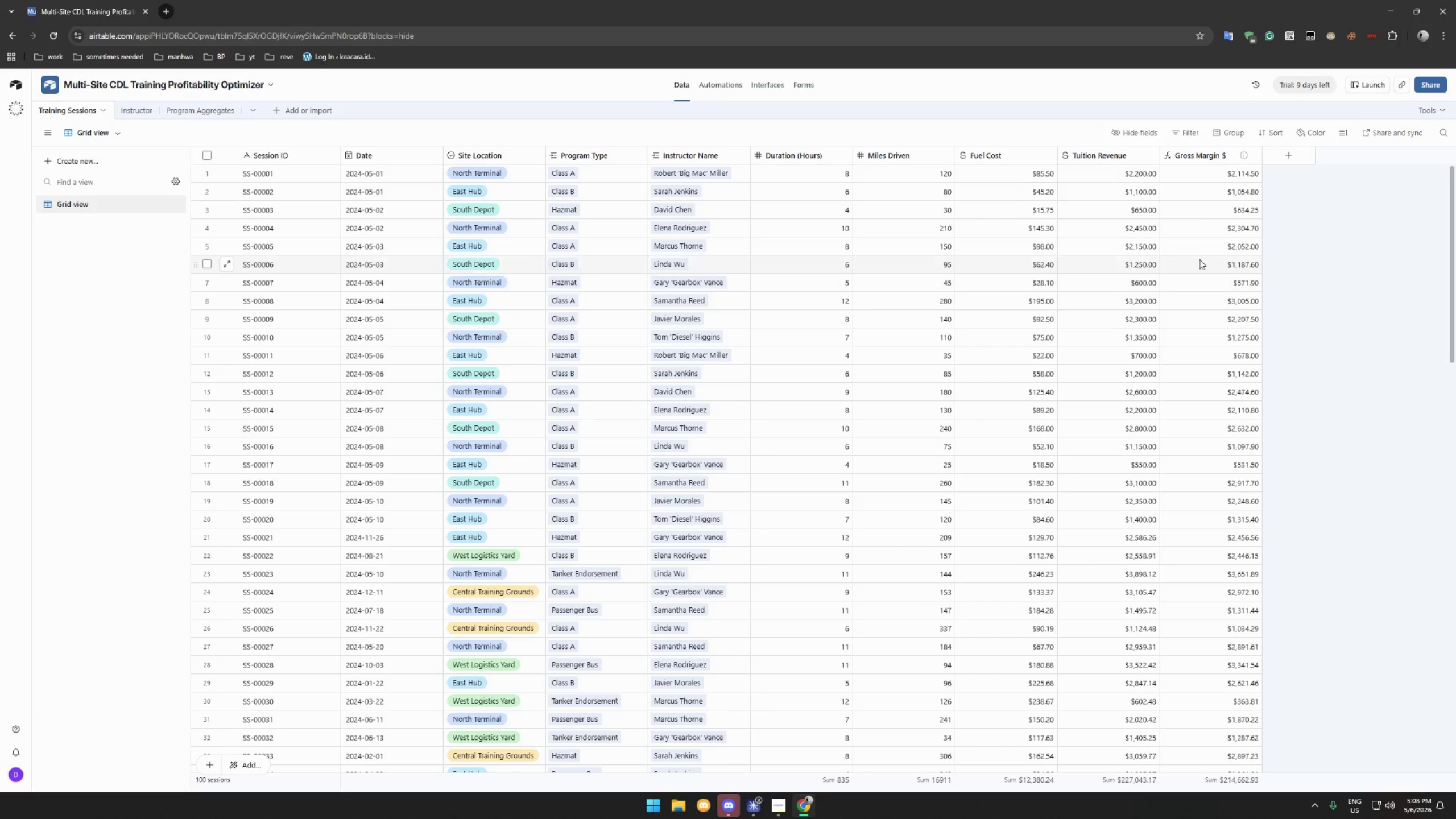 
left_click([1290, 156])
 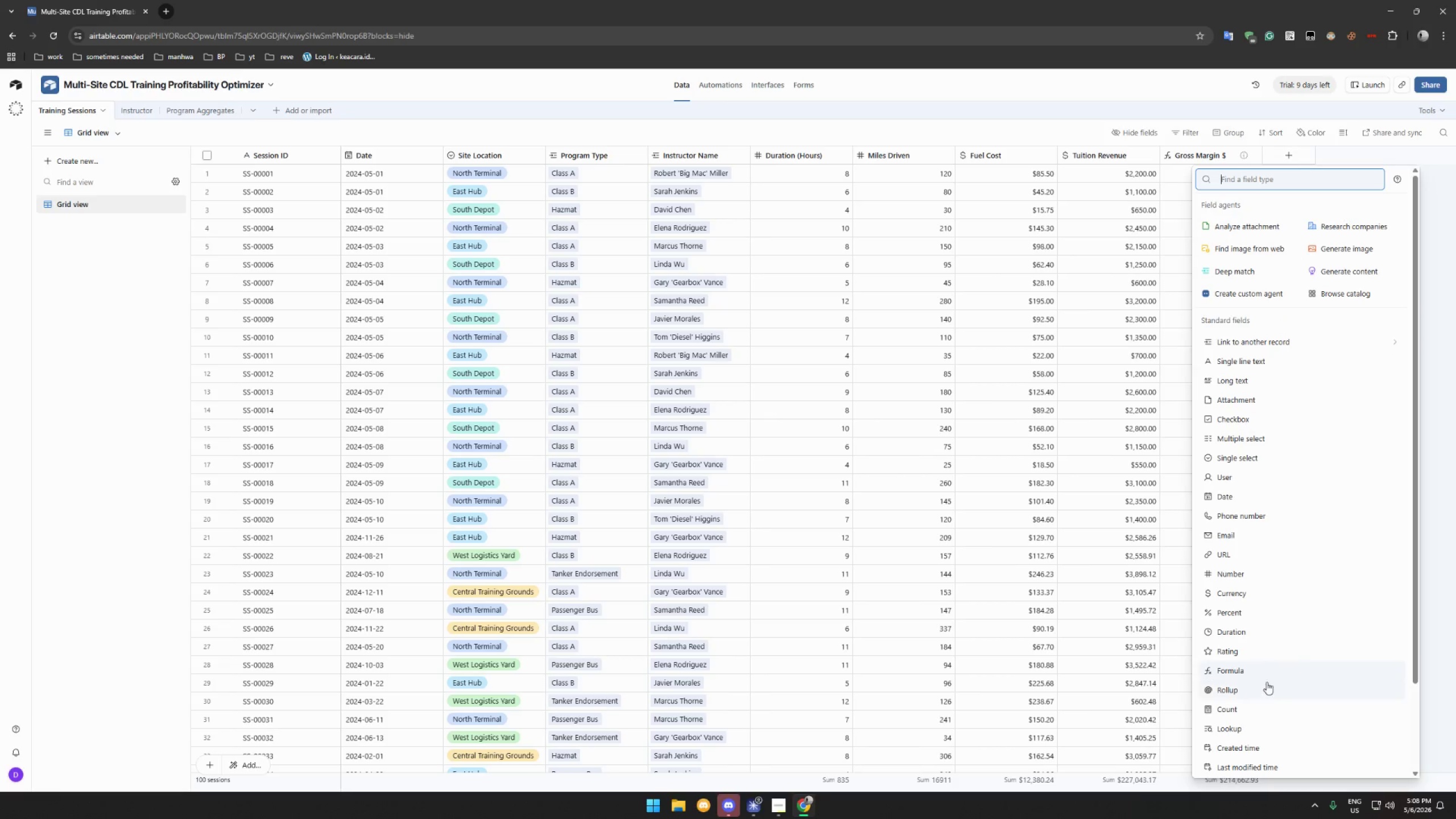 
left_click([1274, 670])
 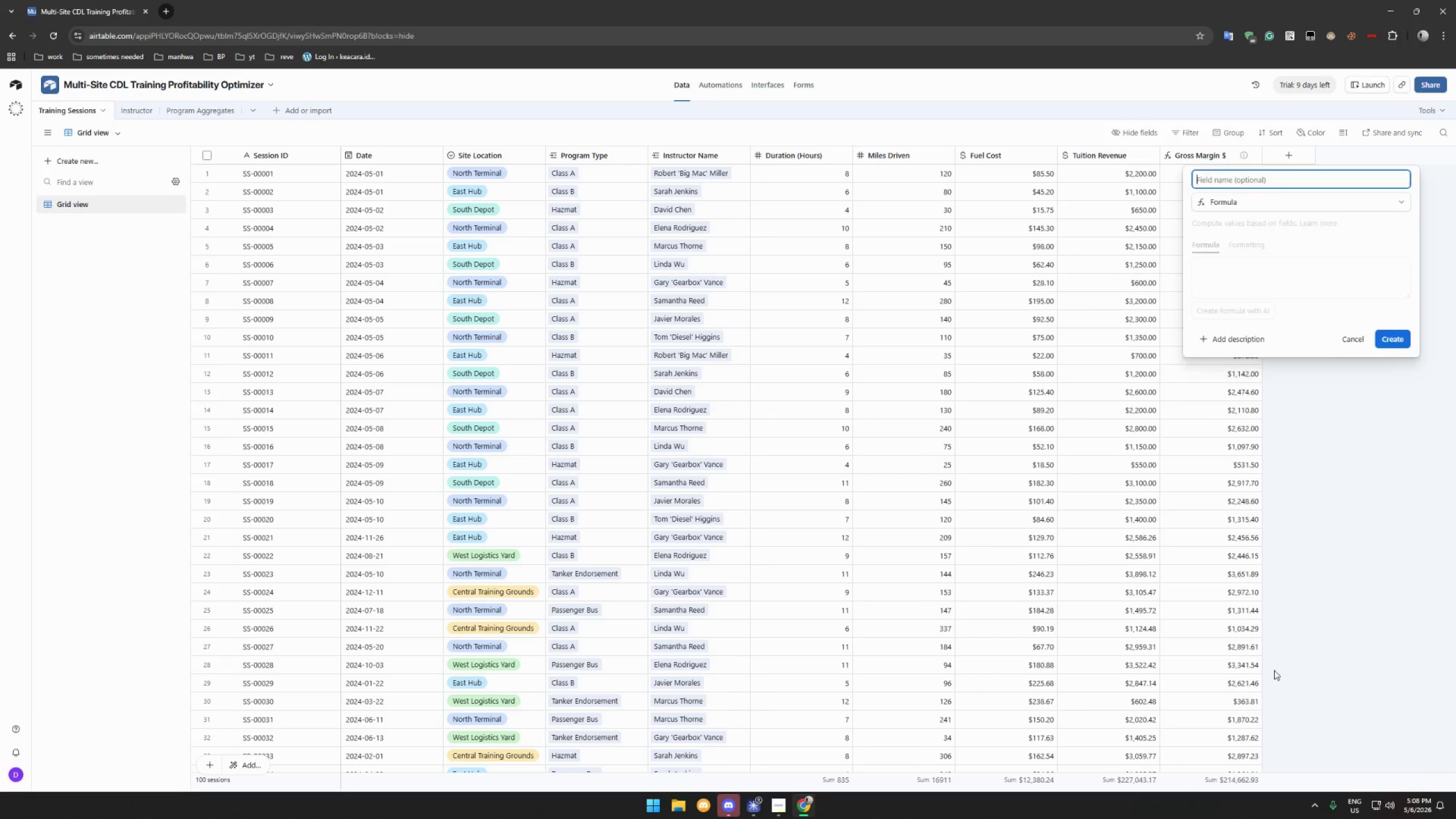 
type(Gross Margin %)
 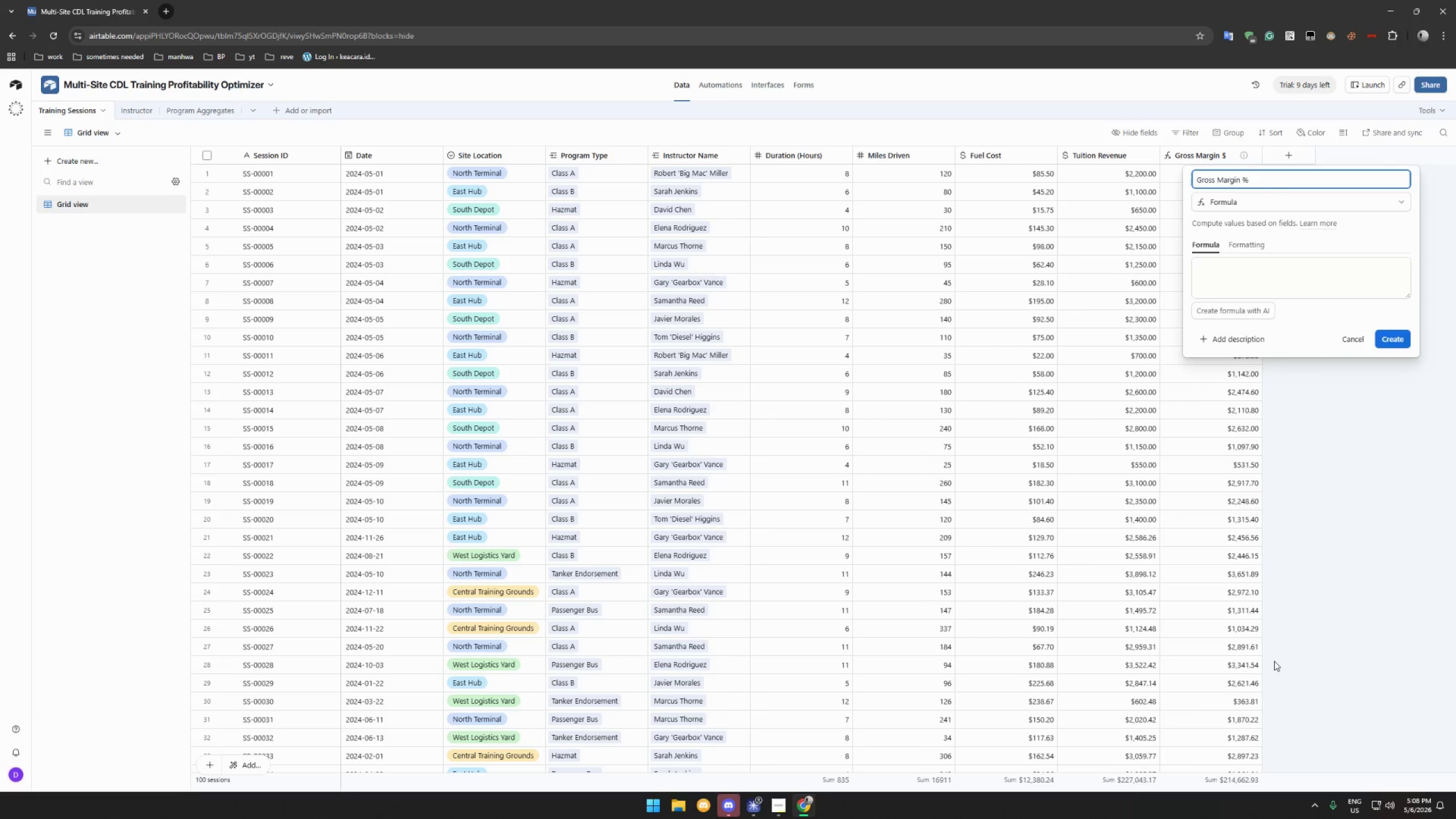 
left_click([1348, 264])
 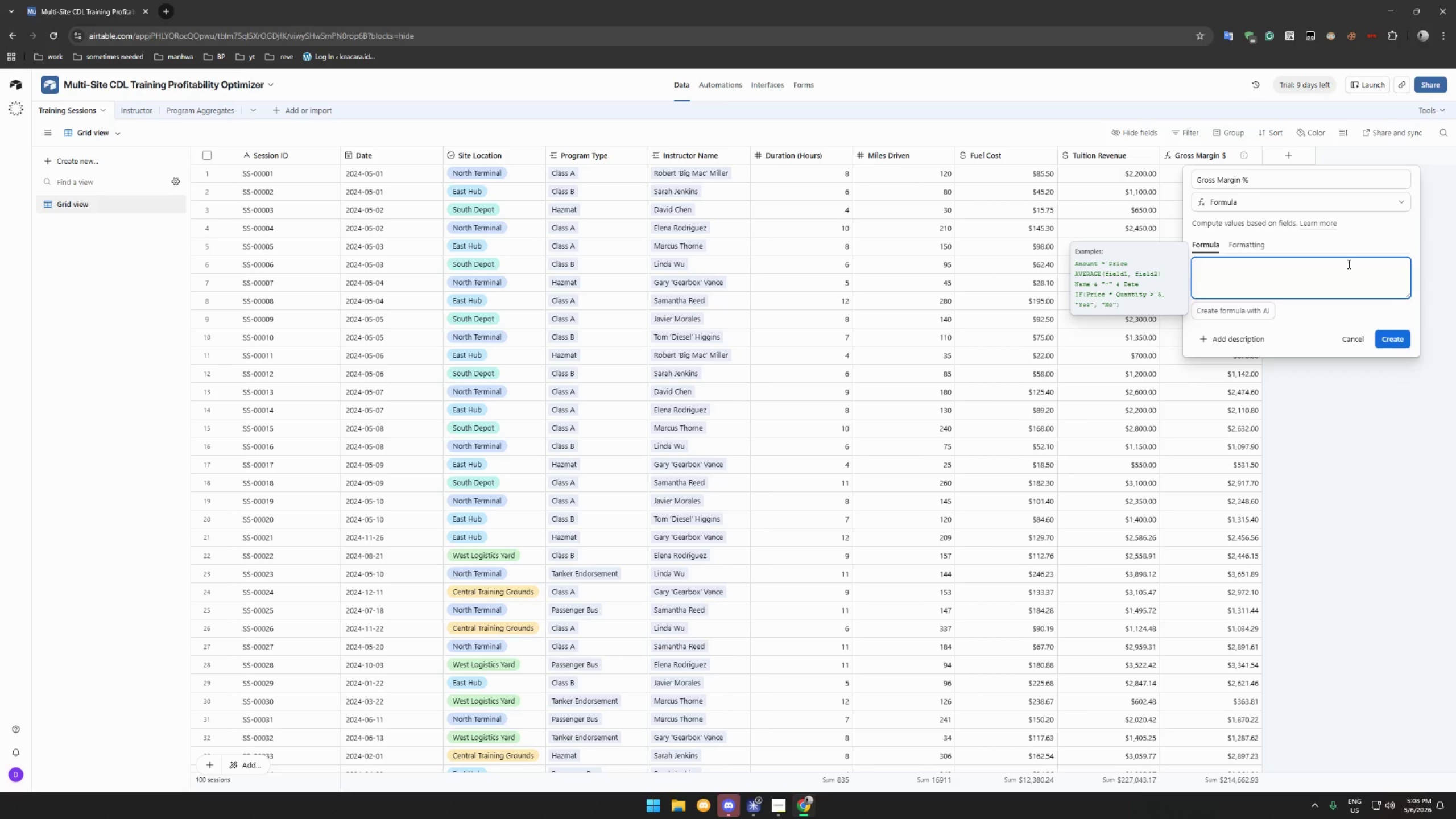 
type(IF({Tuitione Revenue)
 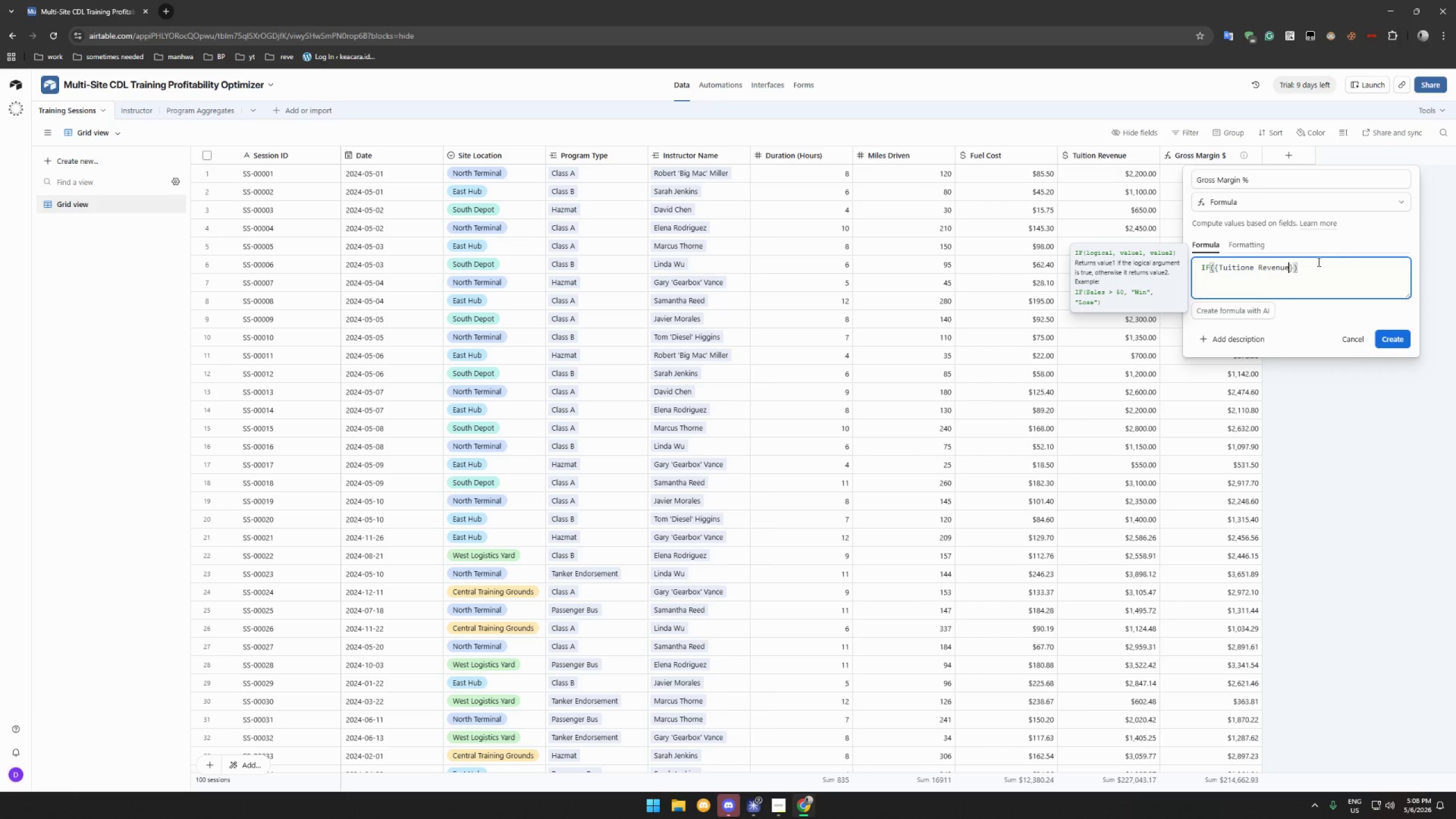 
left_click([1253, 268])
 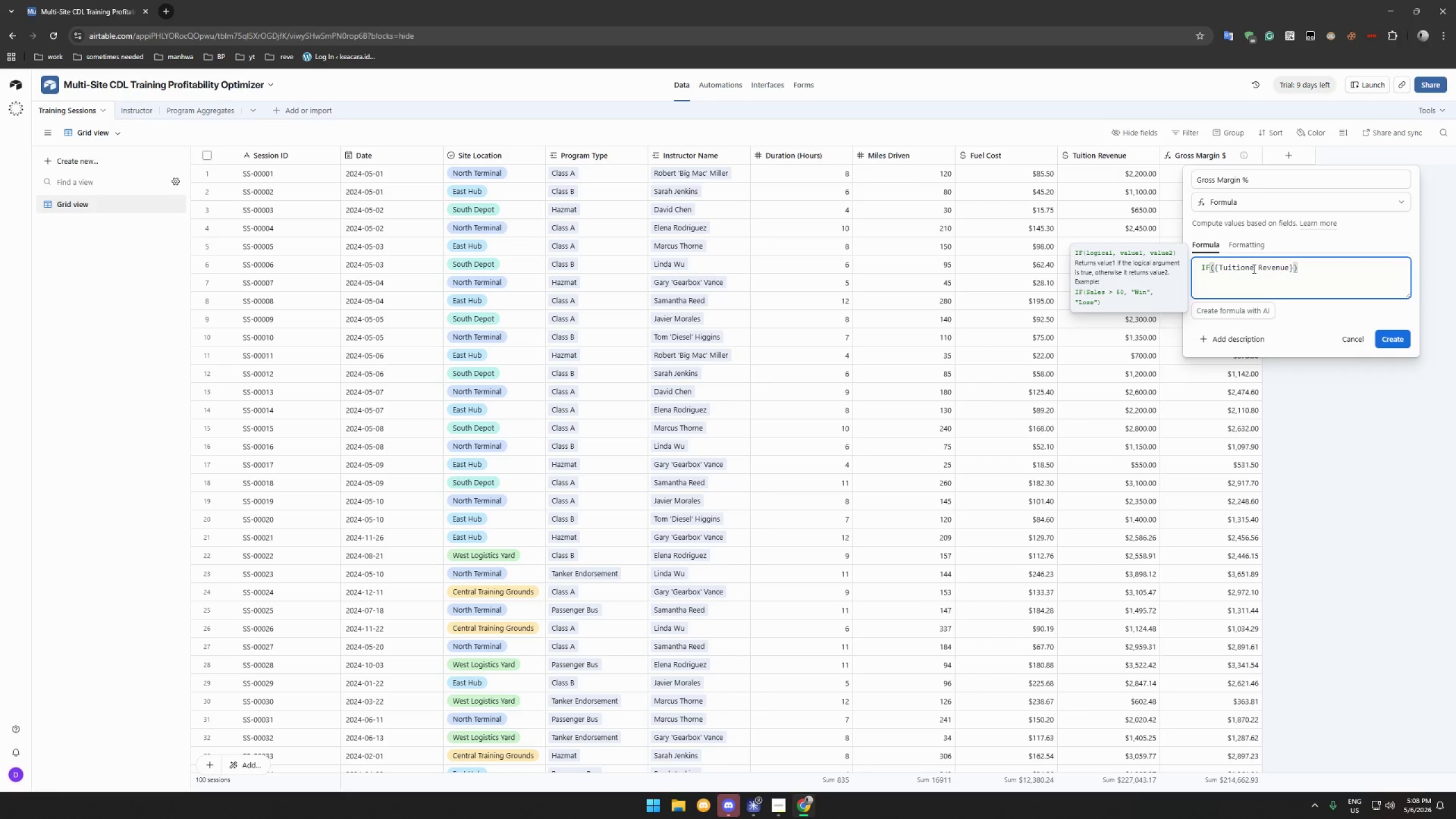 
key(Backspace)
 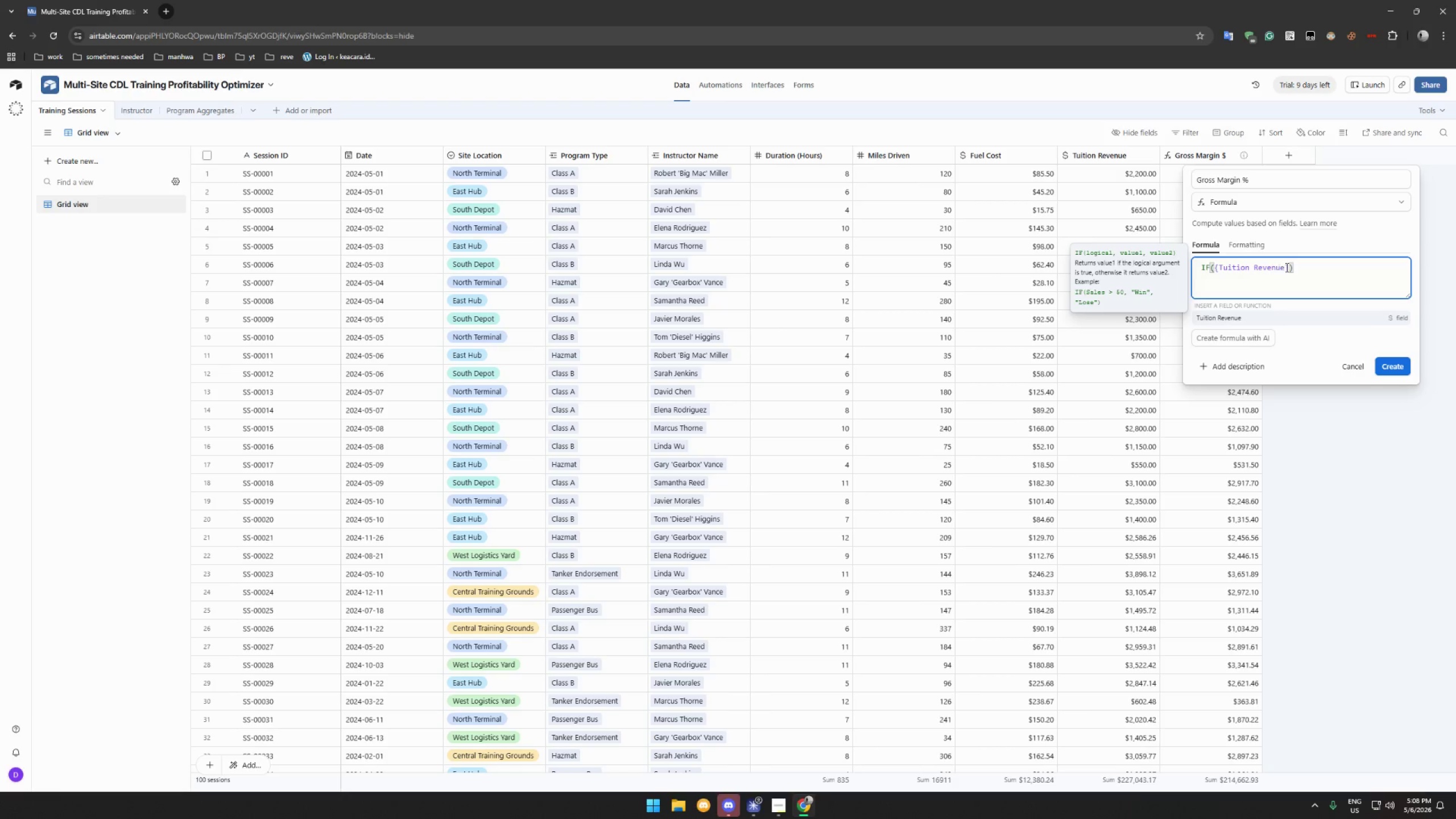 
left_click([1287, 267])
 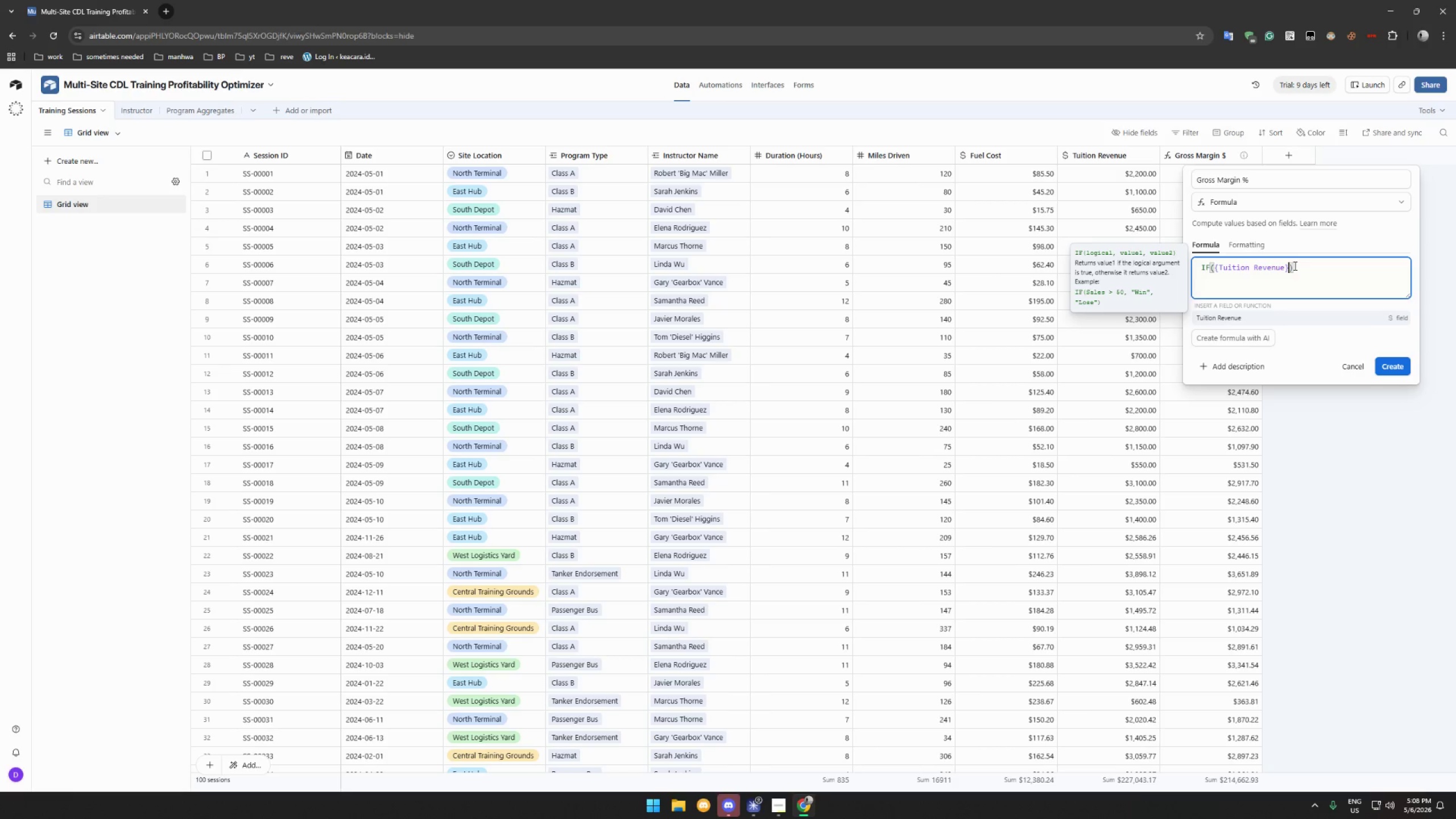 
wait(6.92)
 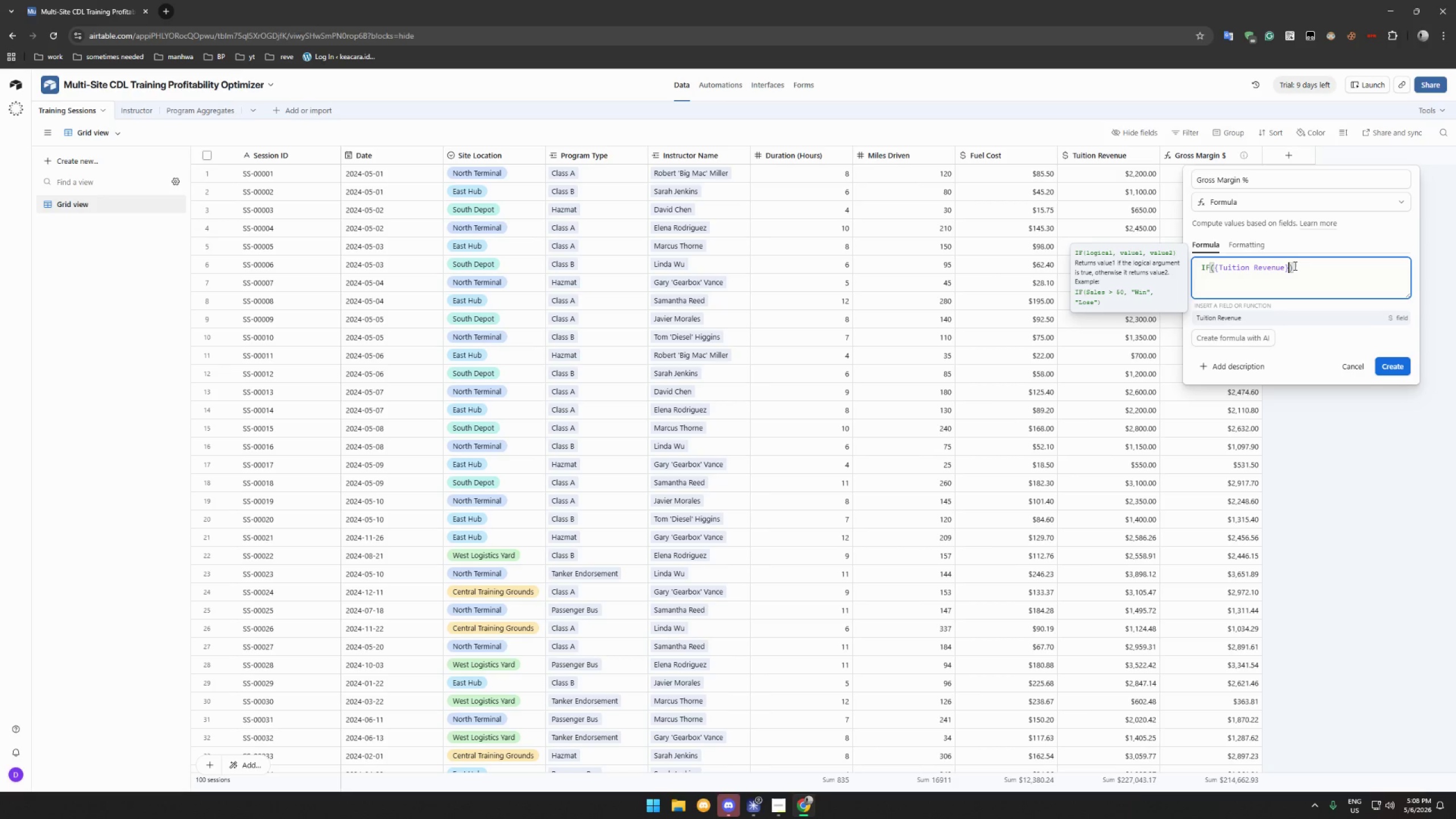 
type(>0,ROUND(({Tuition Revenue)
 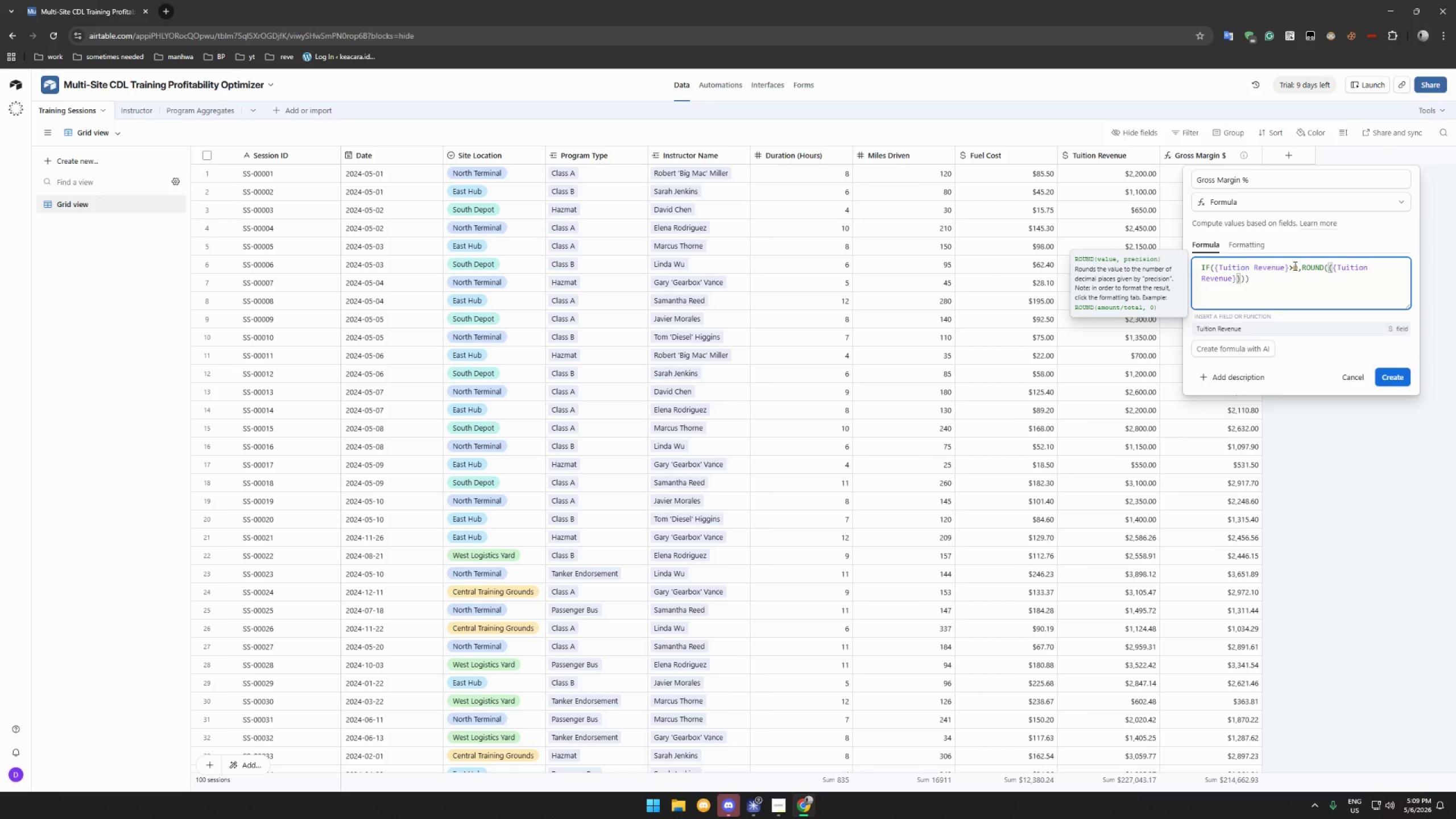 
key(ArrowRight)
 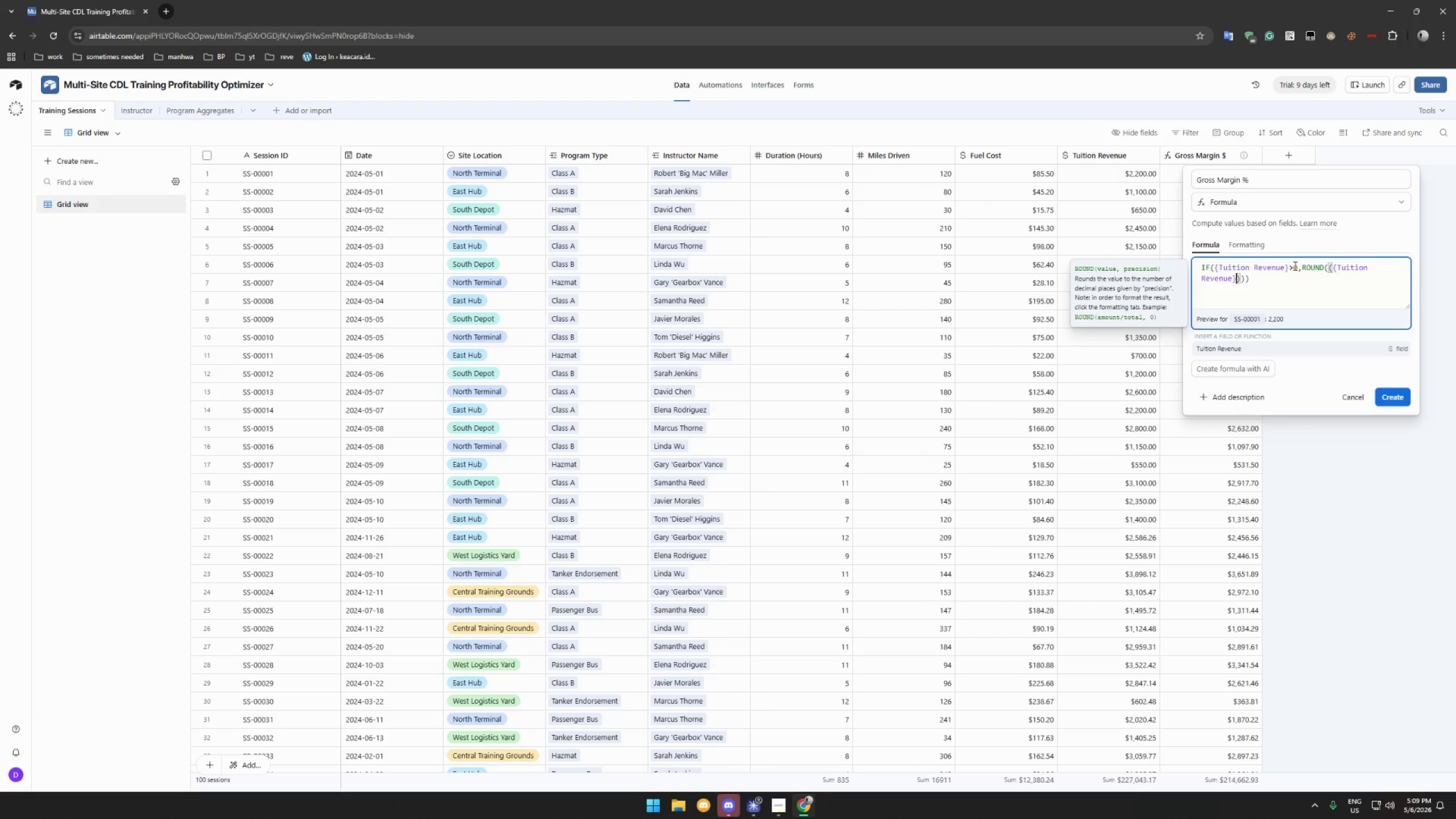 
type(-F)
key(Backspace)
type({Fuel COst)
key(Backspace)
key(Backspace)
key(Backspace)
type(ost)
 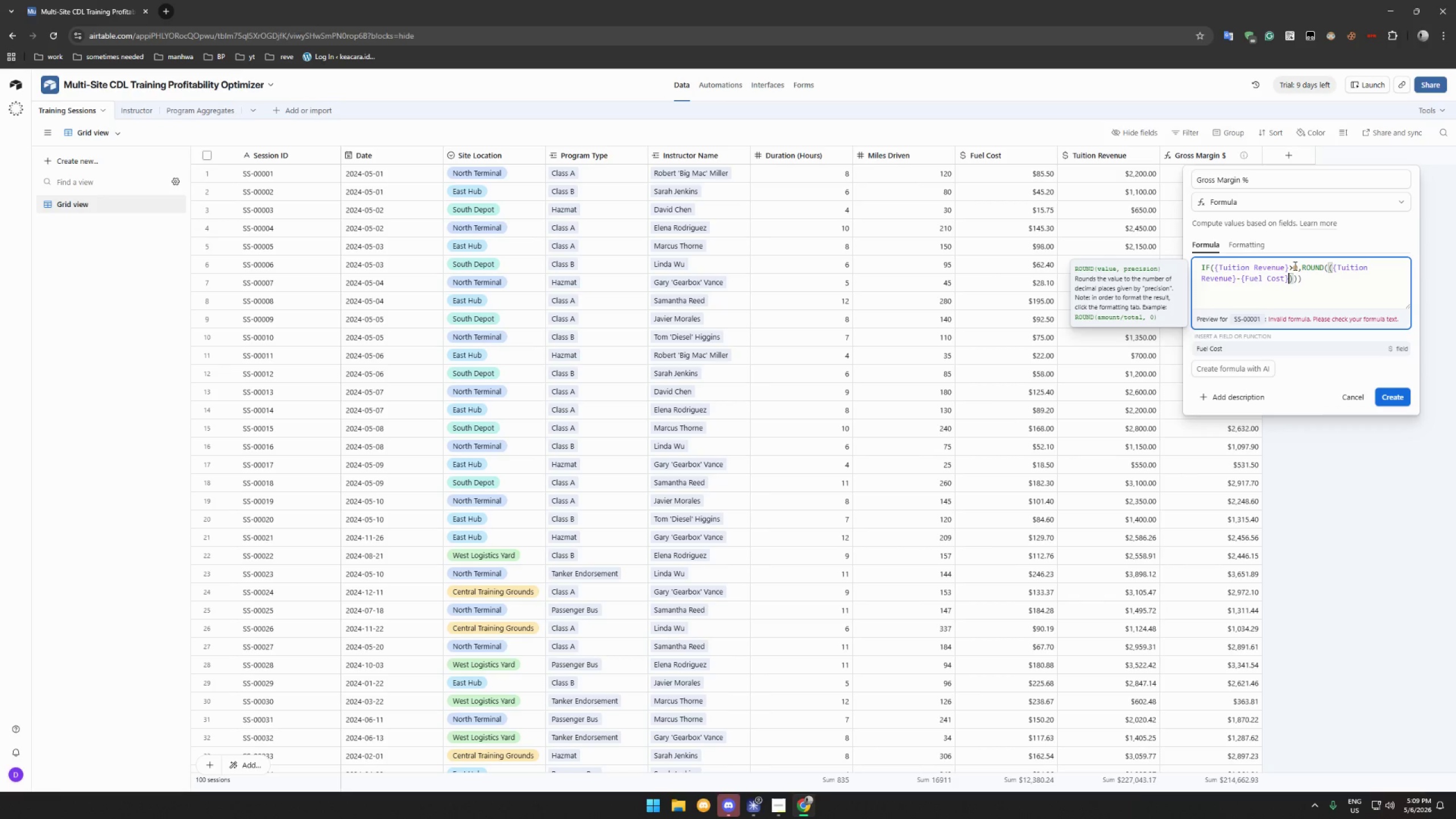 
 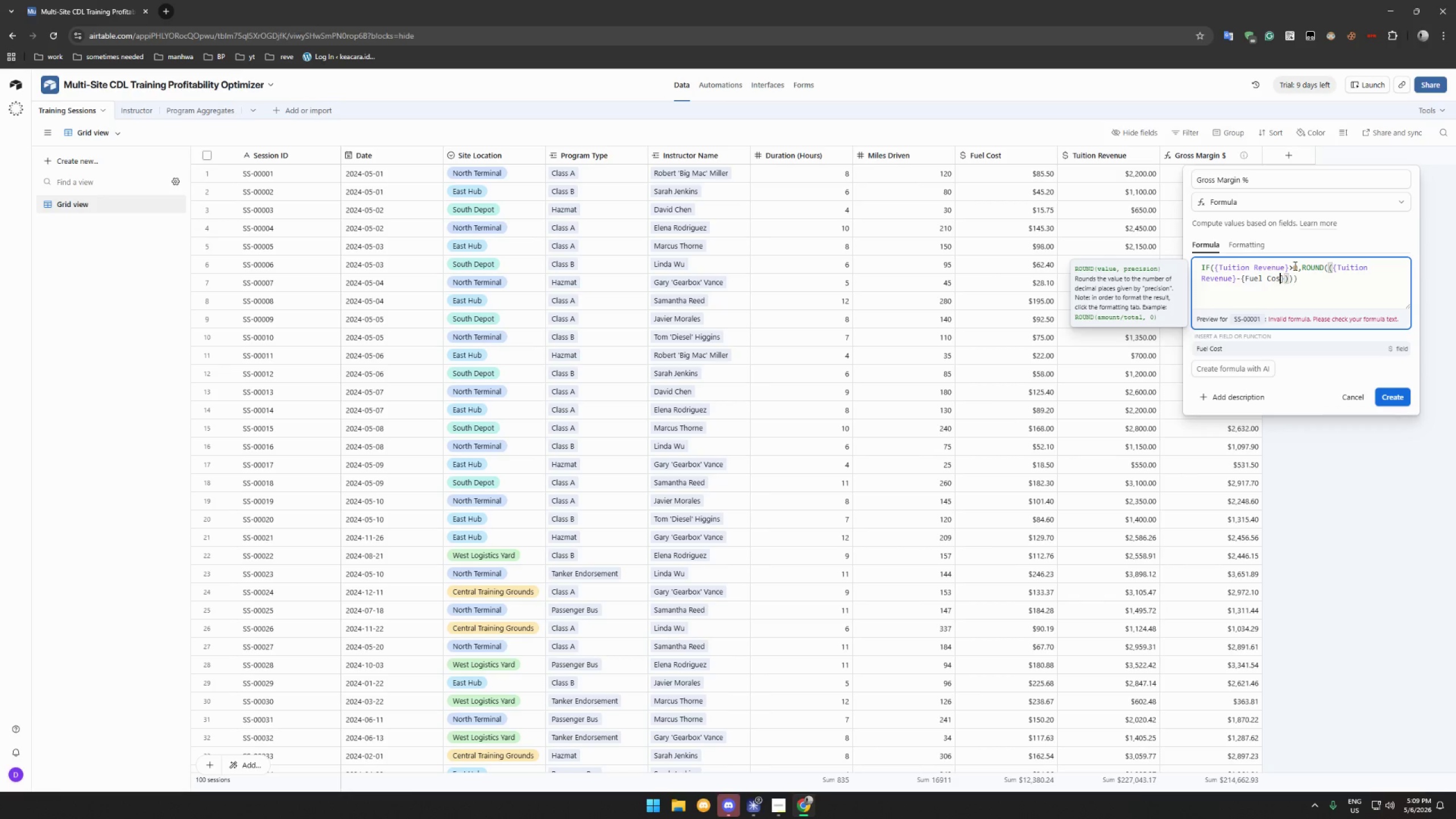 
key(ArrowRight)
 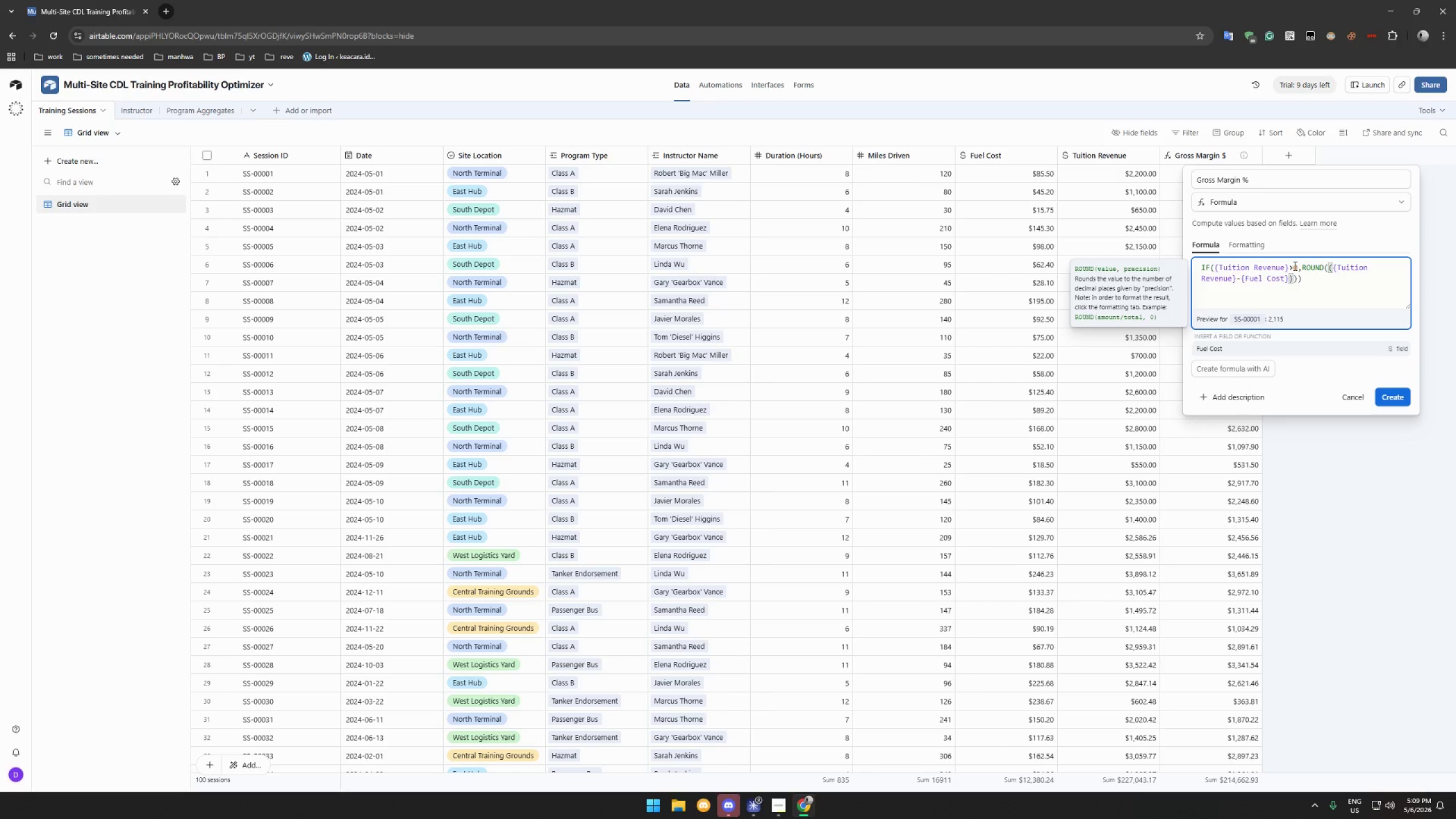 
wait(11.39)
 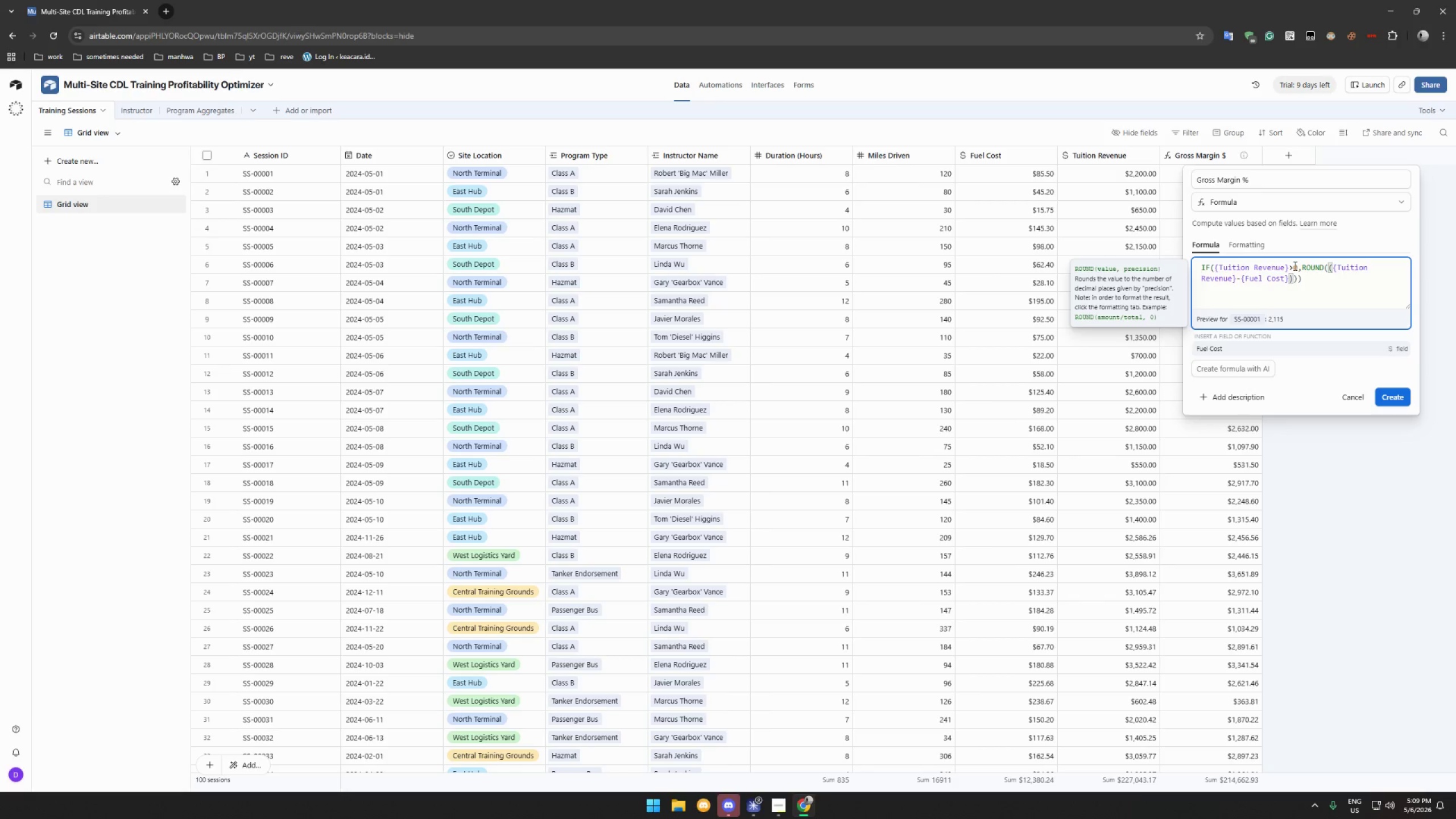 
key(ArrowRight)
 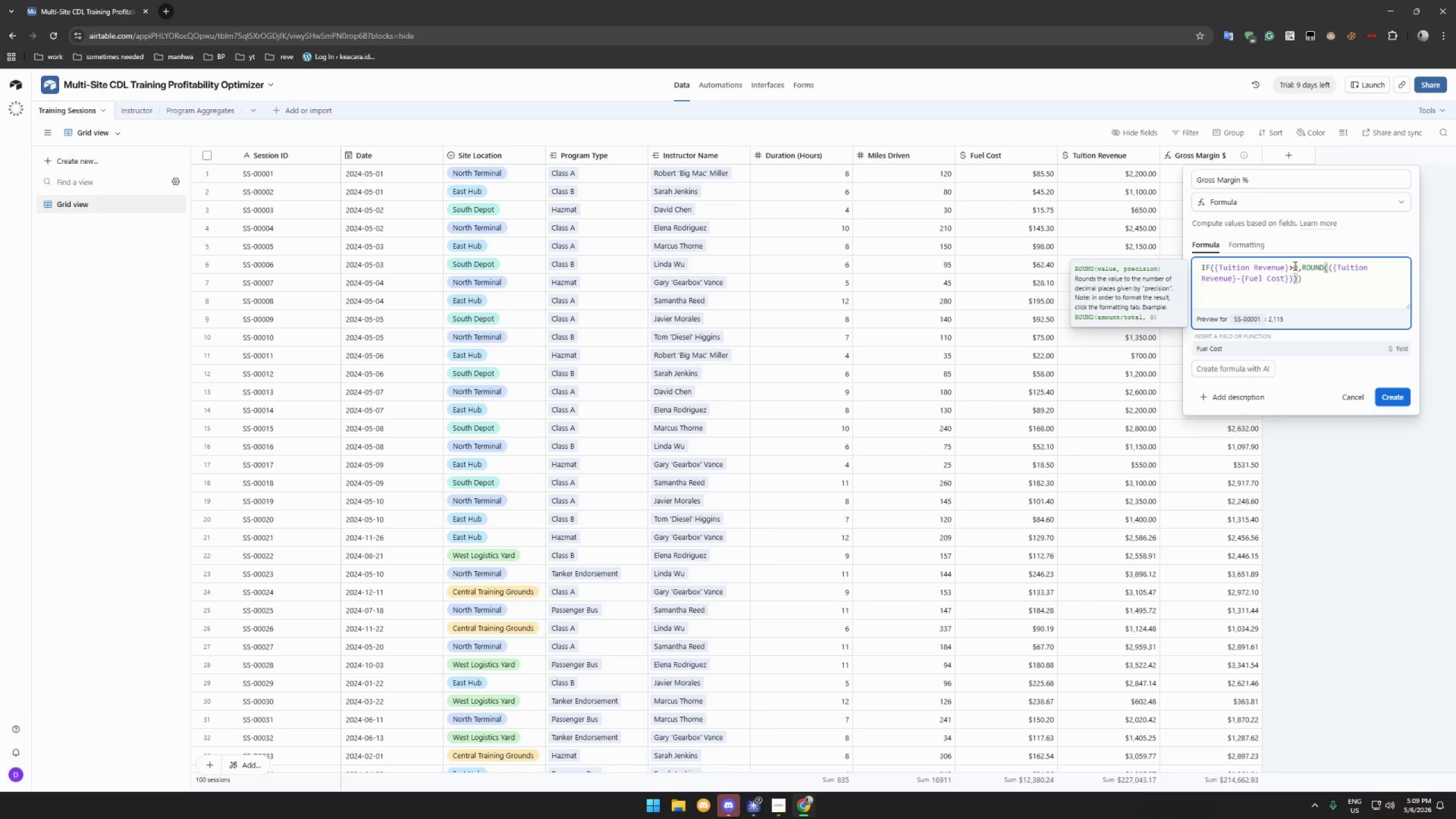 
type(/Tuioti)
key(Backspace)
key(Backspace)
key(Backspace)
type(tion )
key(Backspace)
key(Backspace)
key(Backspace)
key(Backspace)
key(Backspace)
key(Backspace)
key(Backspace)
key(Backspace)
type({Tuition Revenue)
 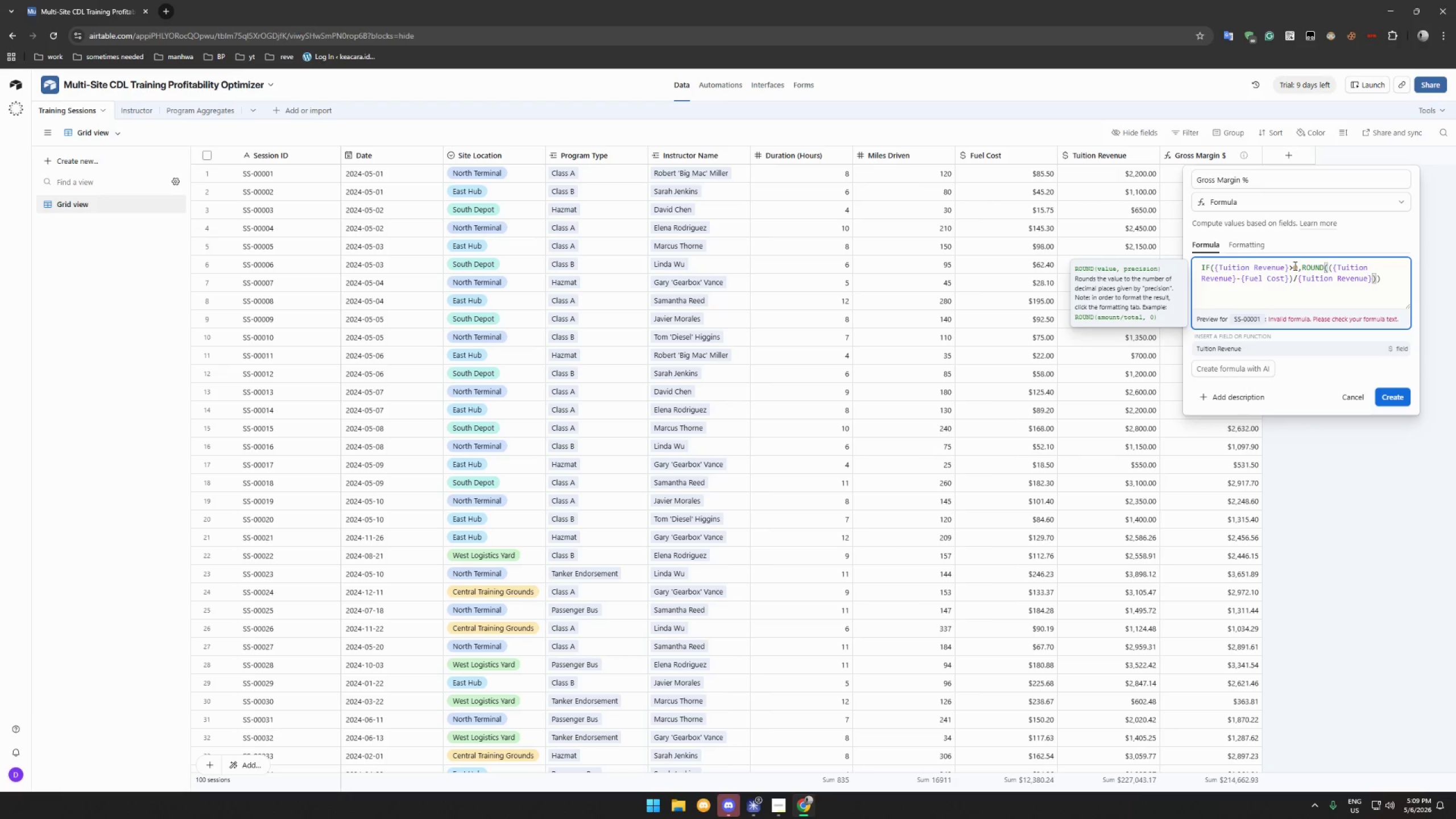 
key(ArrowRight)
 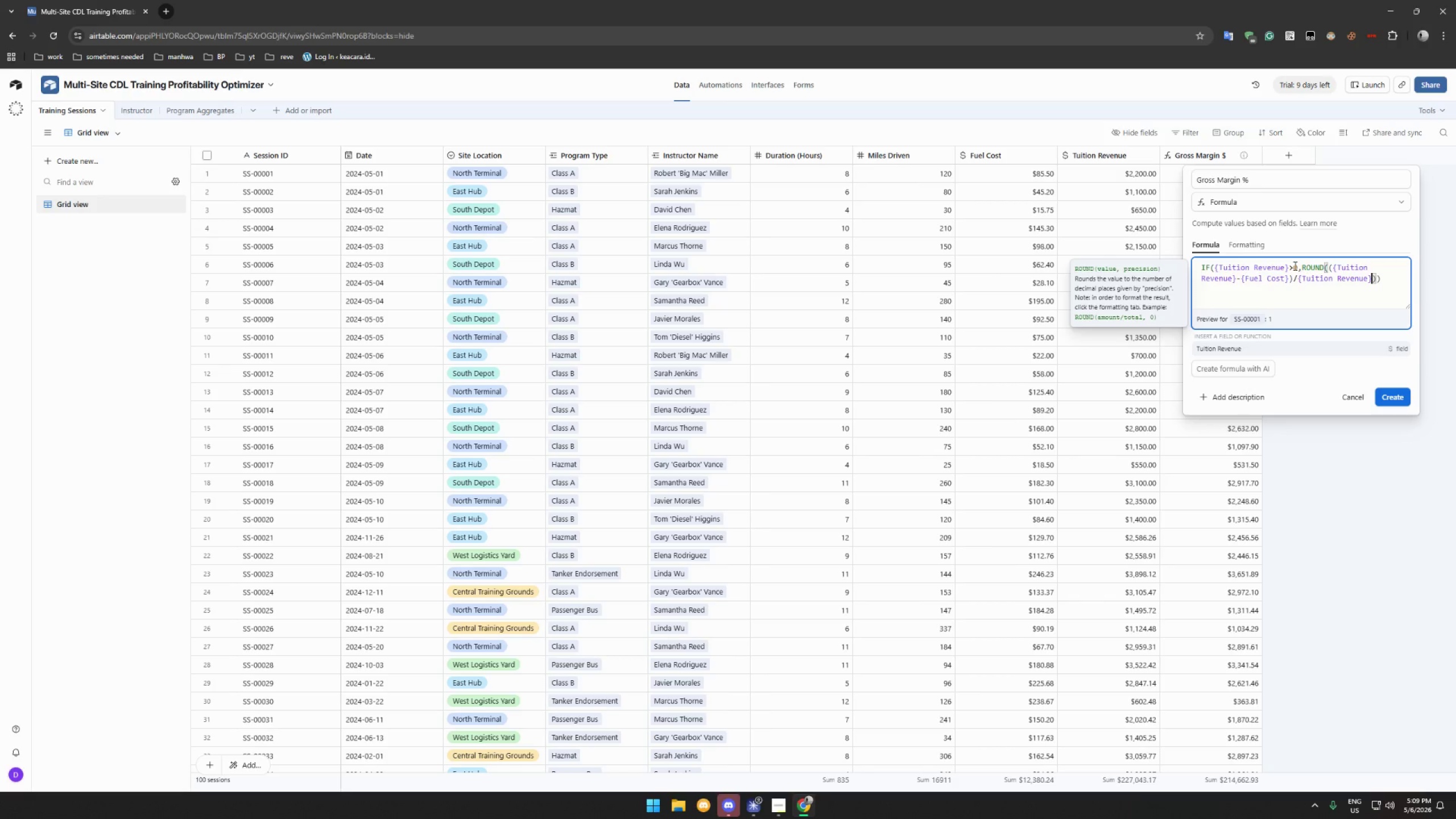 
wait(14.19)
 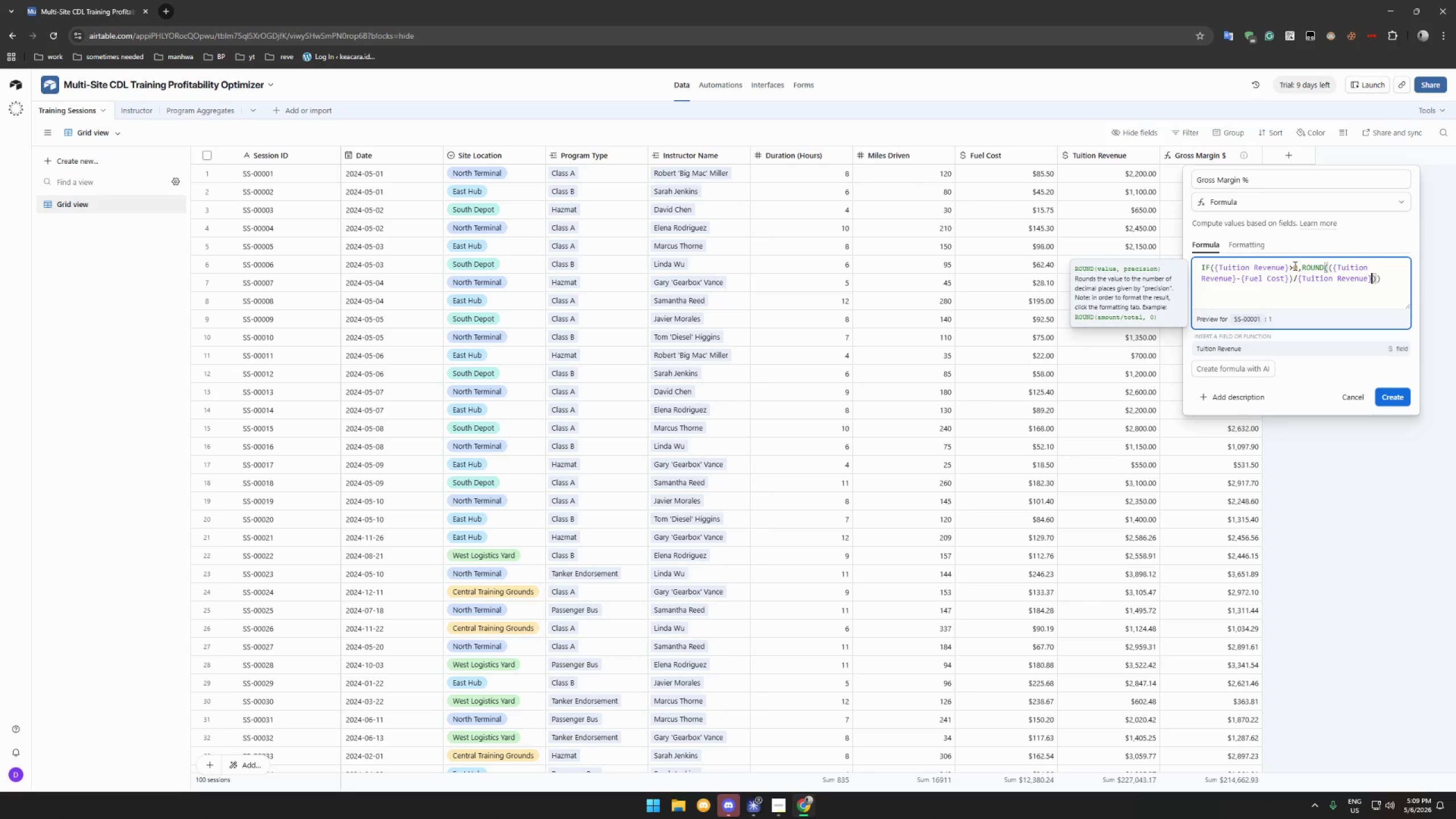 
left_click([1327, 266])
 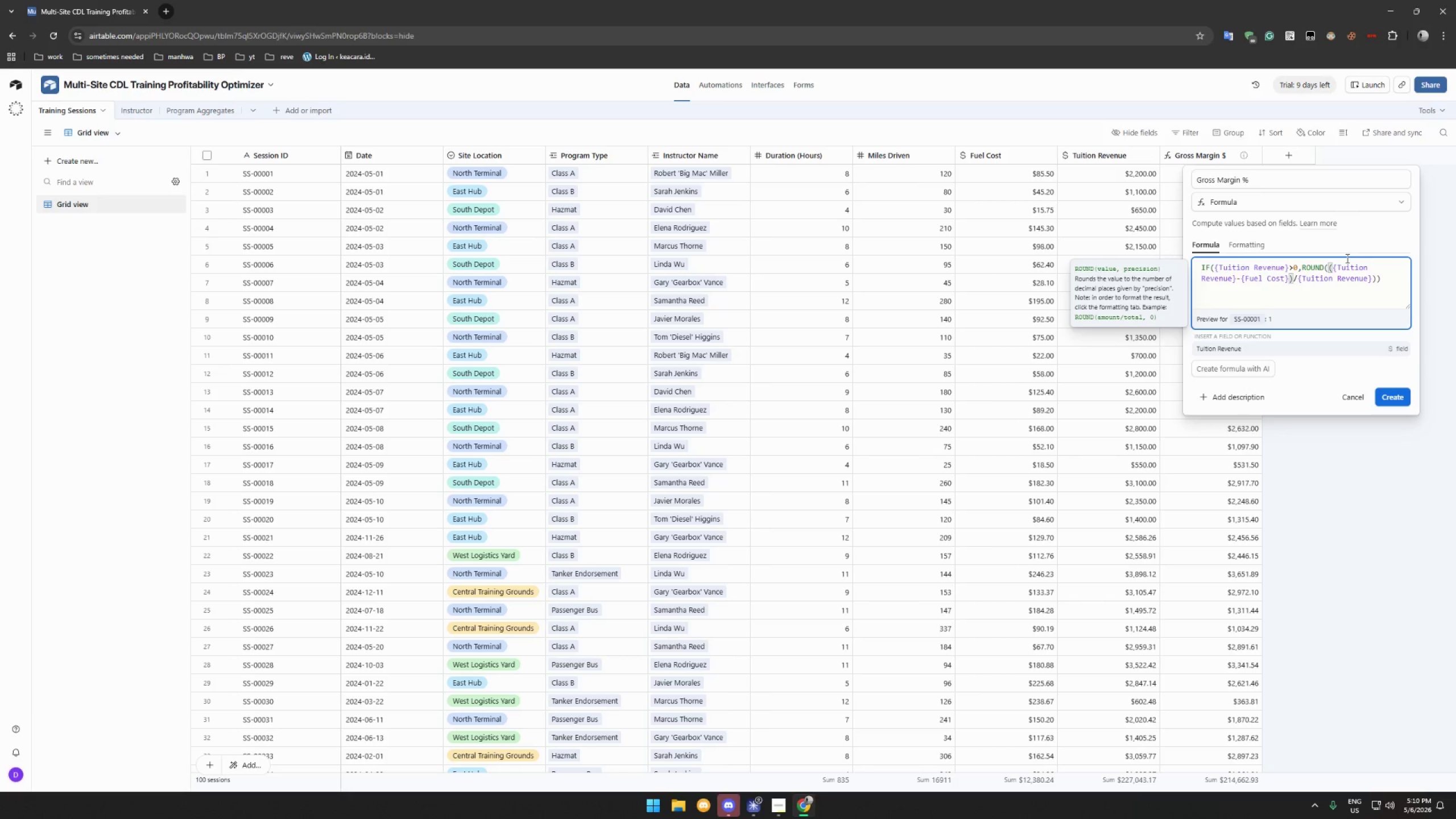 
key(Backspace)
 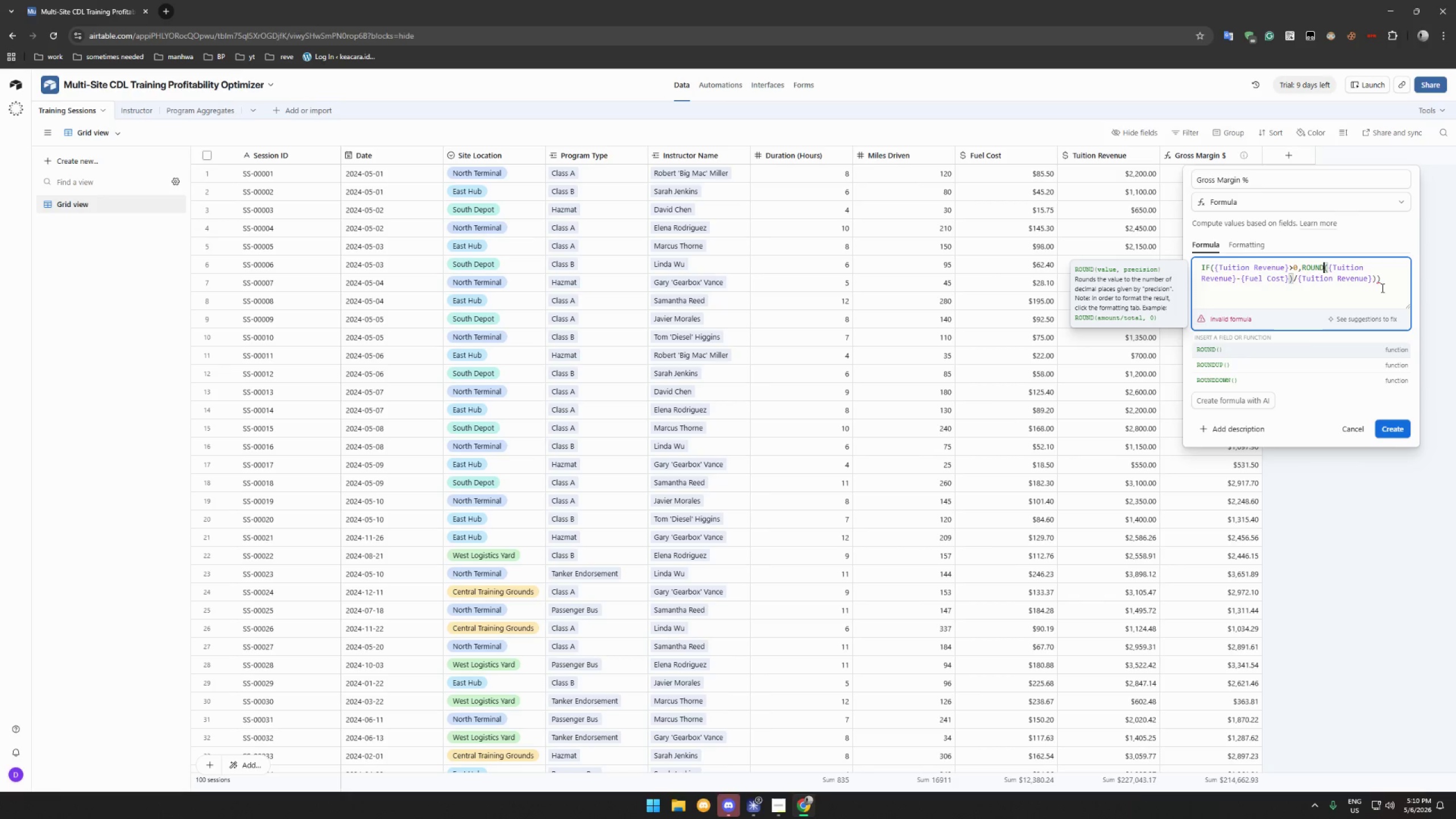 
left_click([1382, 279])
 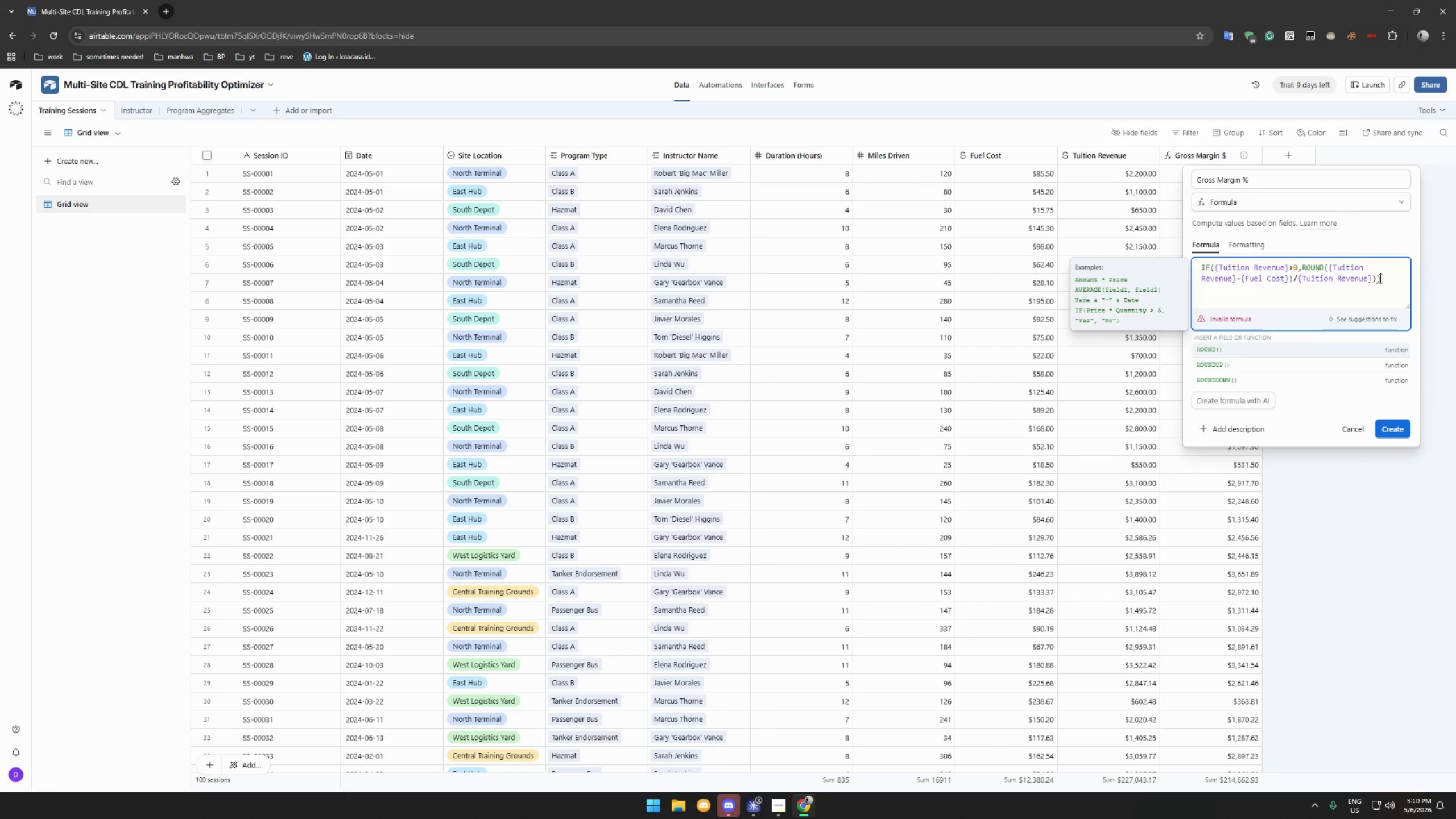 
key(Backspace)
 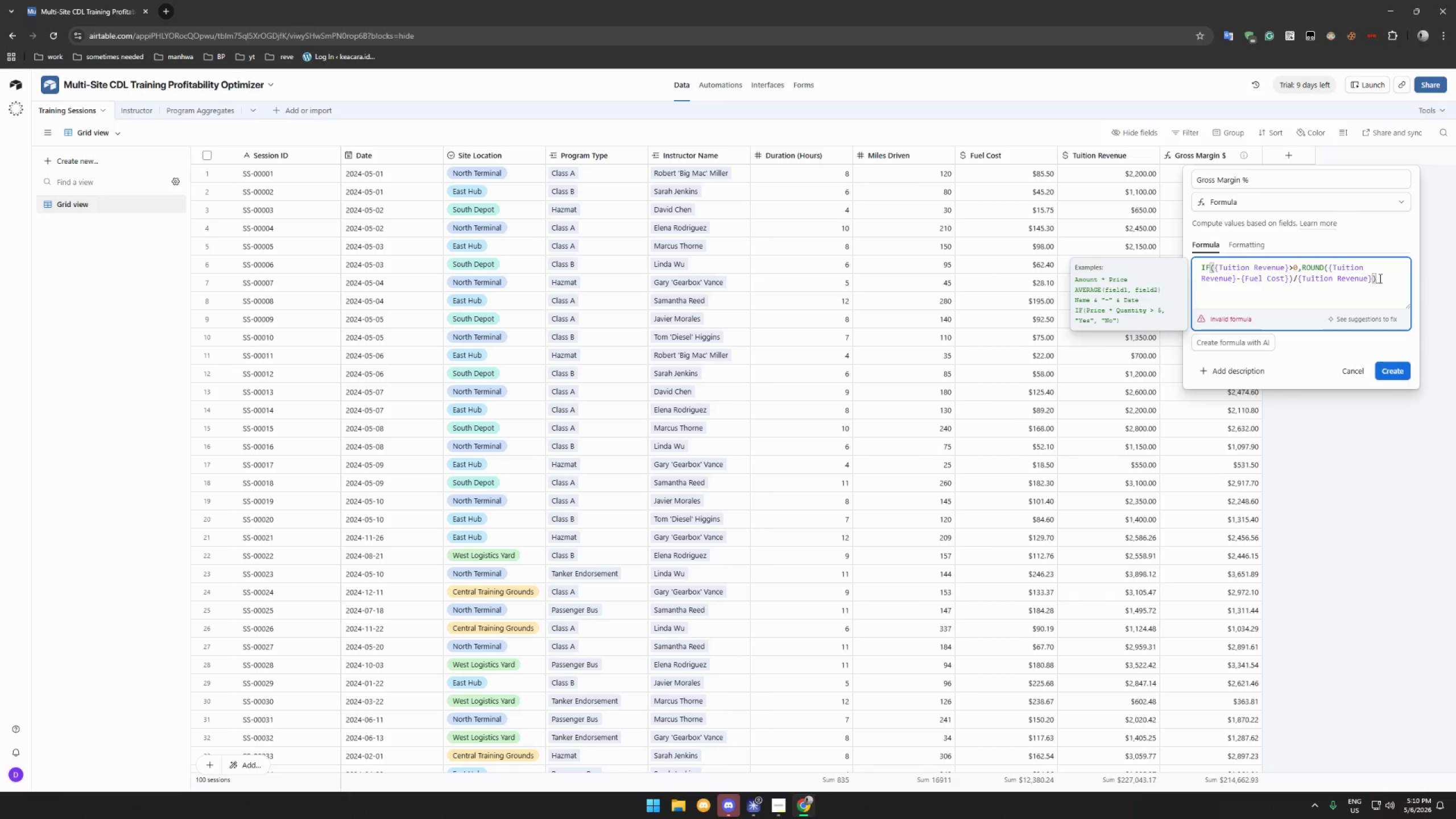 
key(ArrowLeft)
 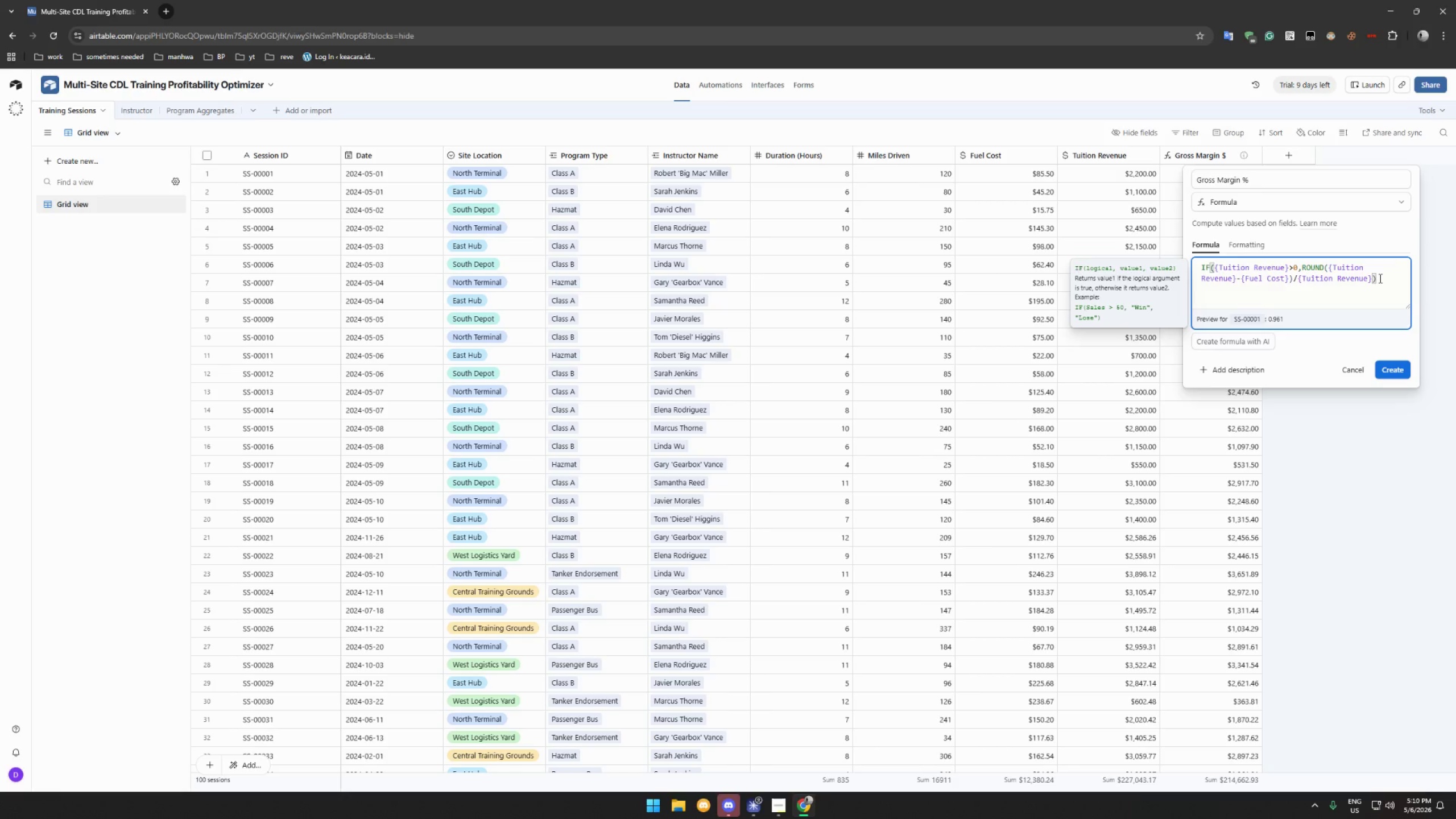 
key(Comma)
 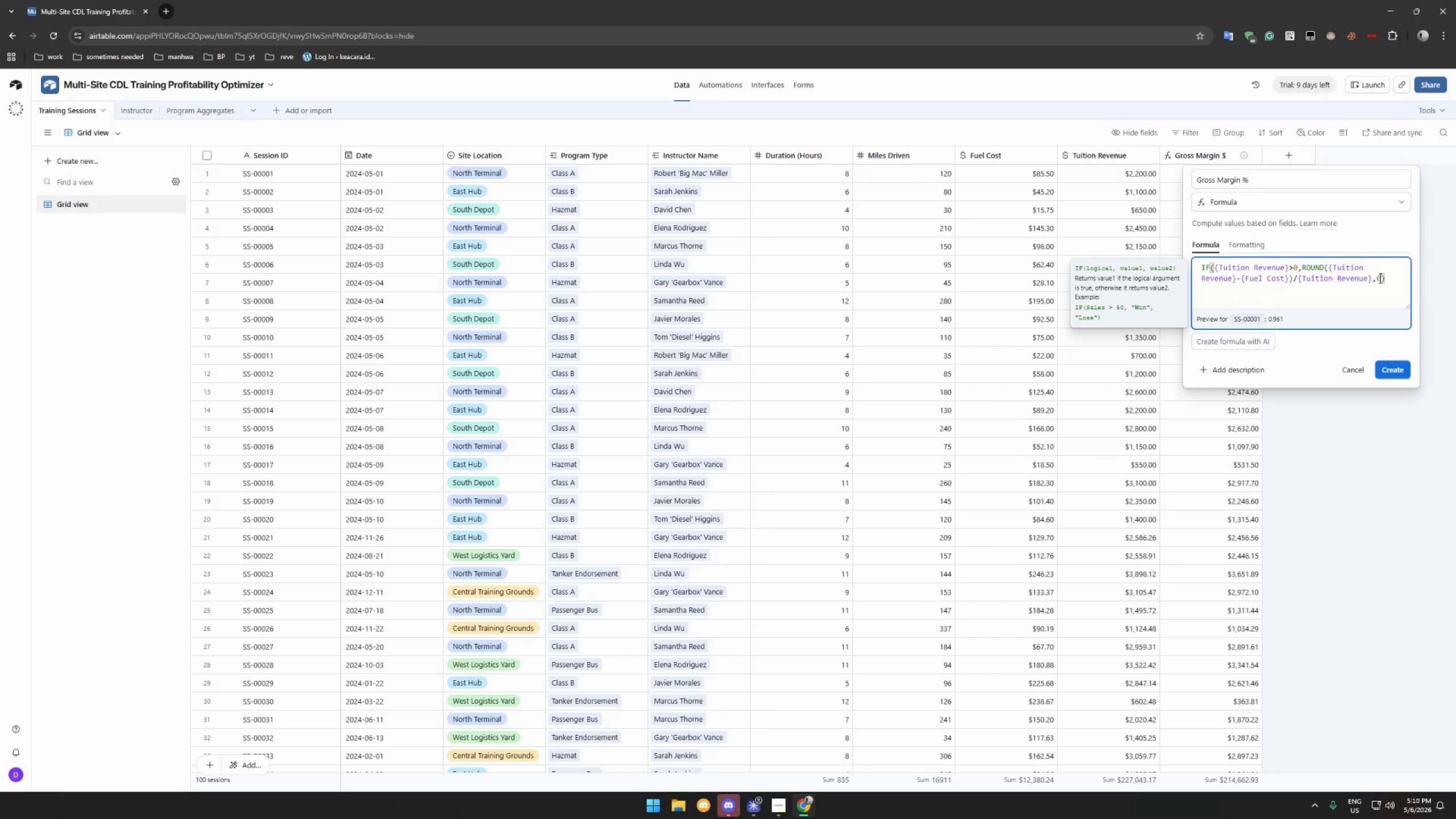 
key(0)
 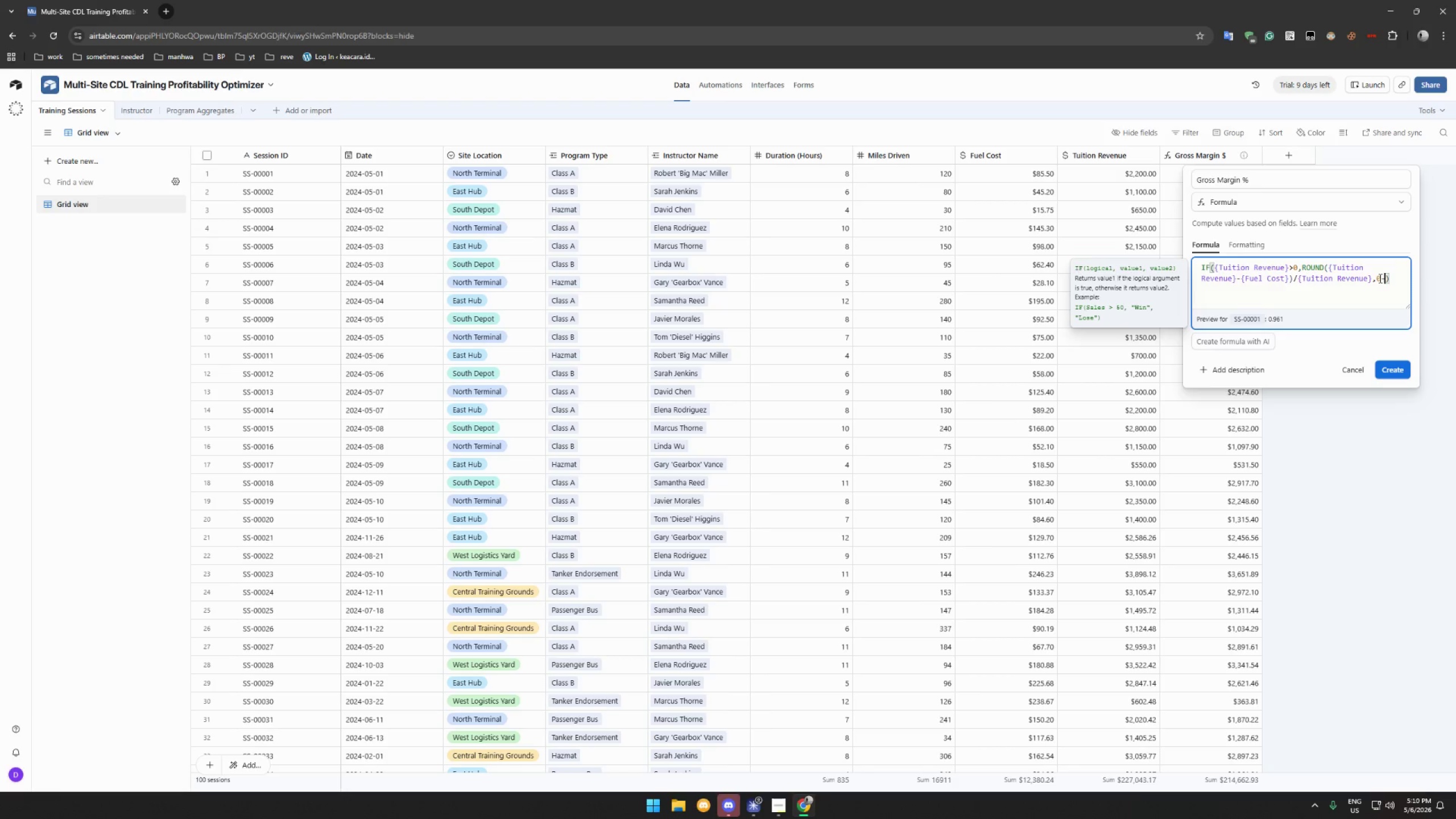 
key(Minus)
 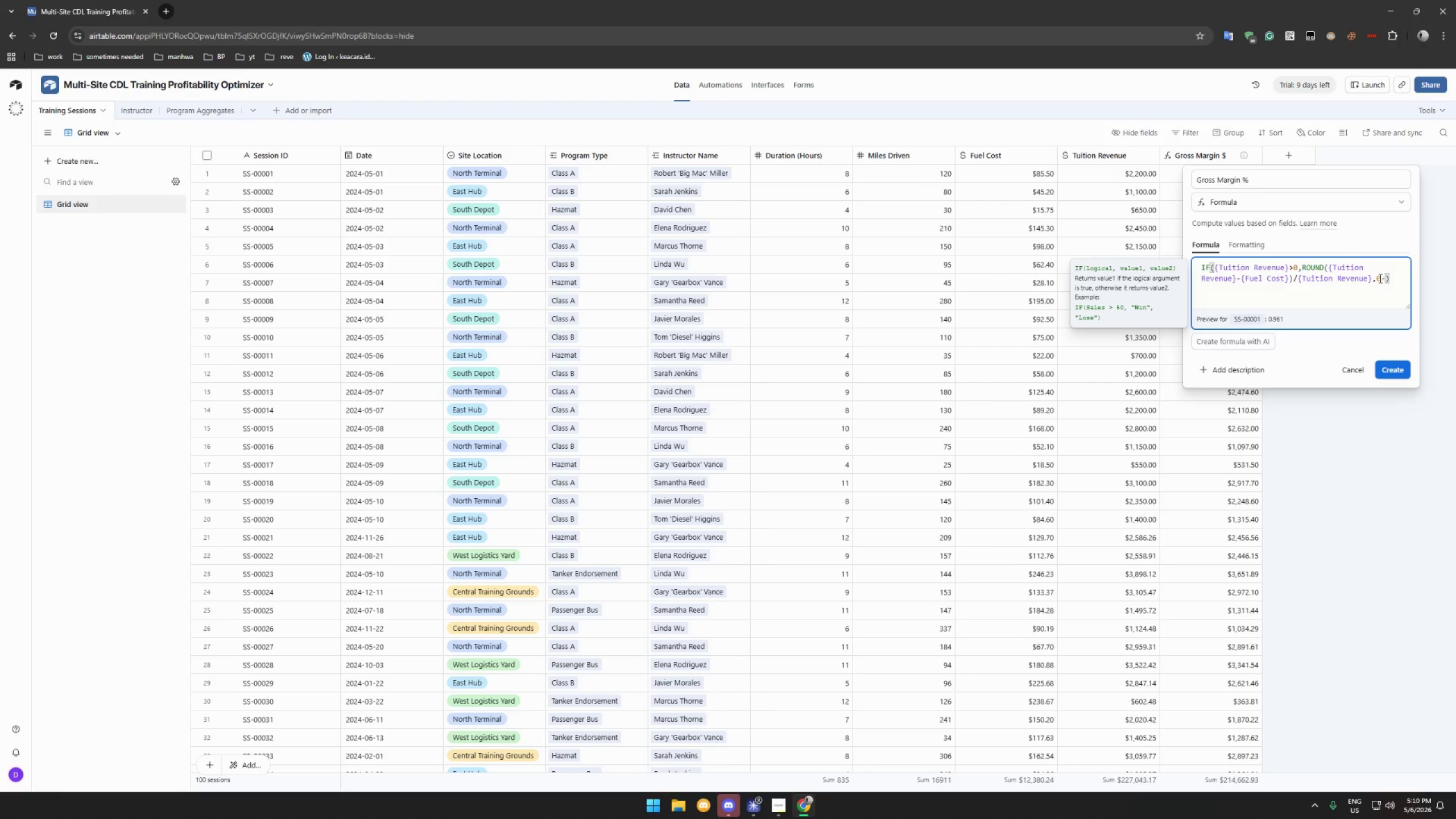 
key(Backspace)
 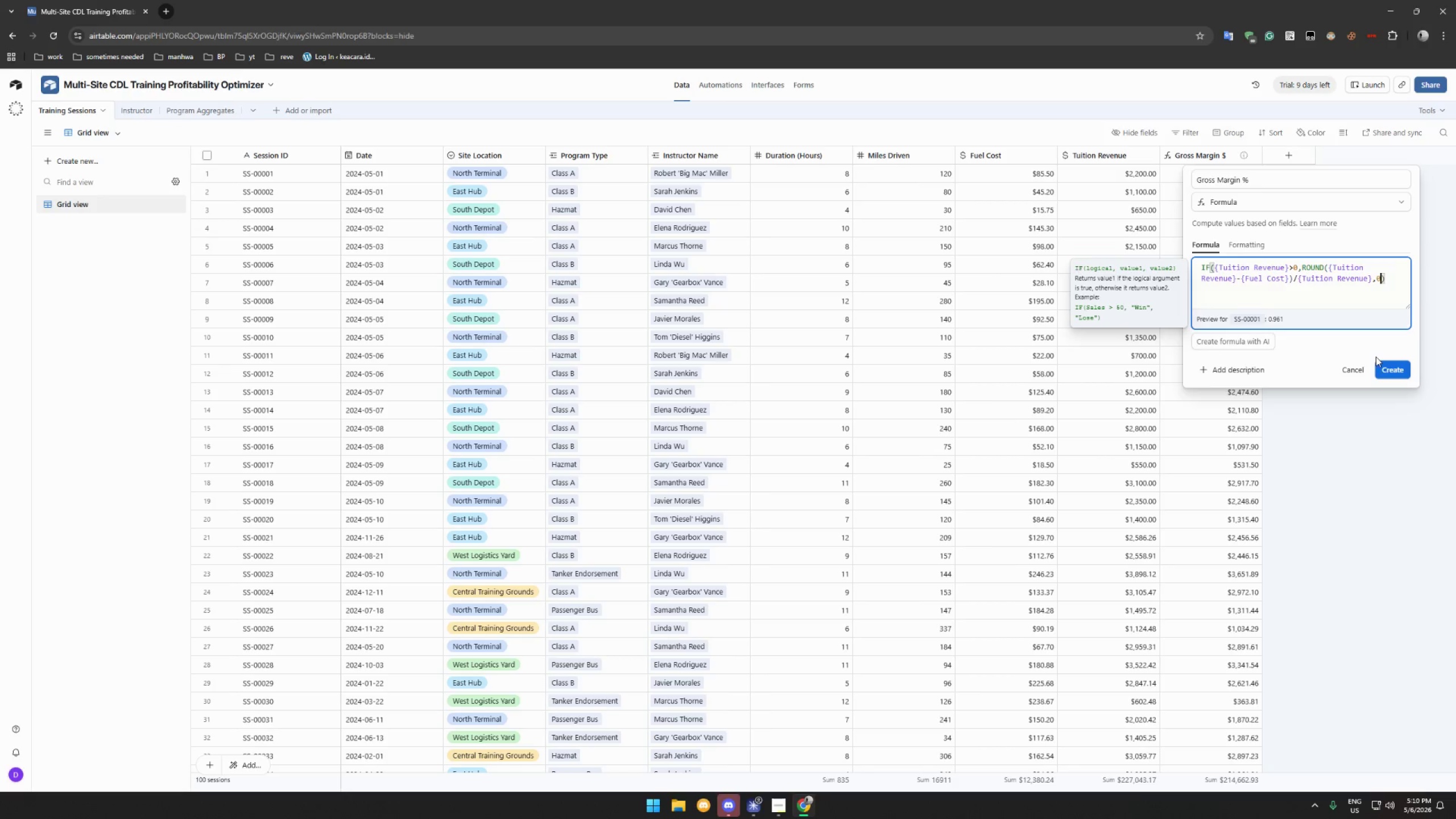 
left_click([1391, 363])
 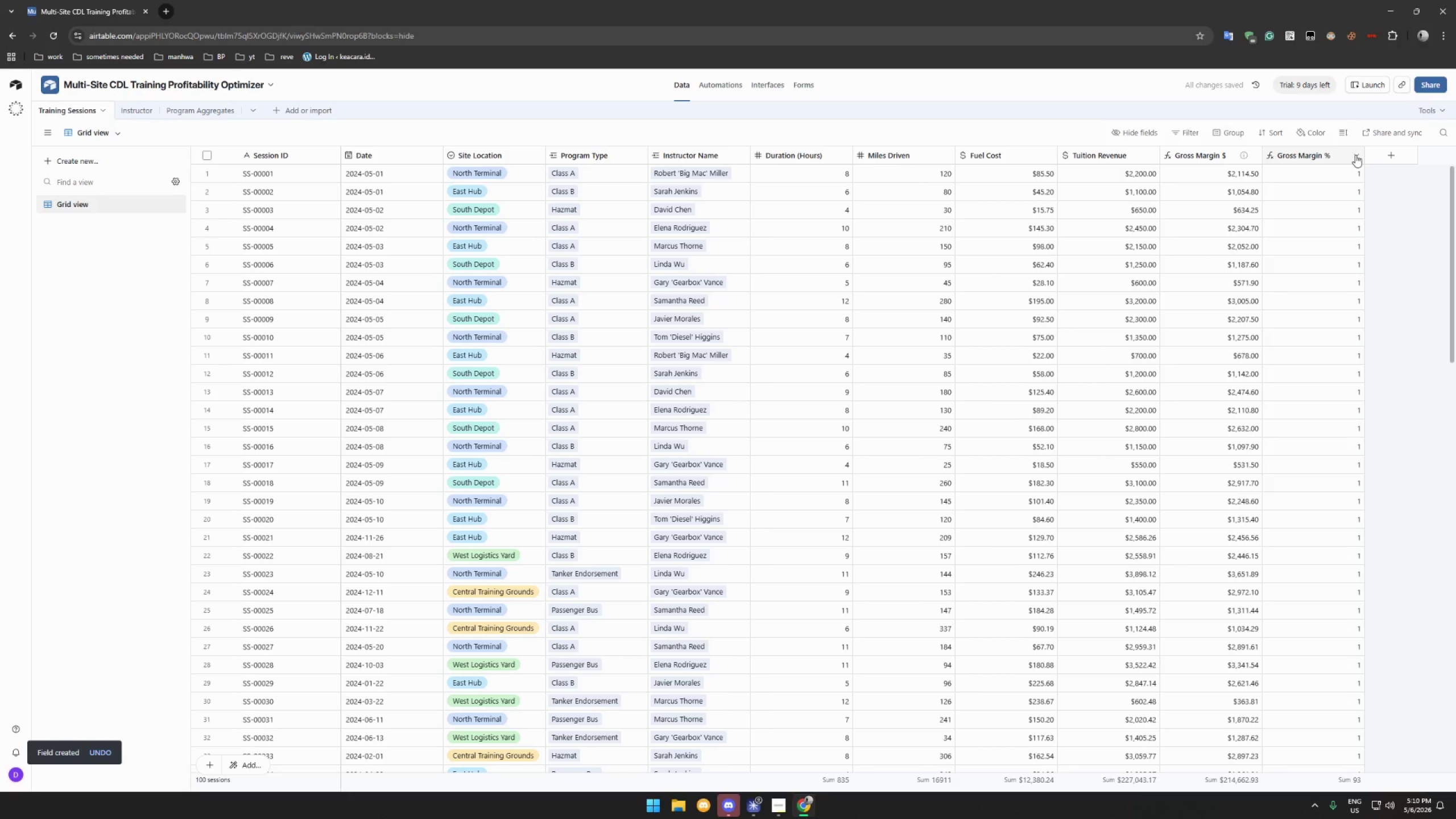 
left_click([1321, 182])
 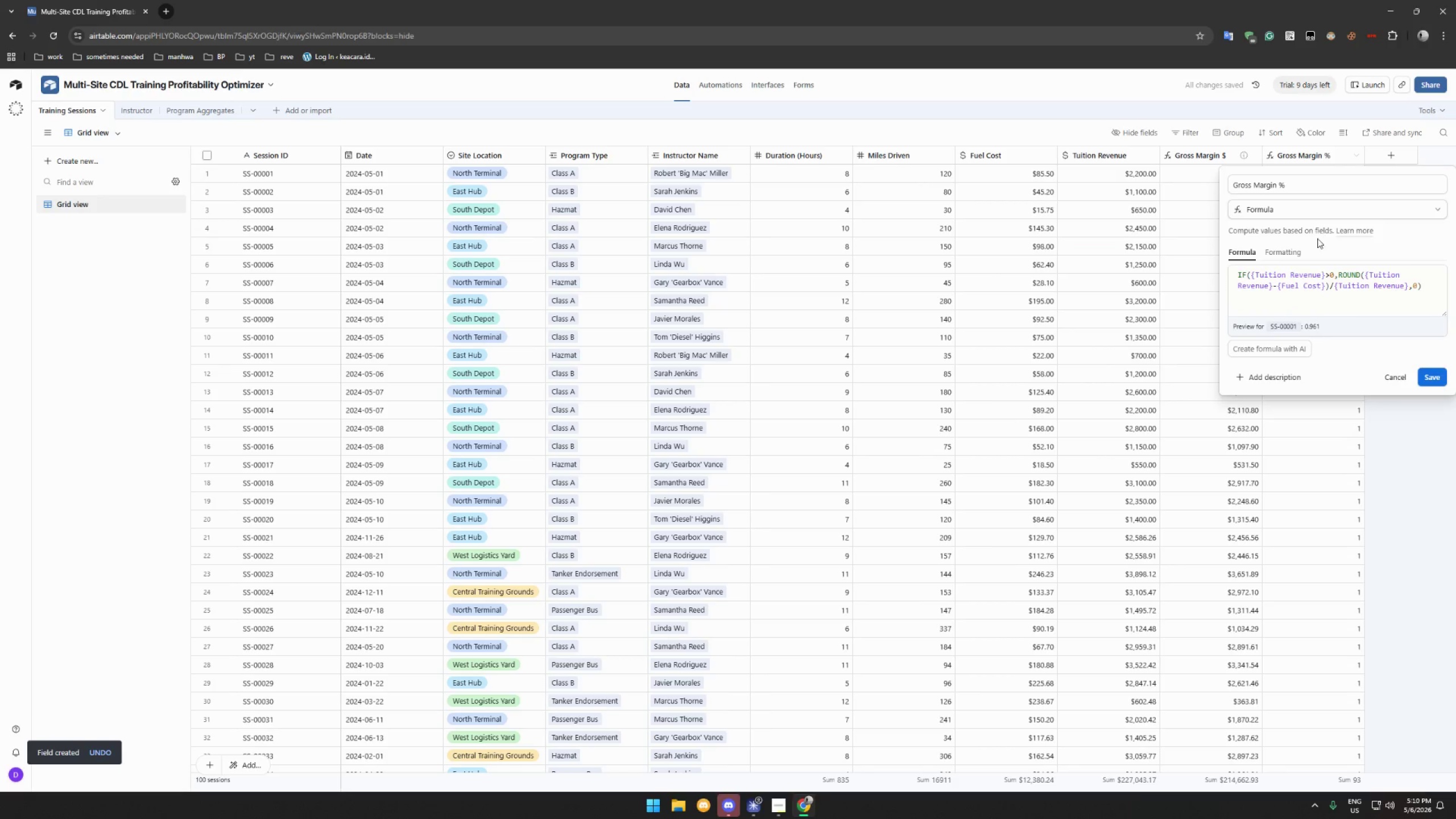 
left_click([1281, 251])
 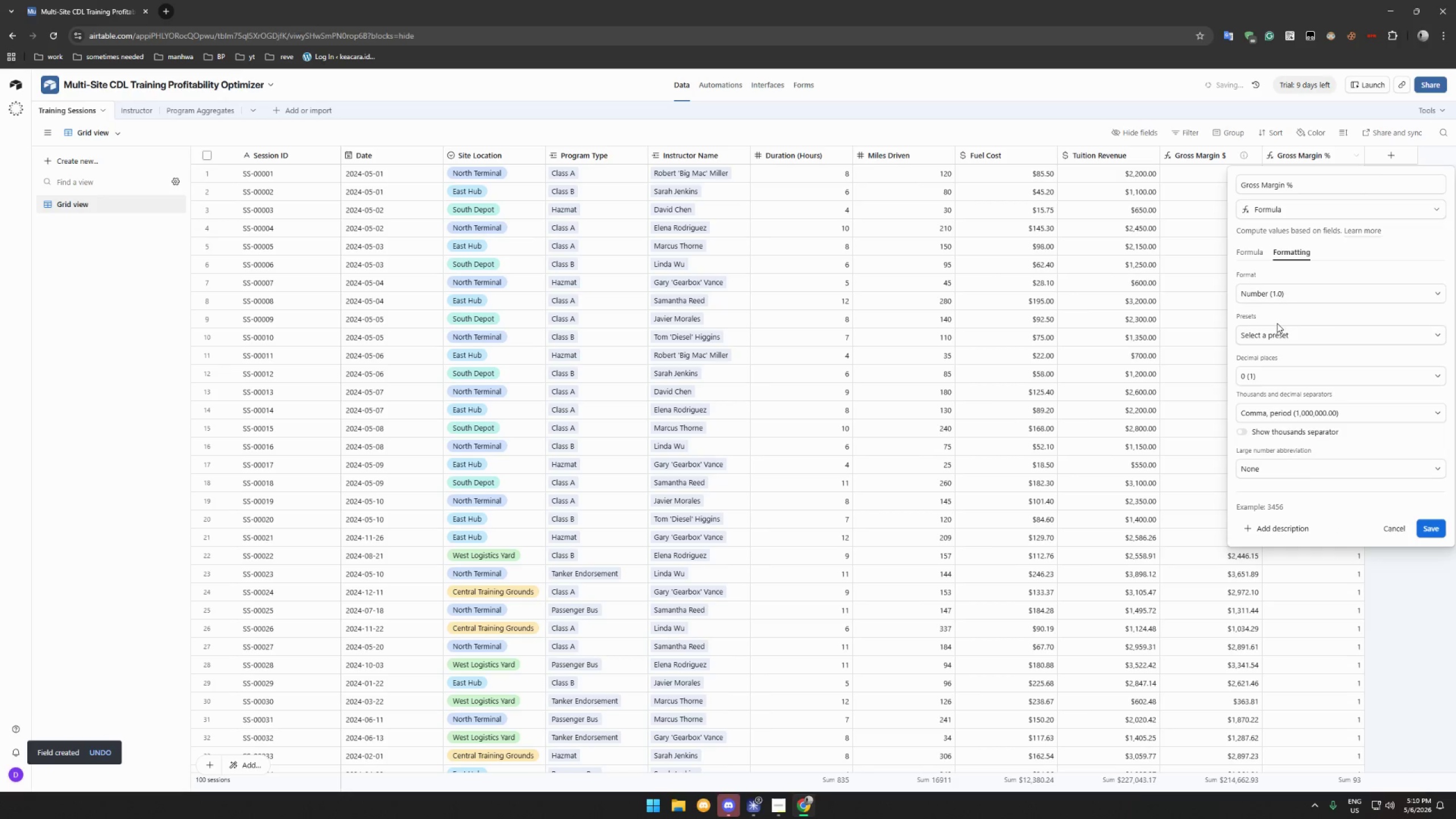 
left_click([1294, 300])
 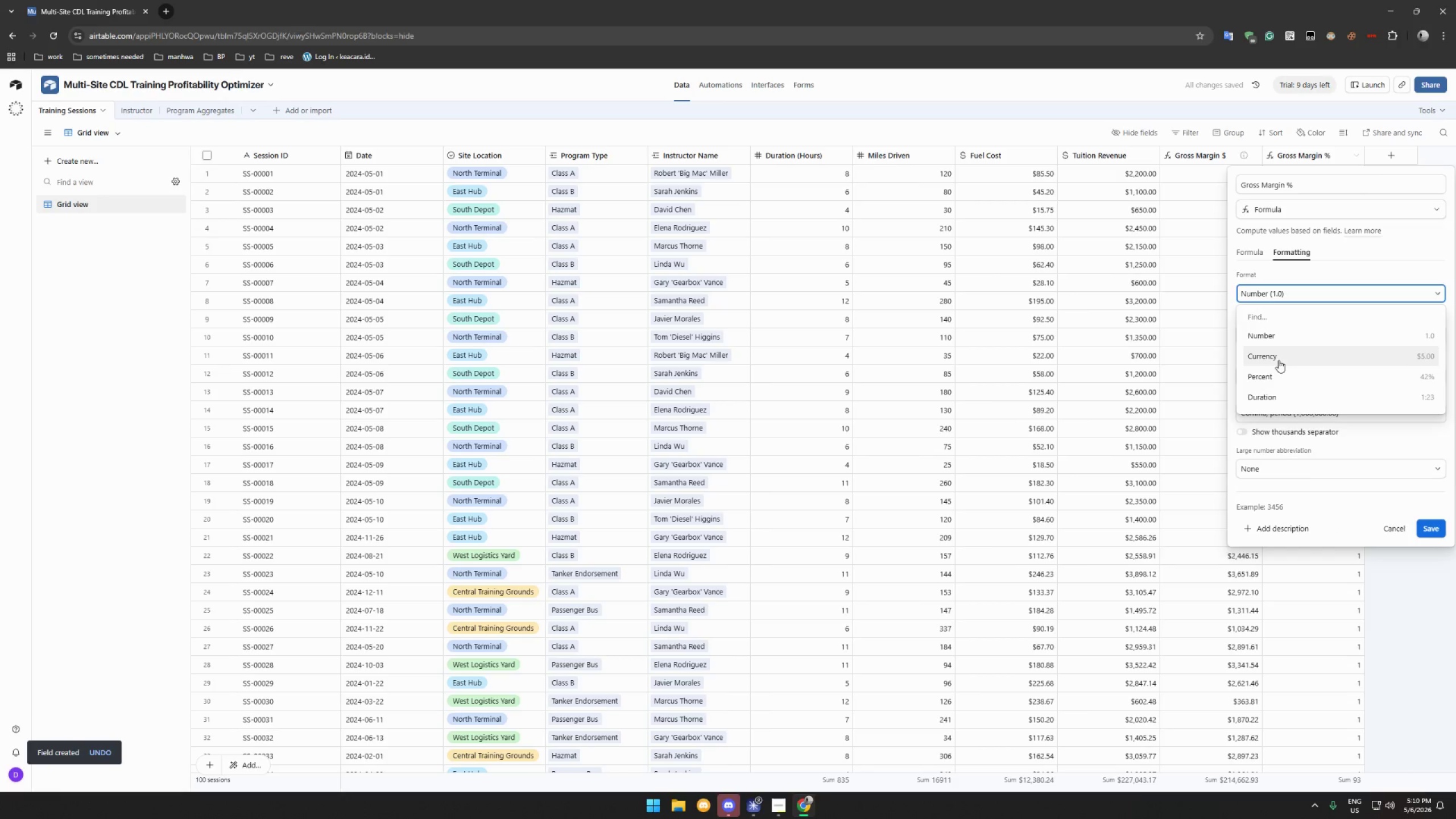 
left_click([1283, 374])
 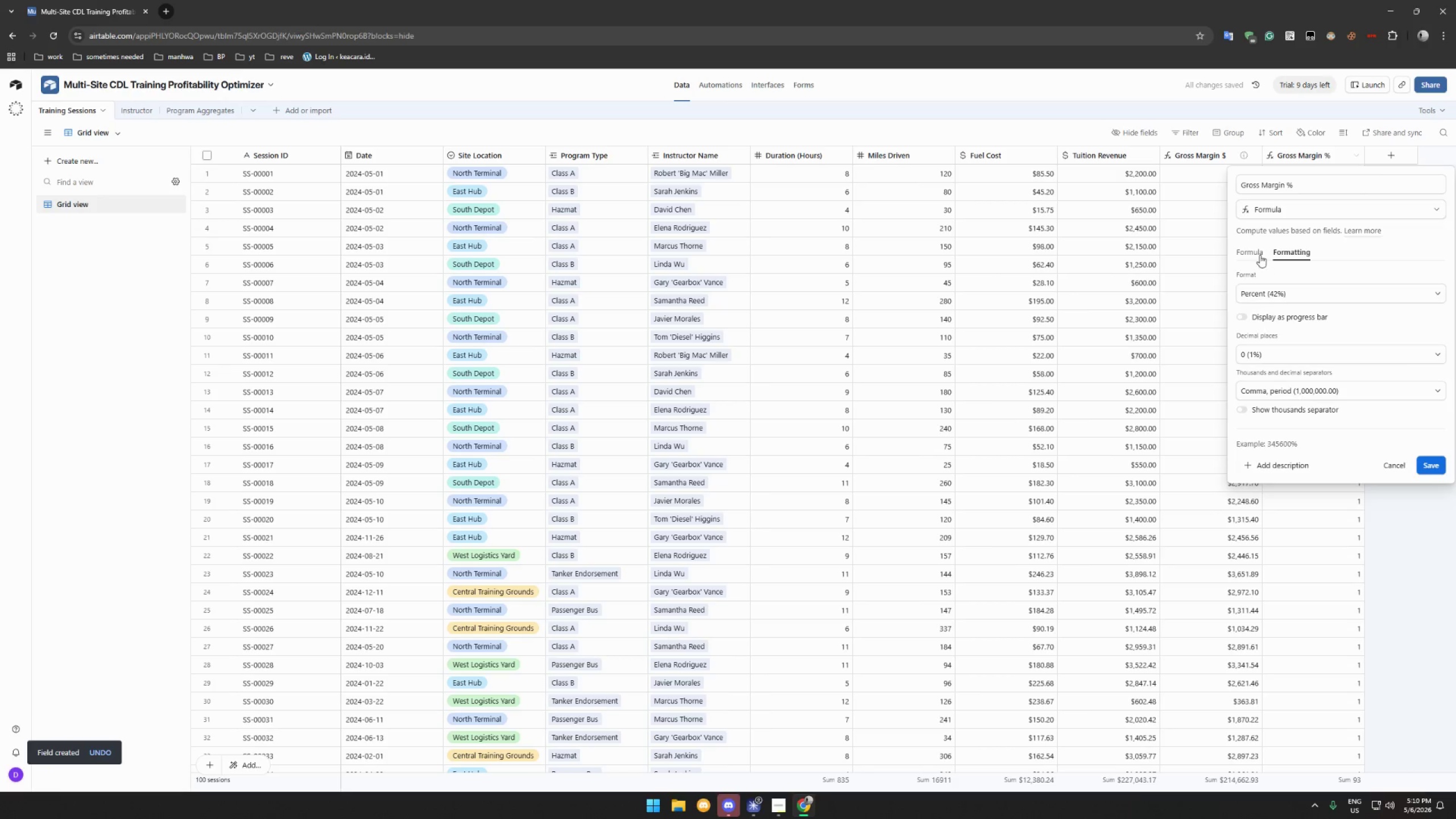 
left_click_drag(start_coordinate=[1259, 254], to_coordinate=[1312, 361])
 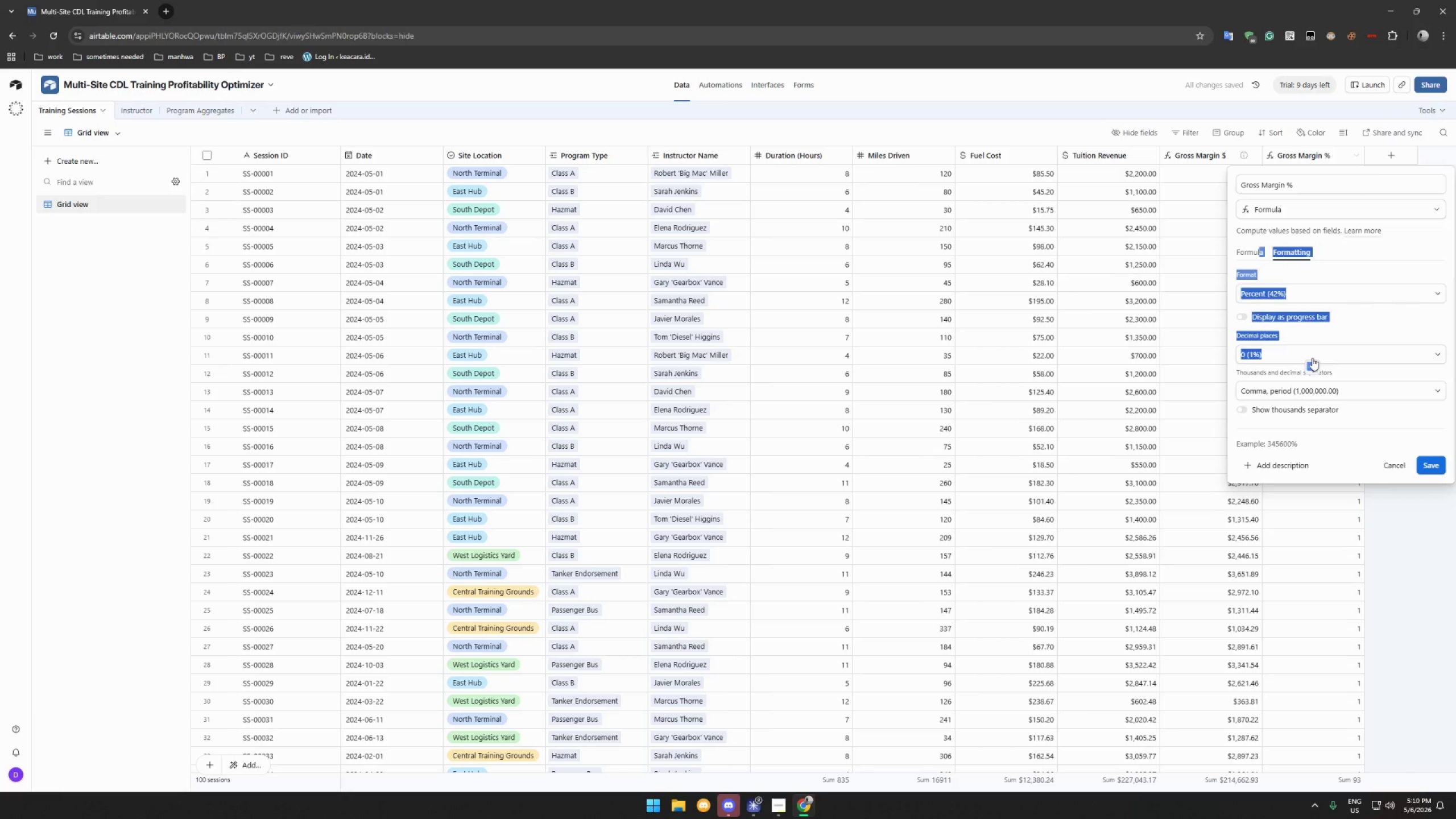 
left_click([1312, 358])
 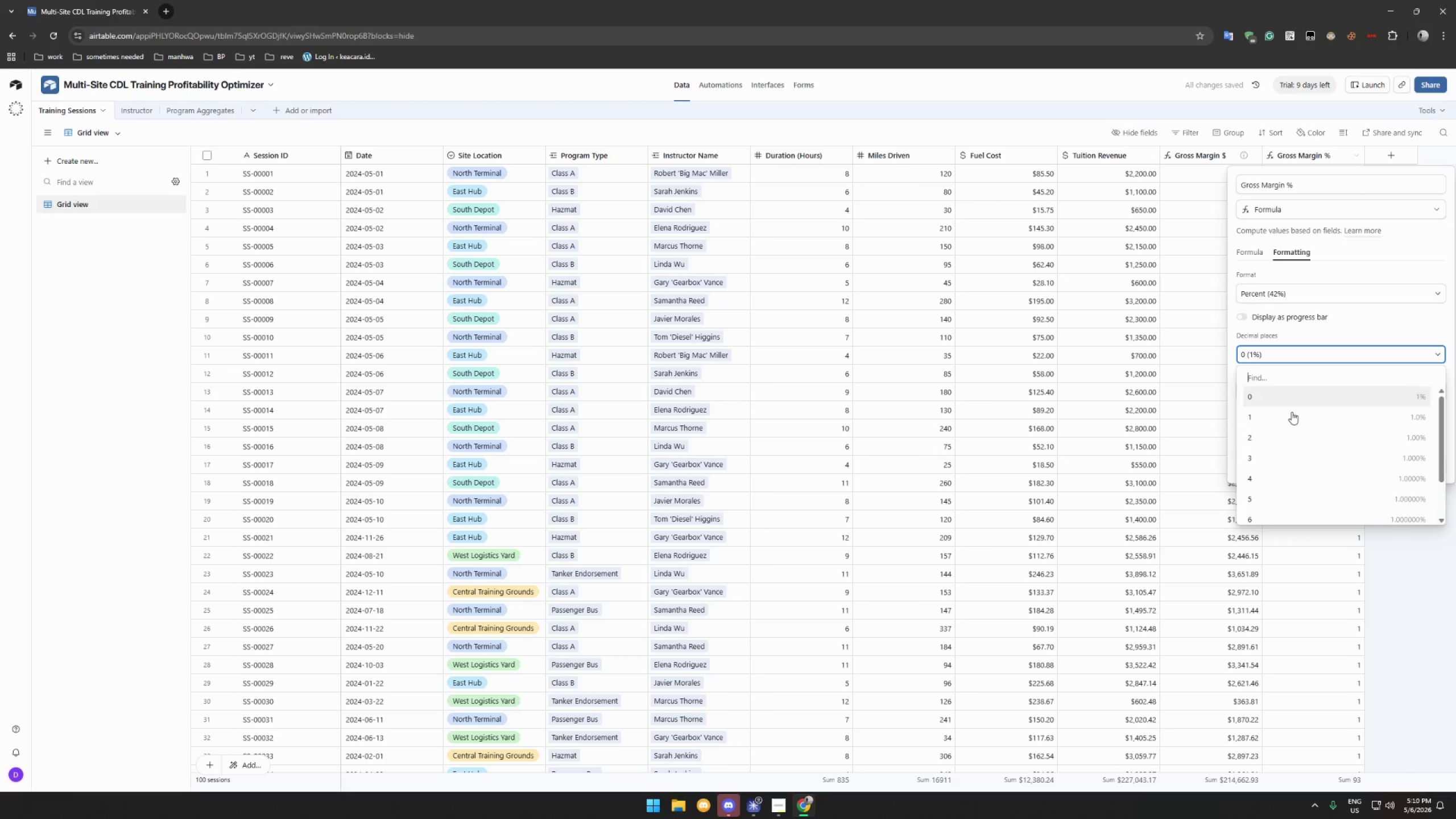 
left_click([1291, 415])
 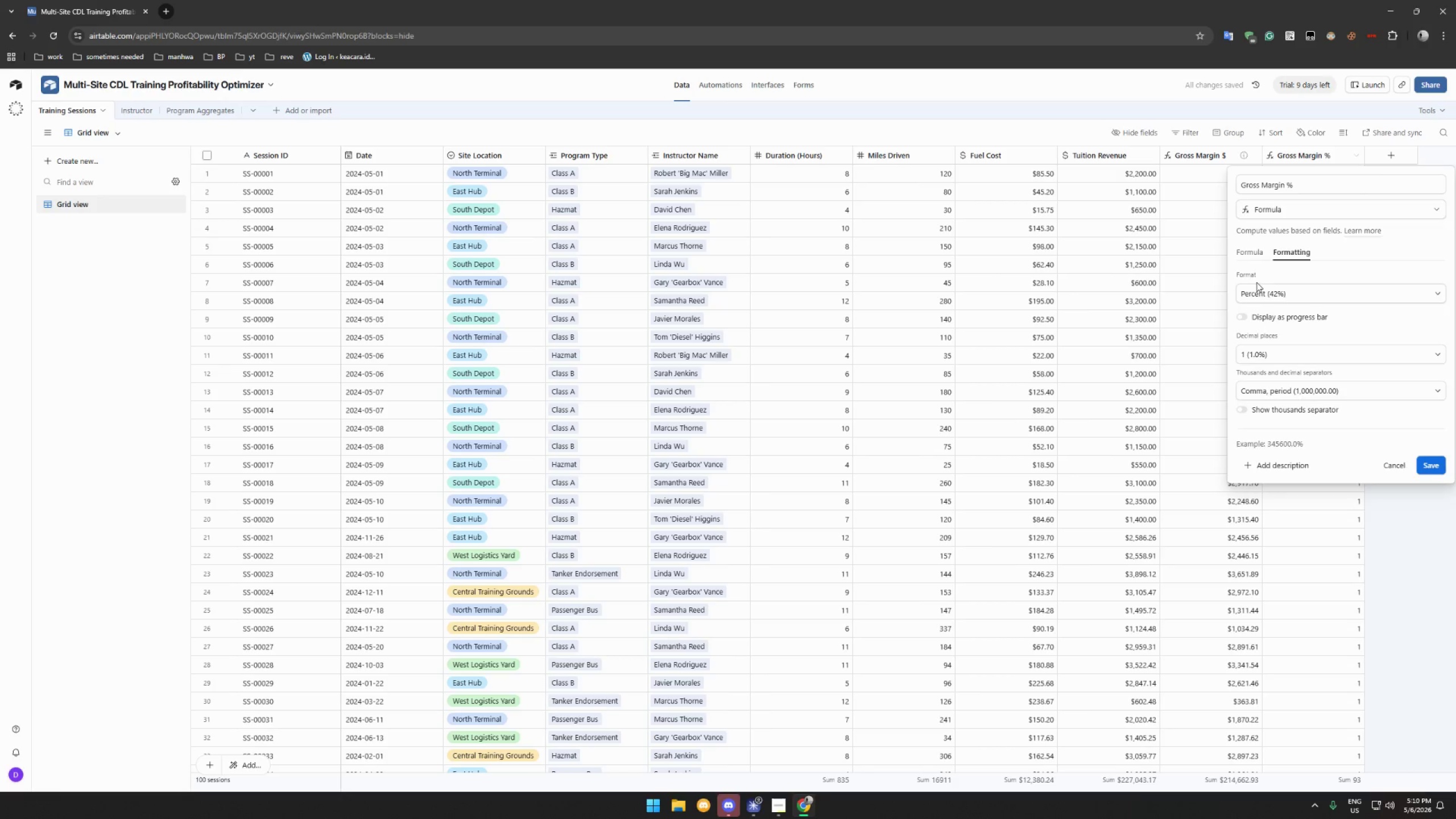 
left_click([1252, 256])
 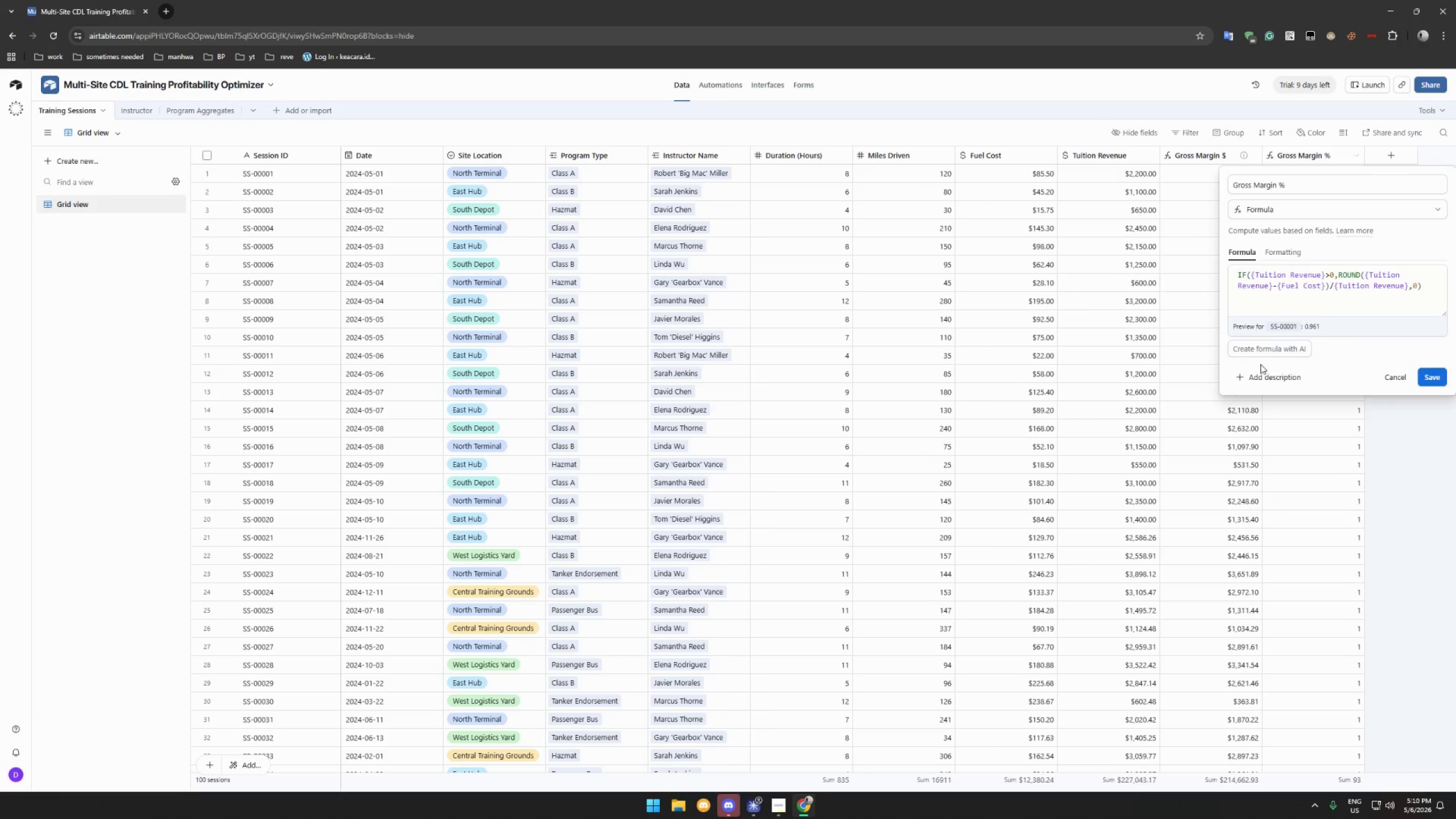 
left_click([1262, 379])
 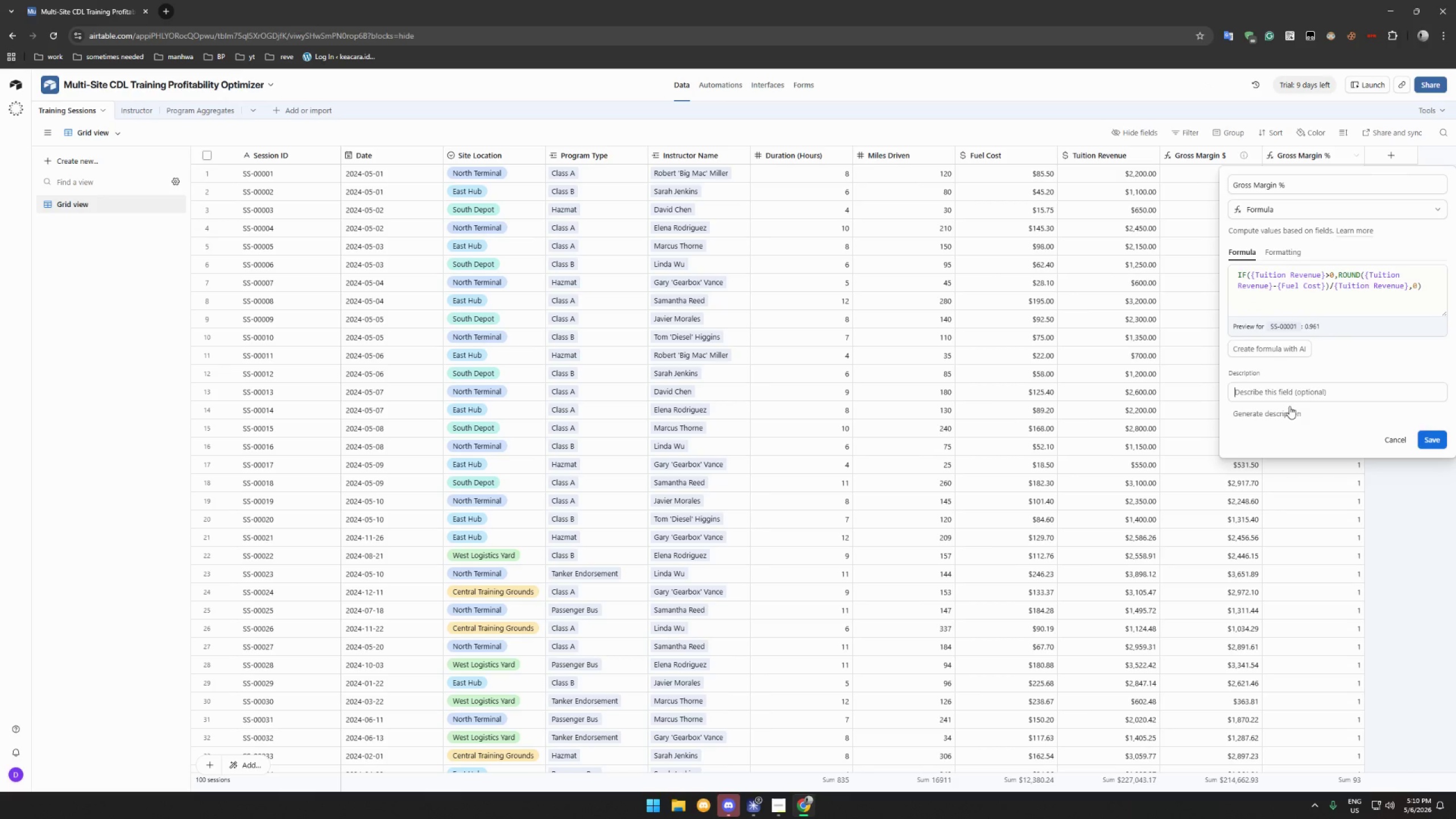 
left_click([1293, 389])
 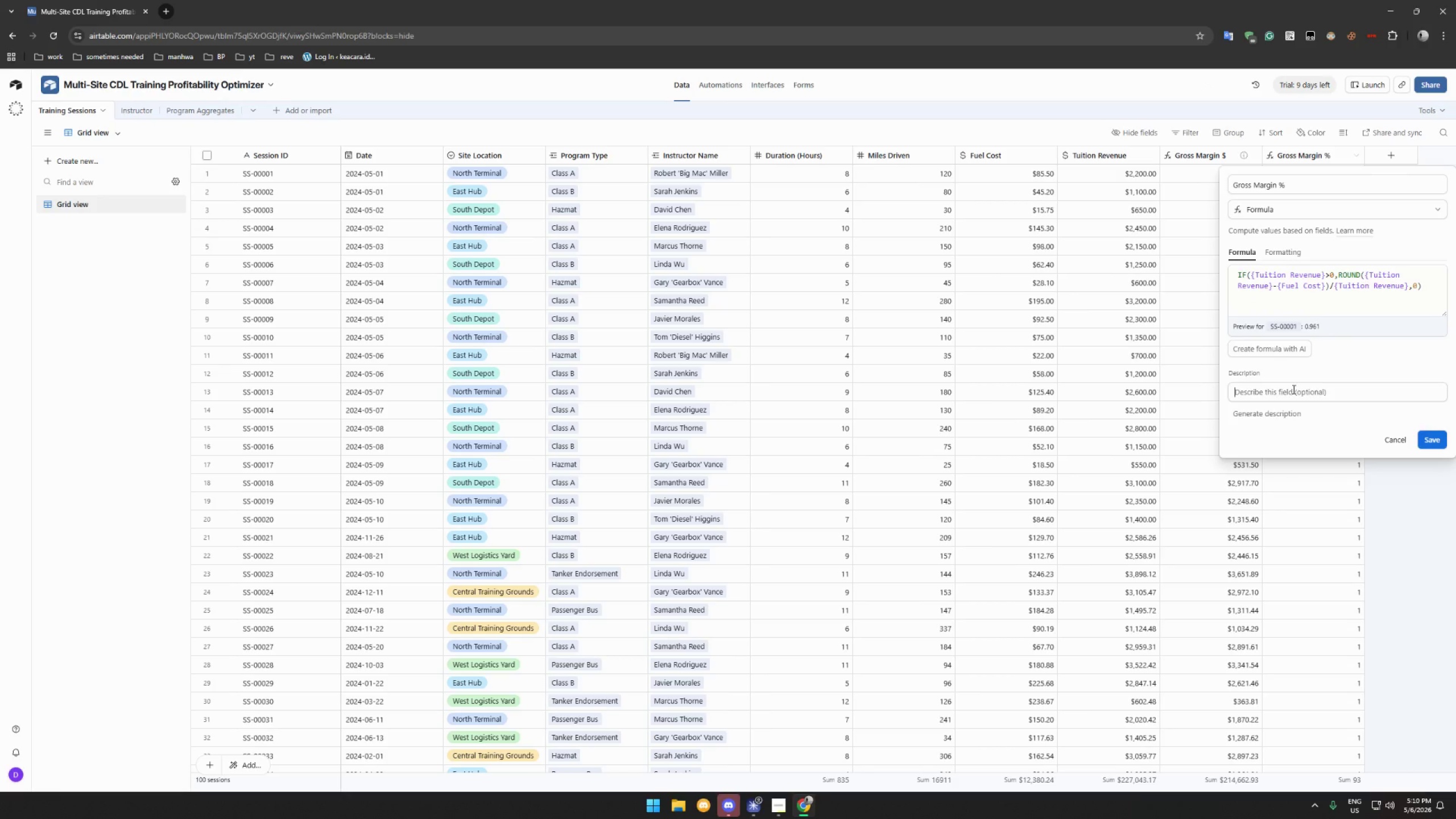 
type(Profit as percentage of revenue)
 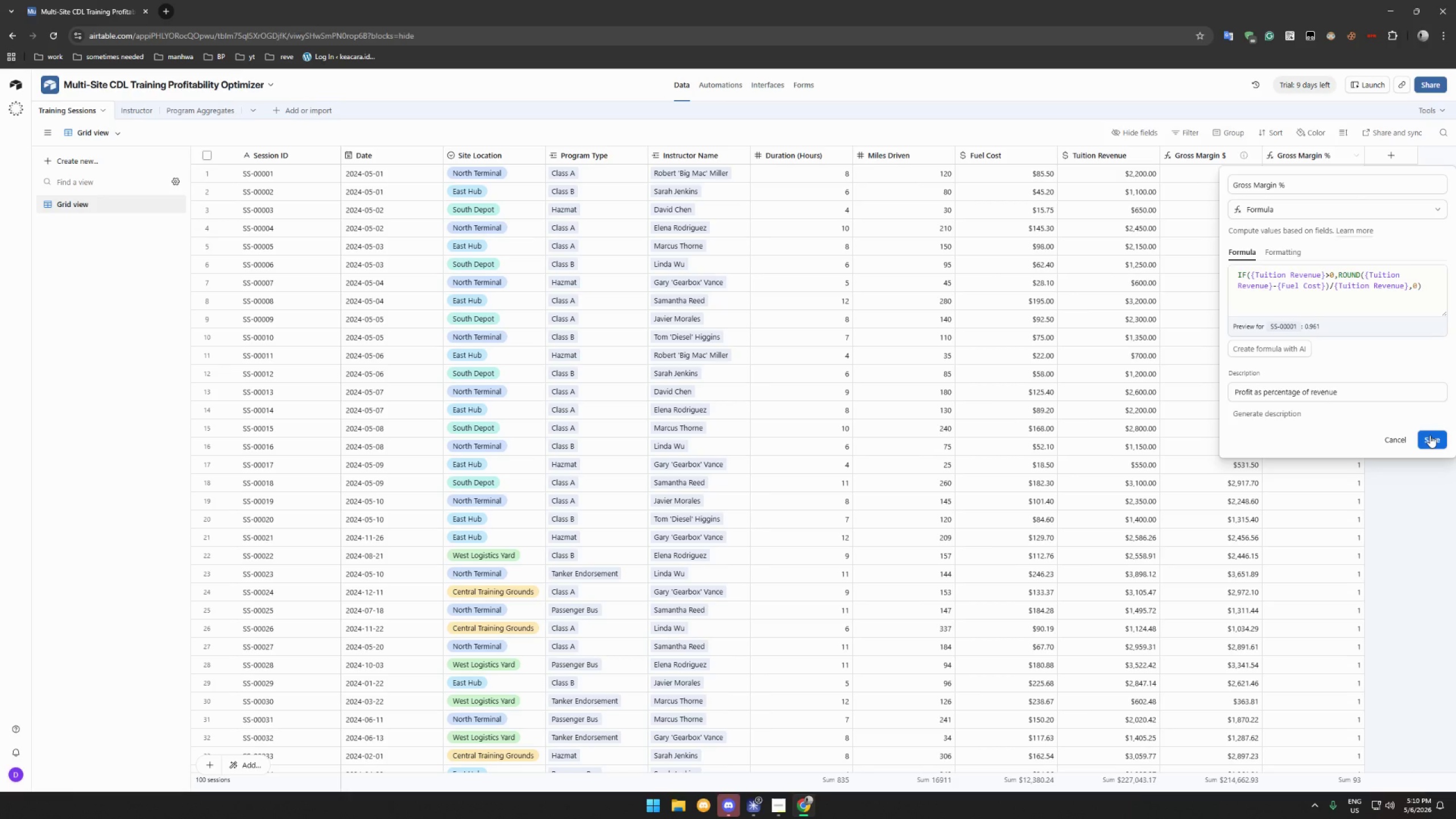 
wait(5.12)
 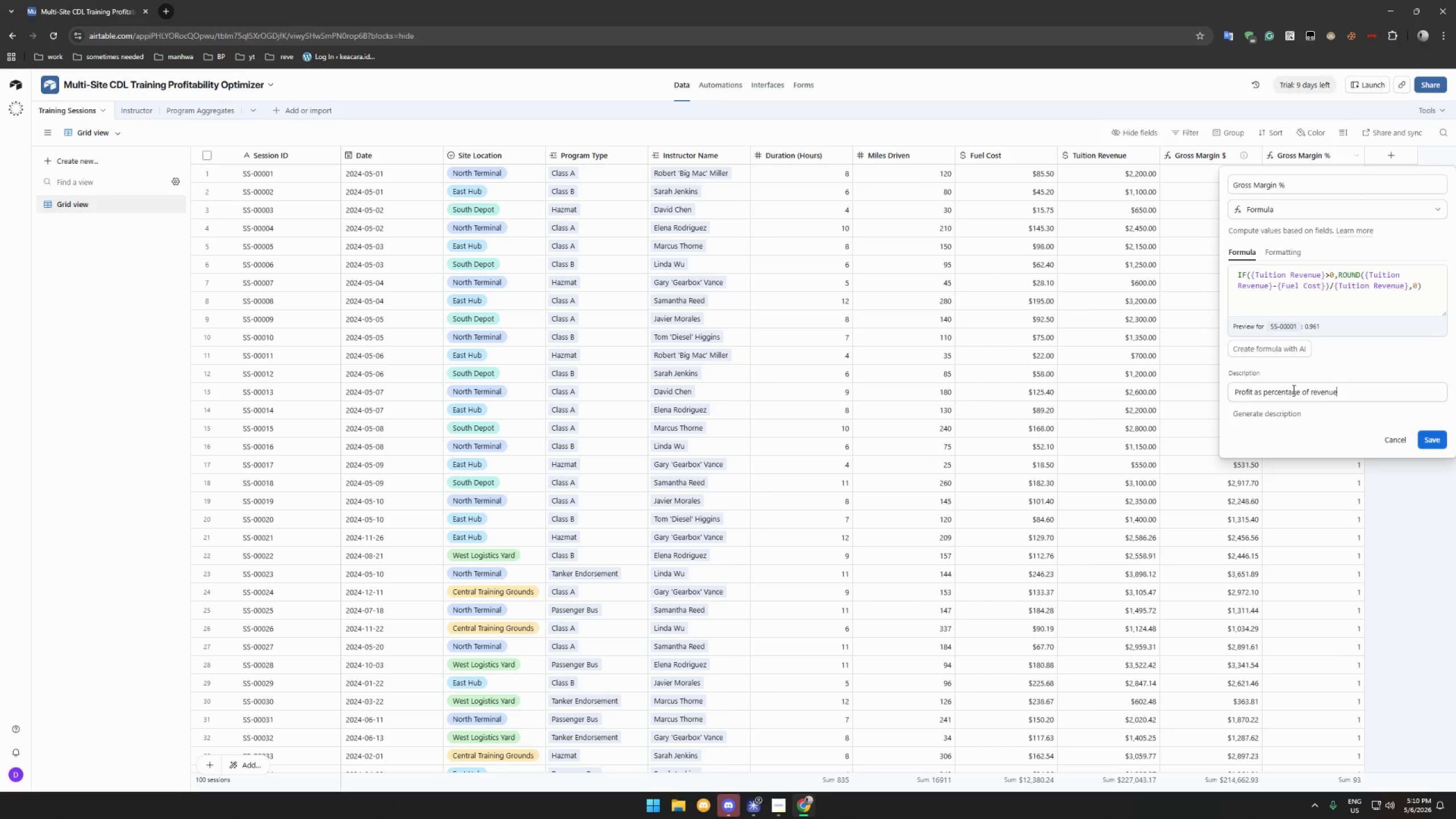 
left_click([1430, 435])
 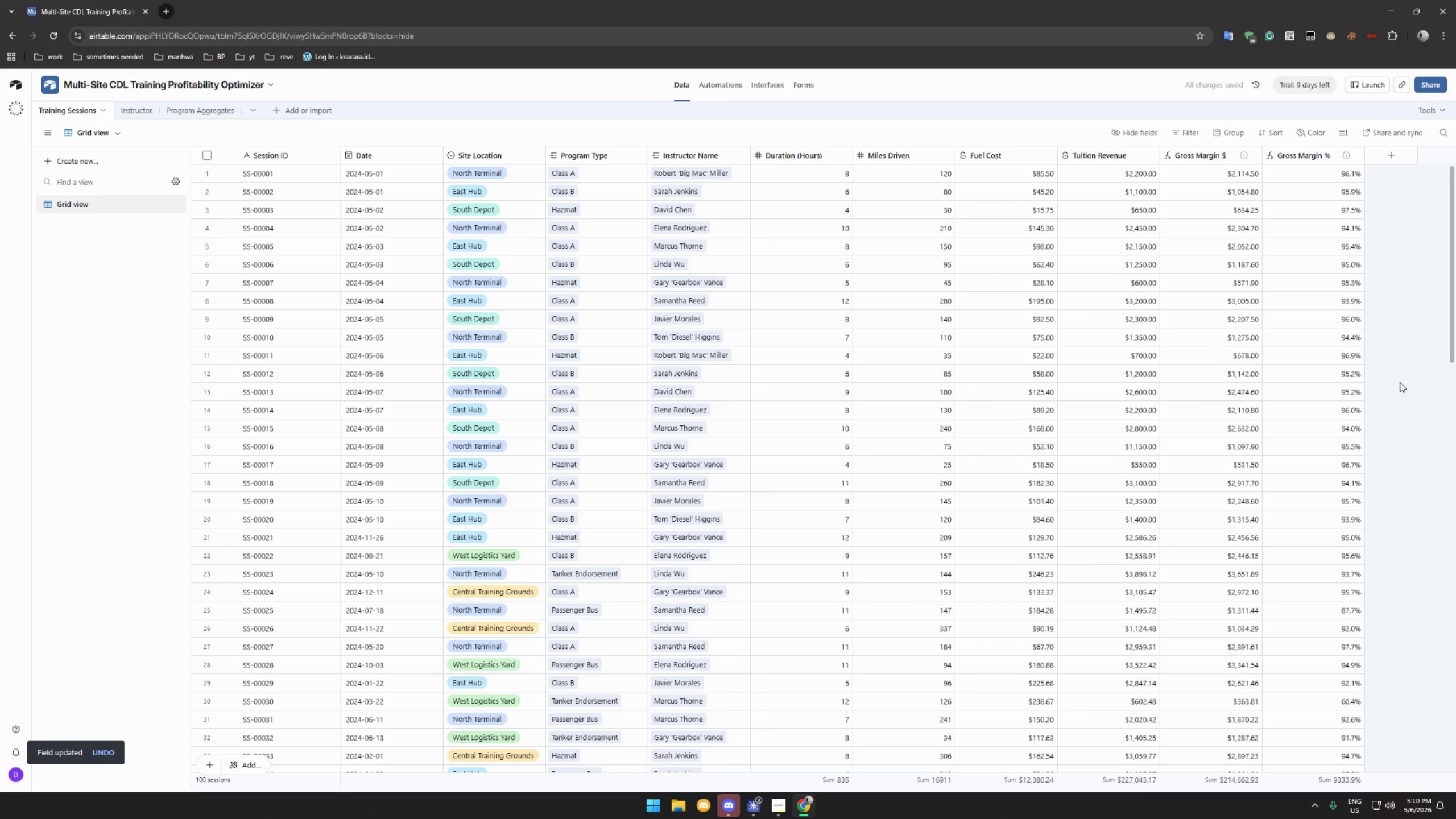 
scroll: coordinate [1311, 315], scroll_direction: up, amount: 5.0
 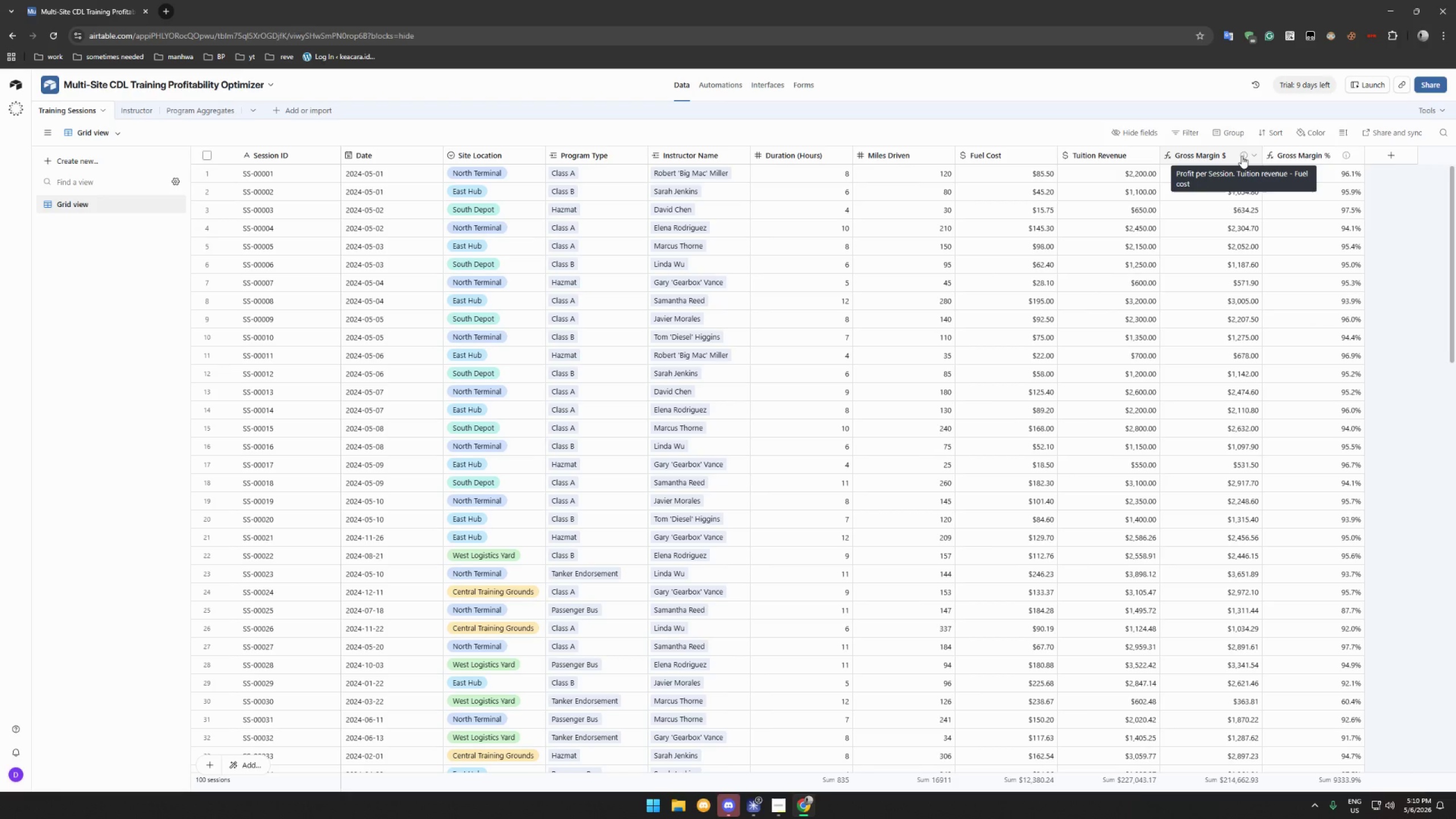 
wait(22.74)
 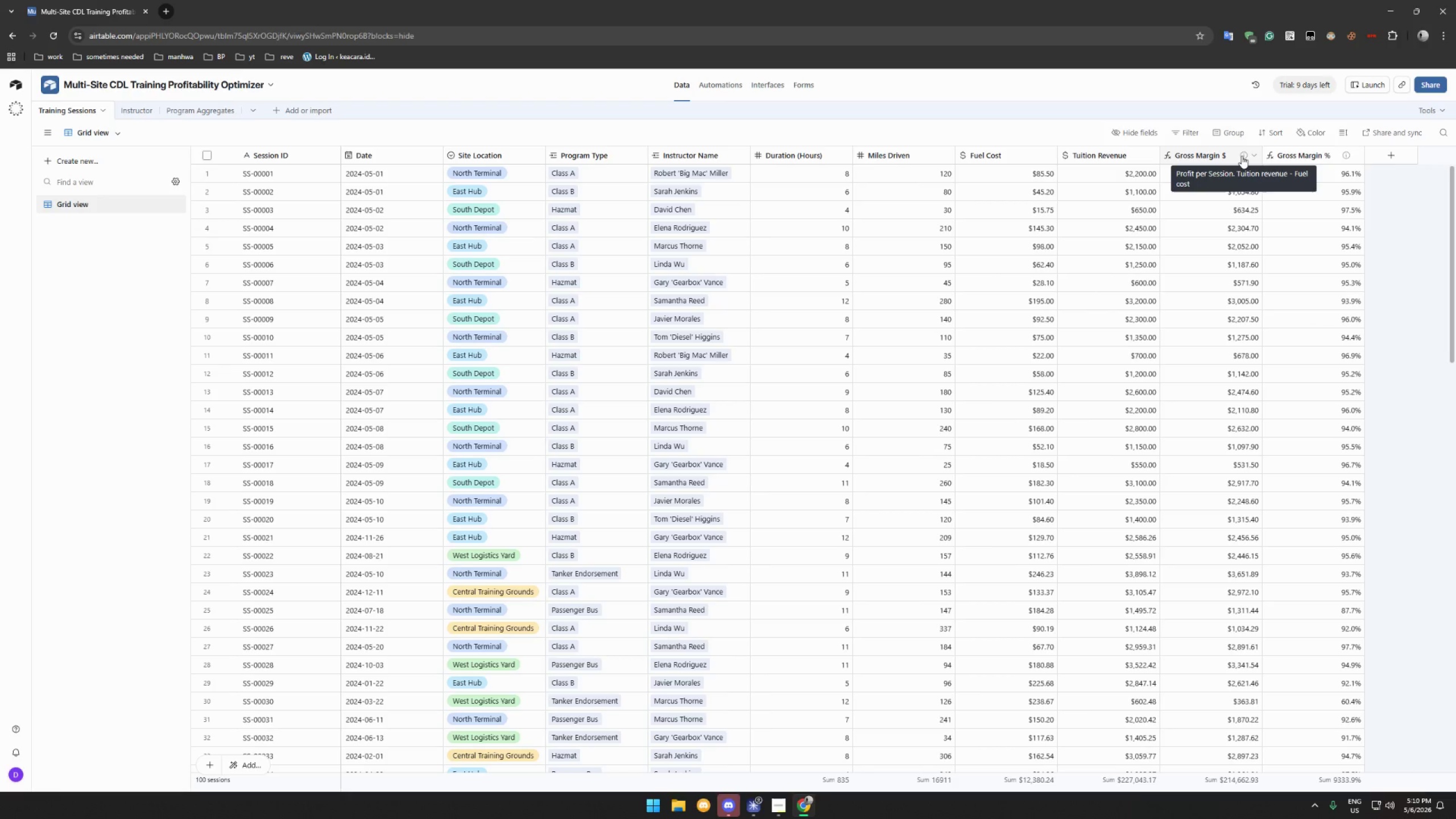 
left_click([1385, 154])
 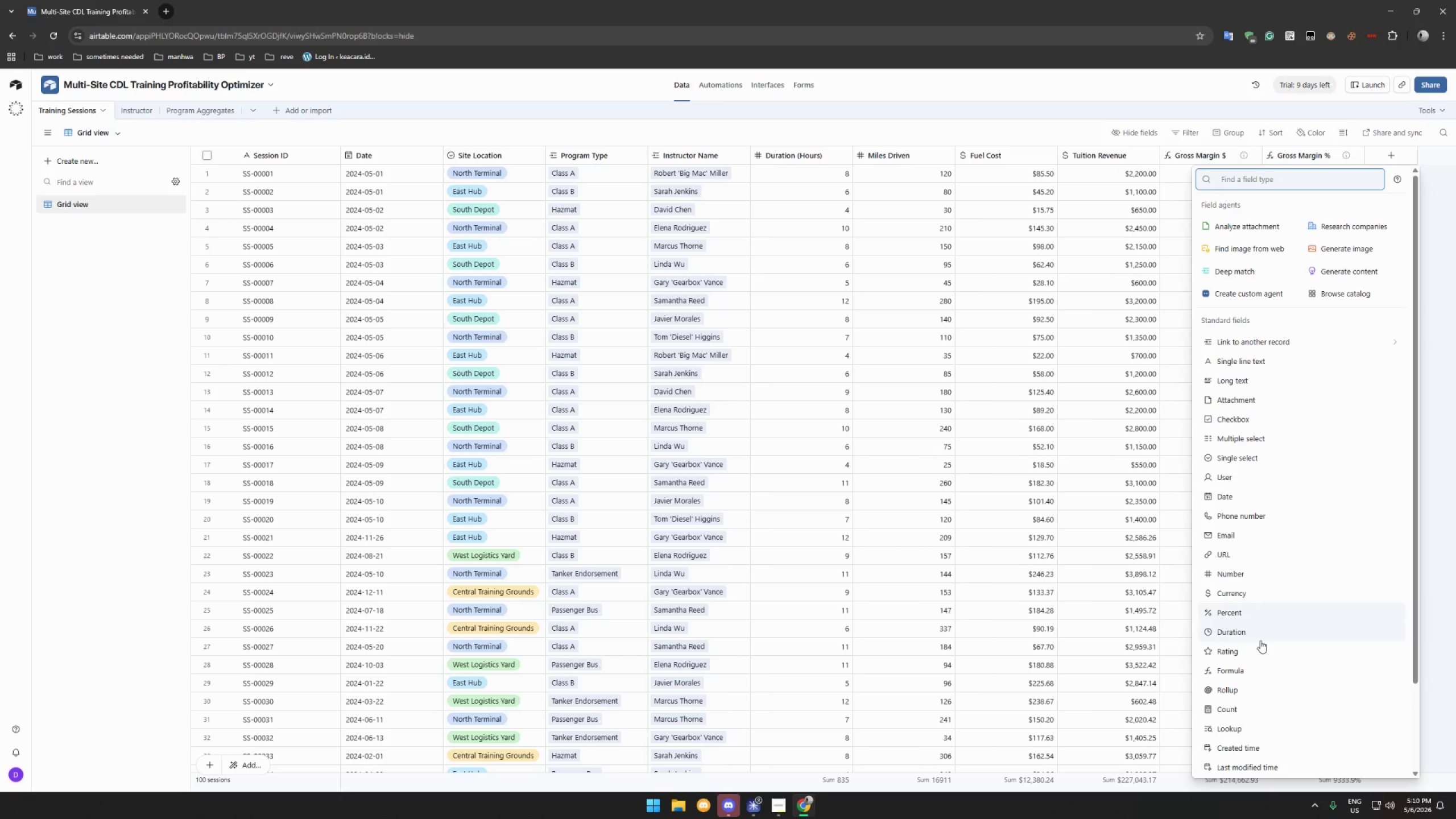 
left_click([1265, 667])
 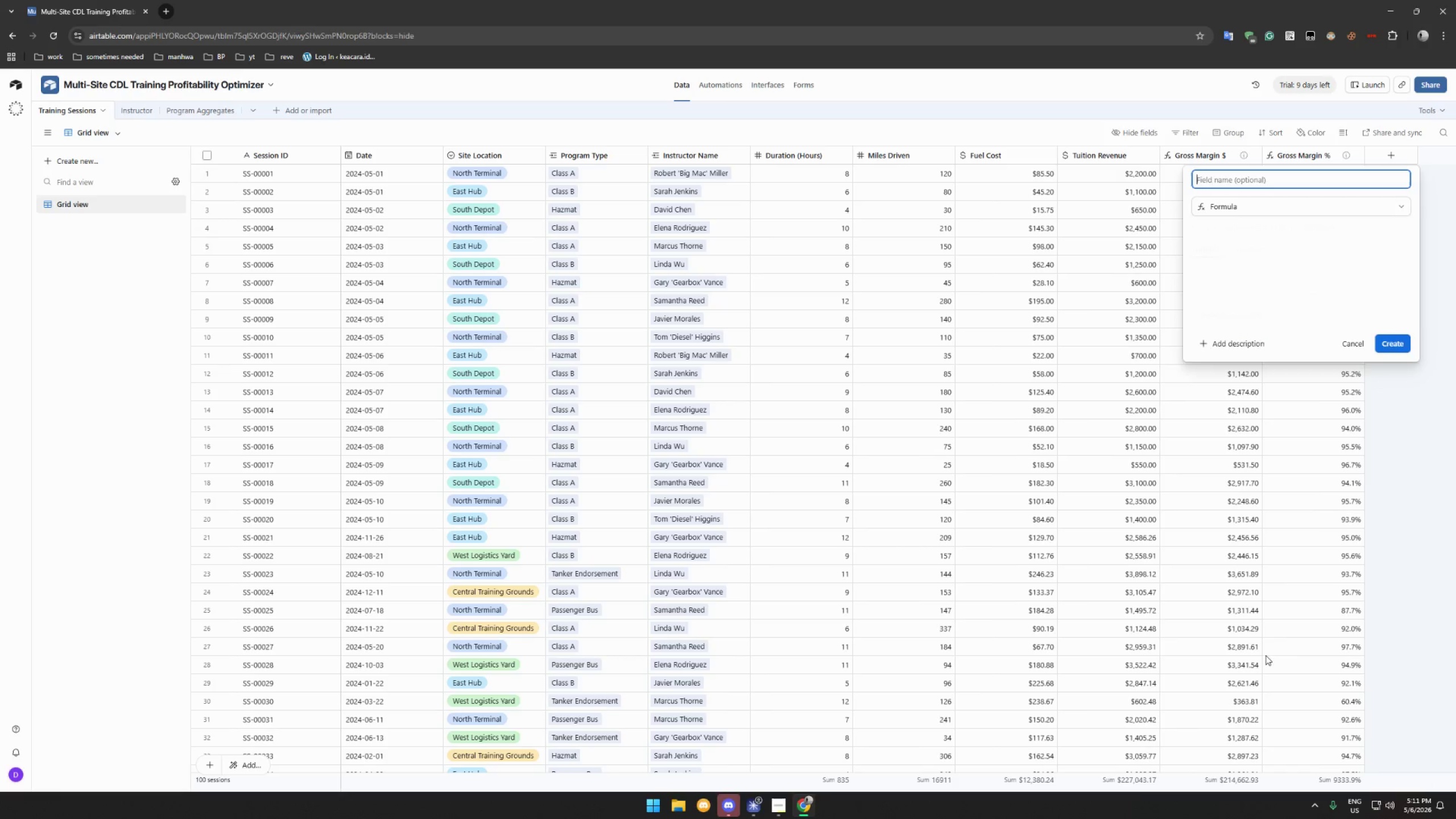 
type(Cost per Miles)
 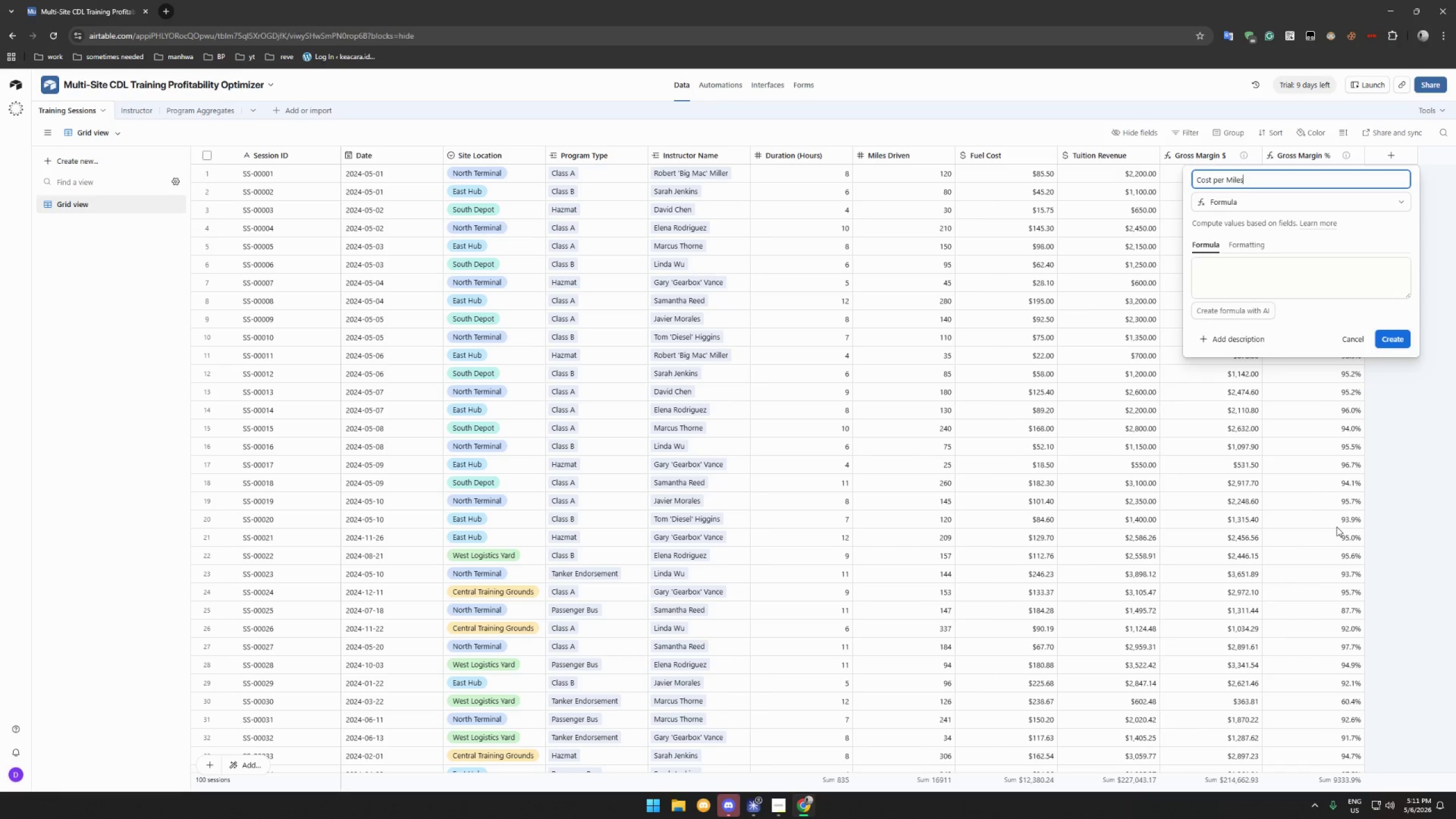 
key(Backspace)
 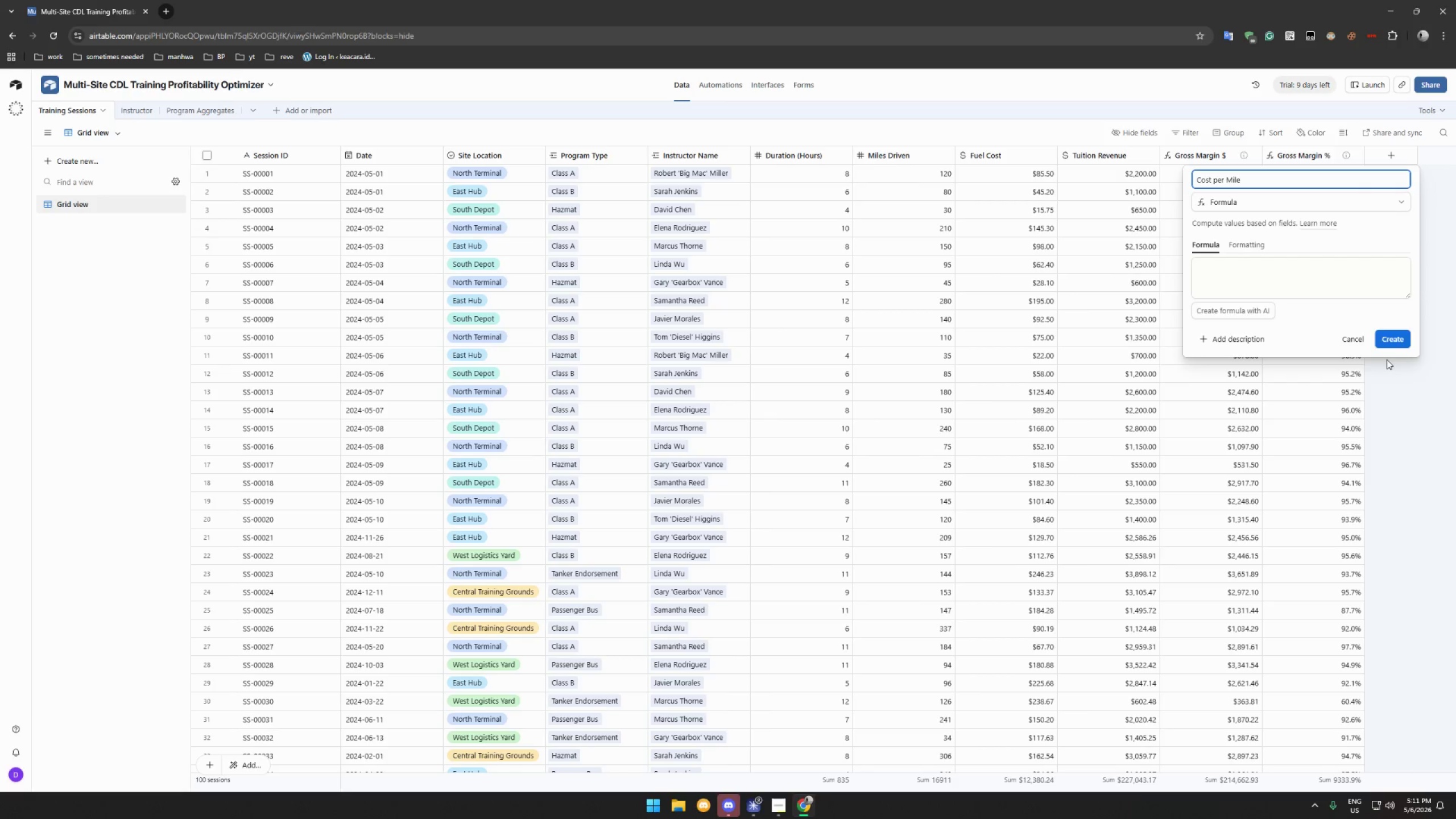 
left_click([1294, 274])
 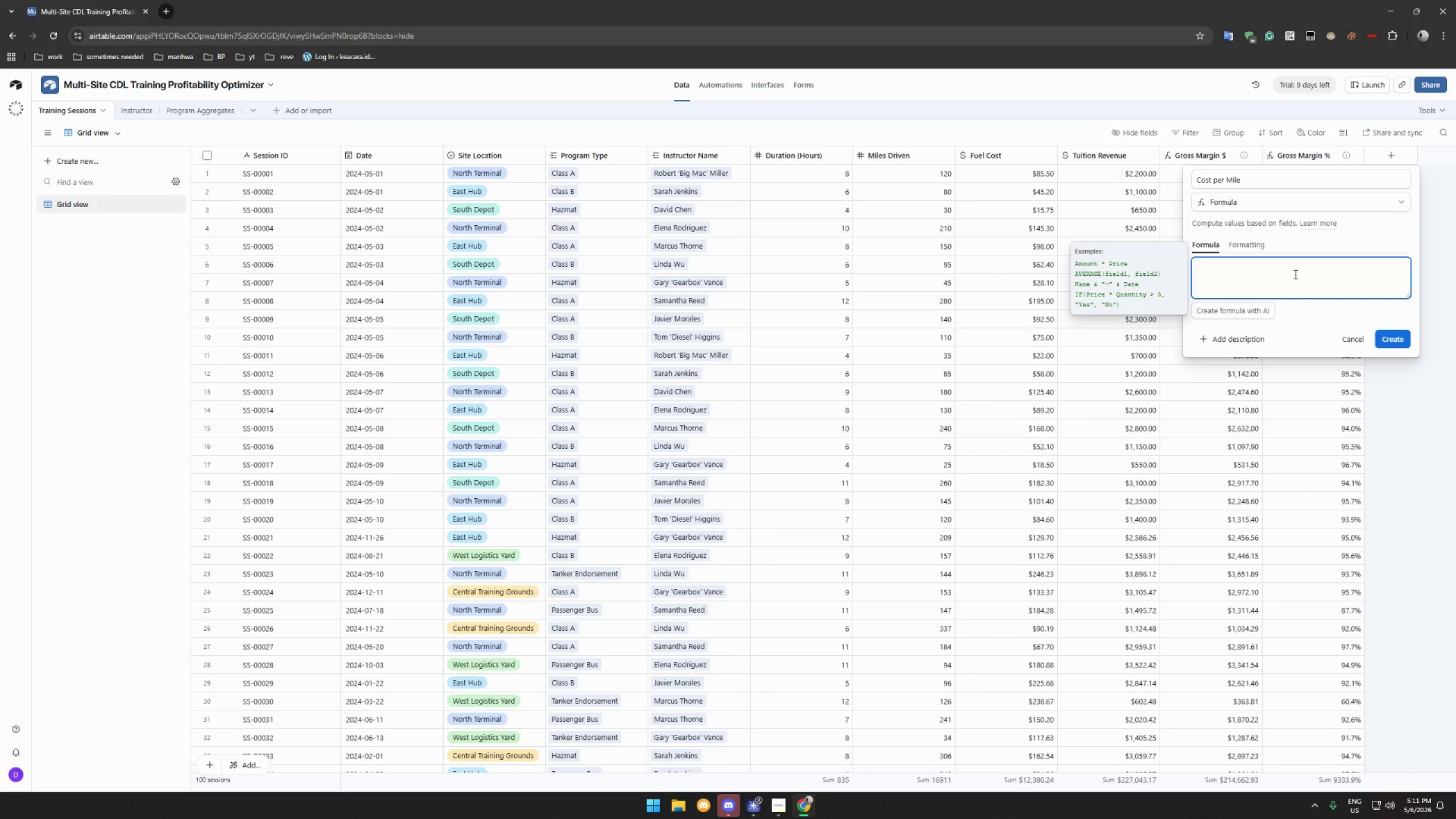 
type({IF)
key(Backspace)
key(Backspace)
 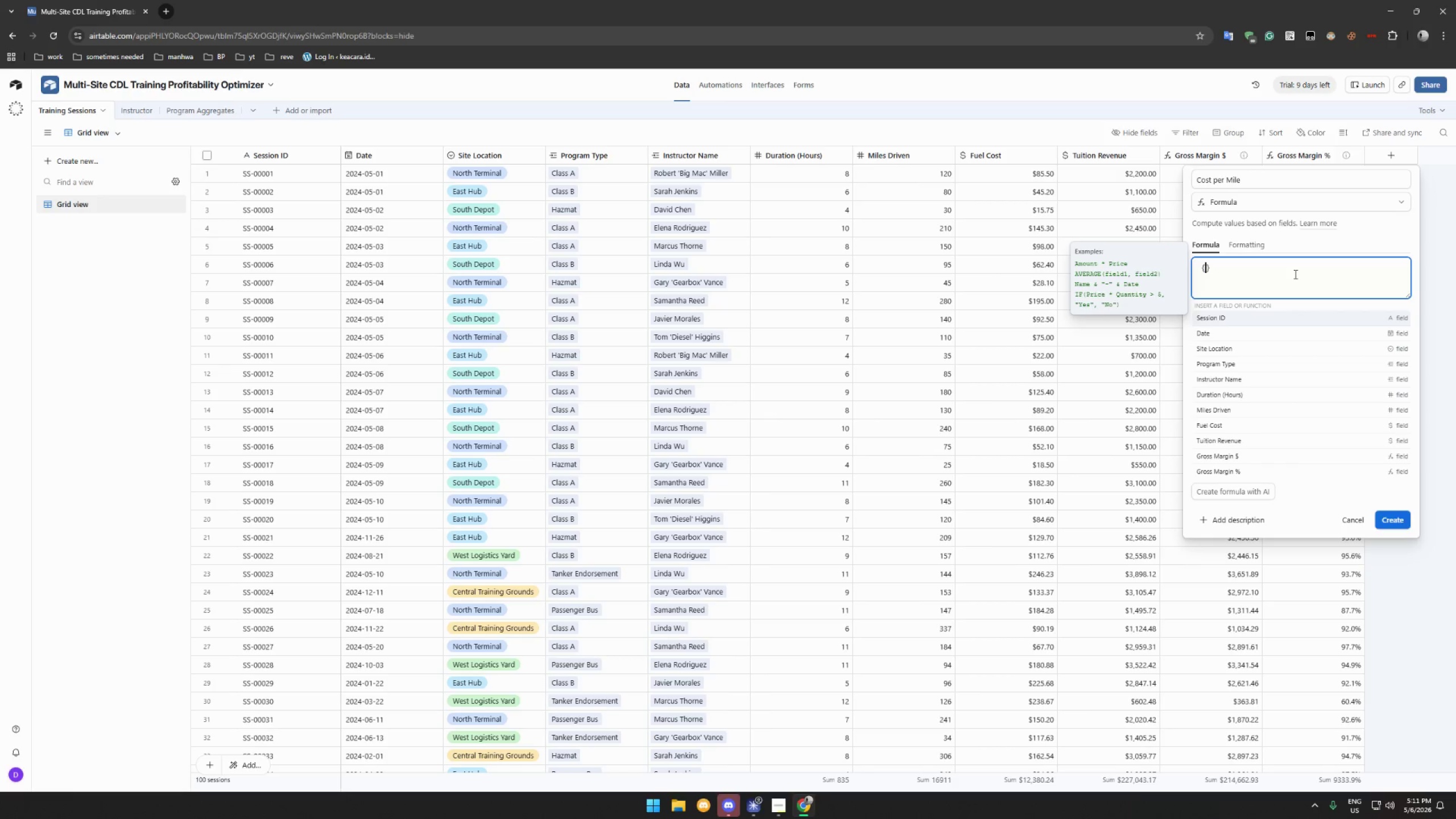 
key(ArrowRight)
 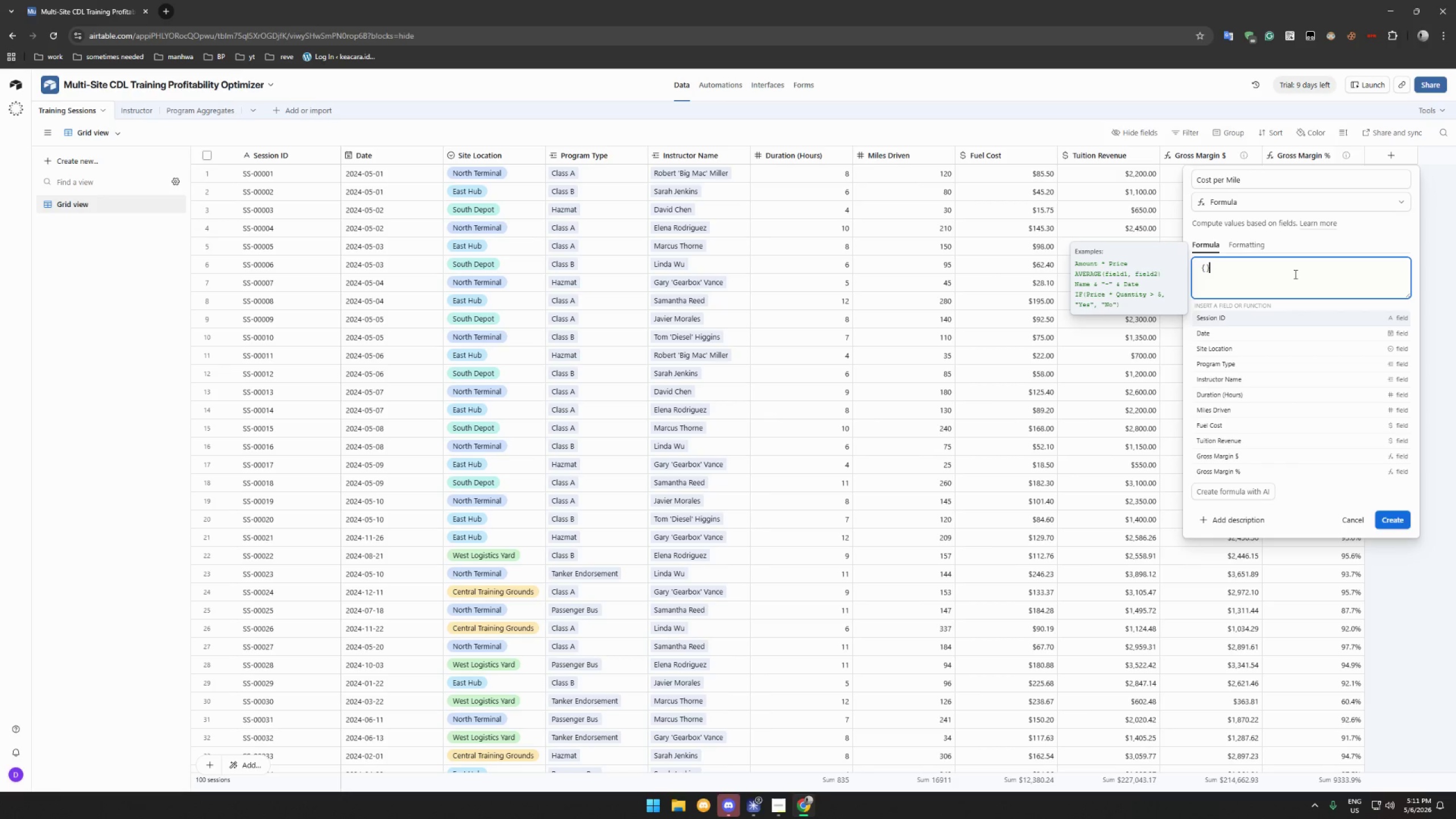 
key(Backspace)
key(Backspace)
key(Backspace)
type(IF({Miles Drivenm)
key(Backspace)
 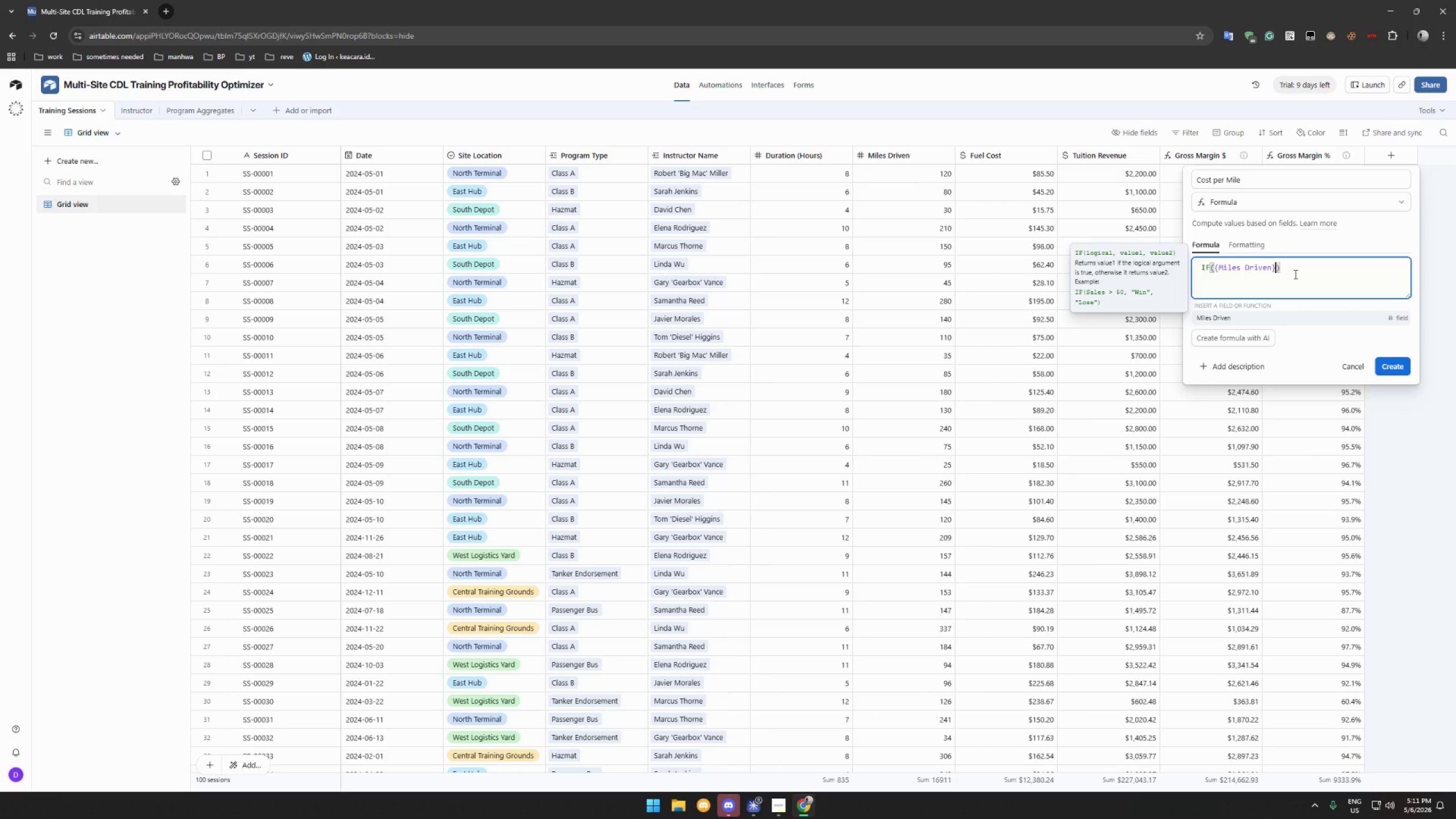 
 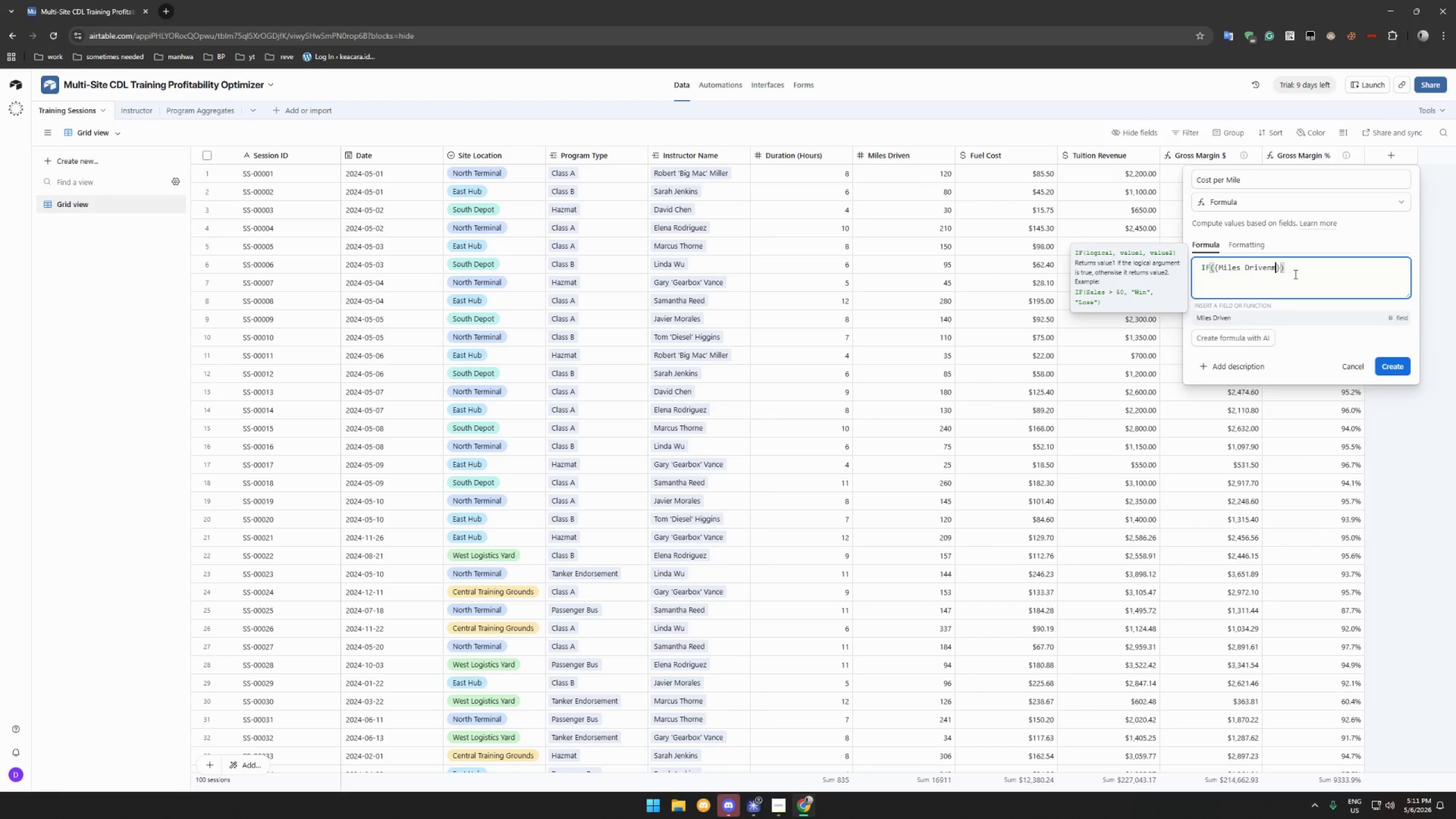 
key(ArrowRight)
 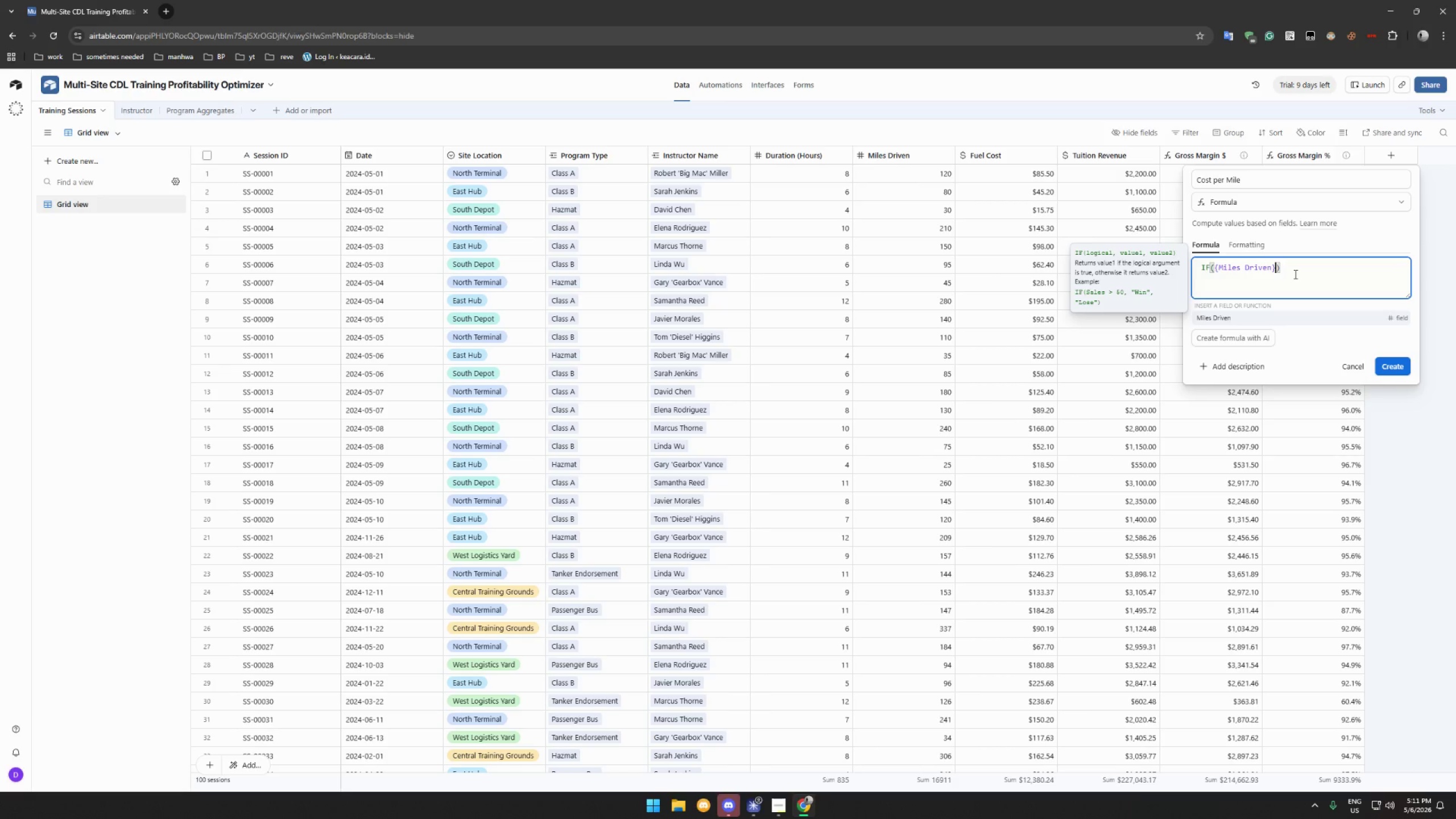 
type(>0,ROUND{Fuel D)
key(Backspace)
type(Cost)
 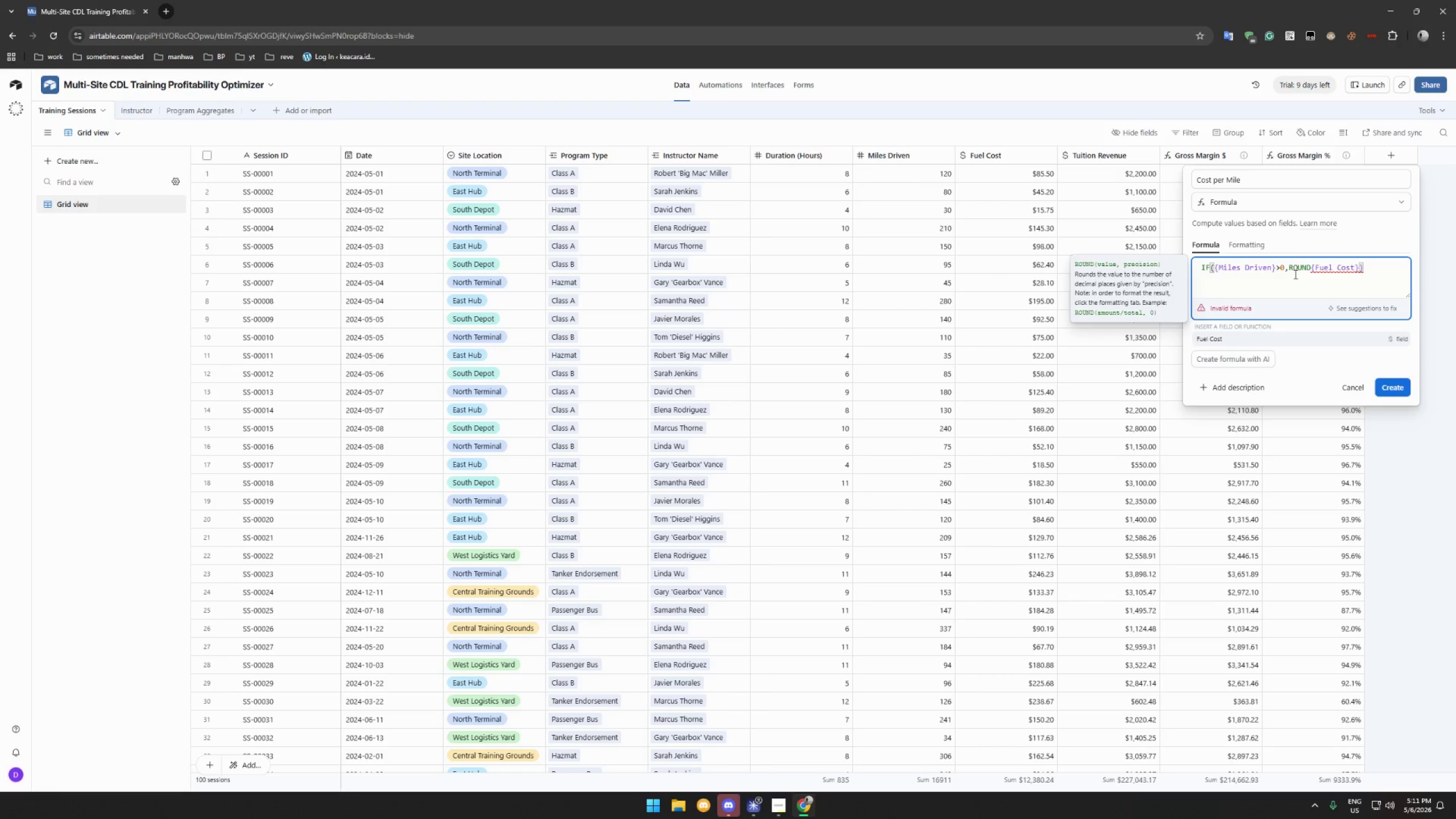 
key(ArrowRight)
 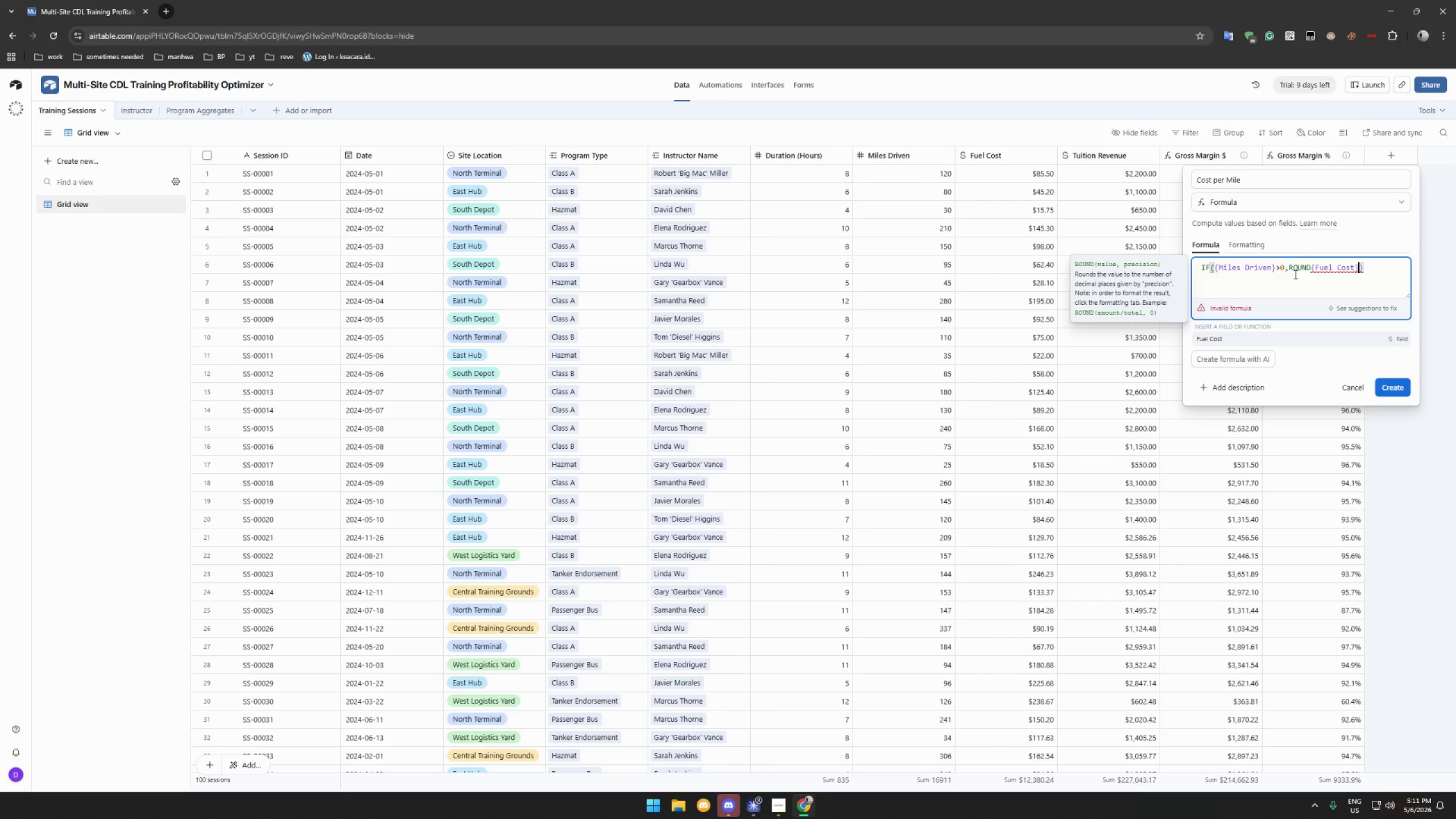 
type(/Mi)
key(Backspace)
key(Backspace)
type({Miles Driven)
 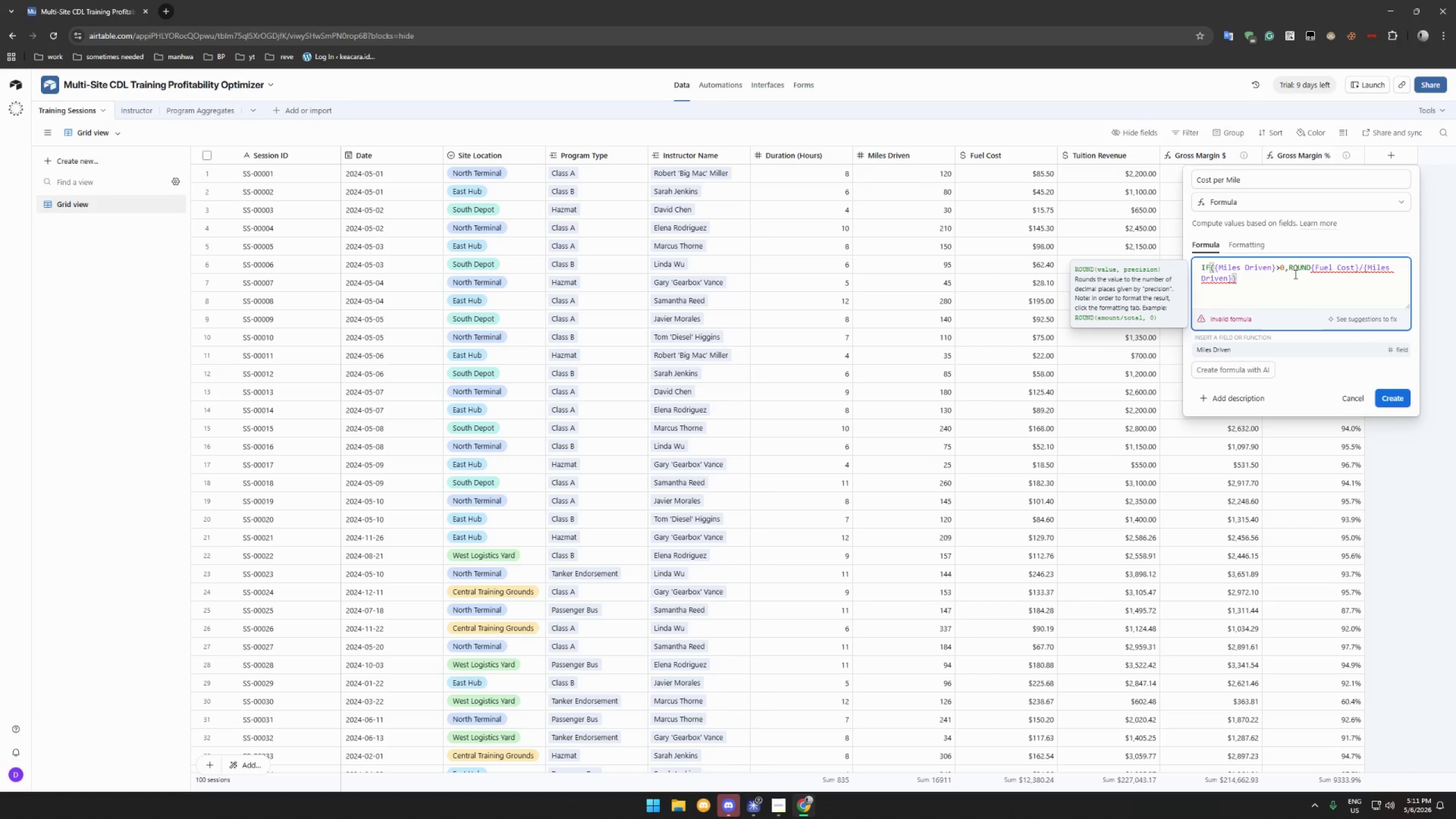 
key(ArrowRight)
 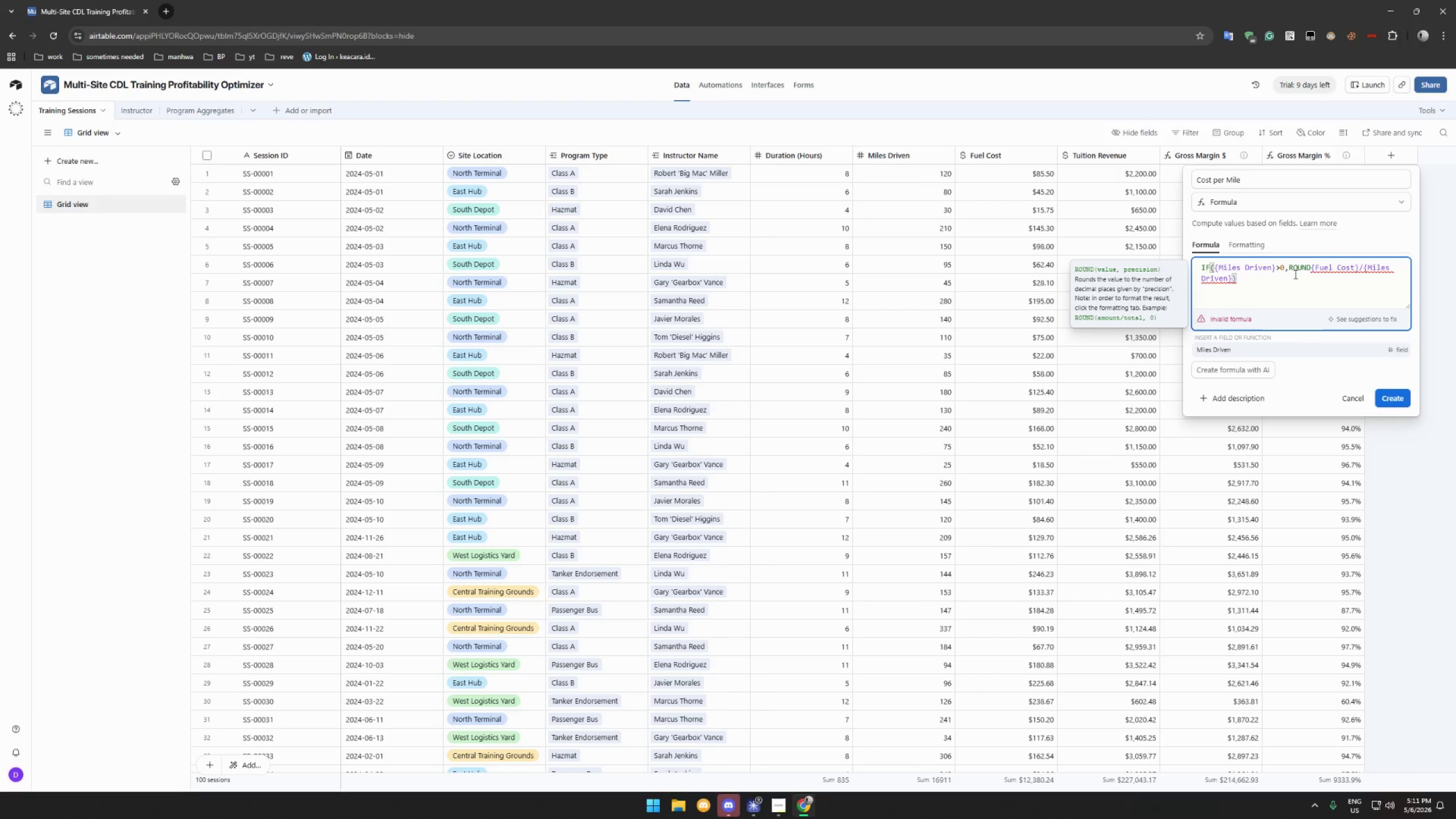 
key(Comma)
 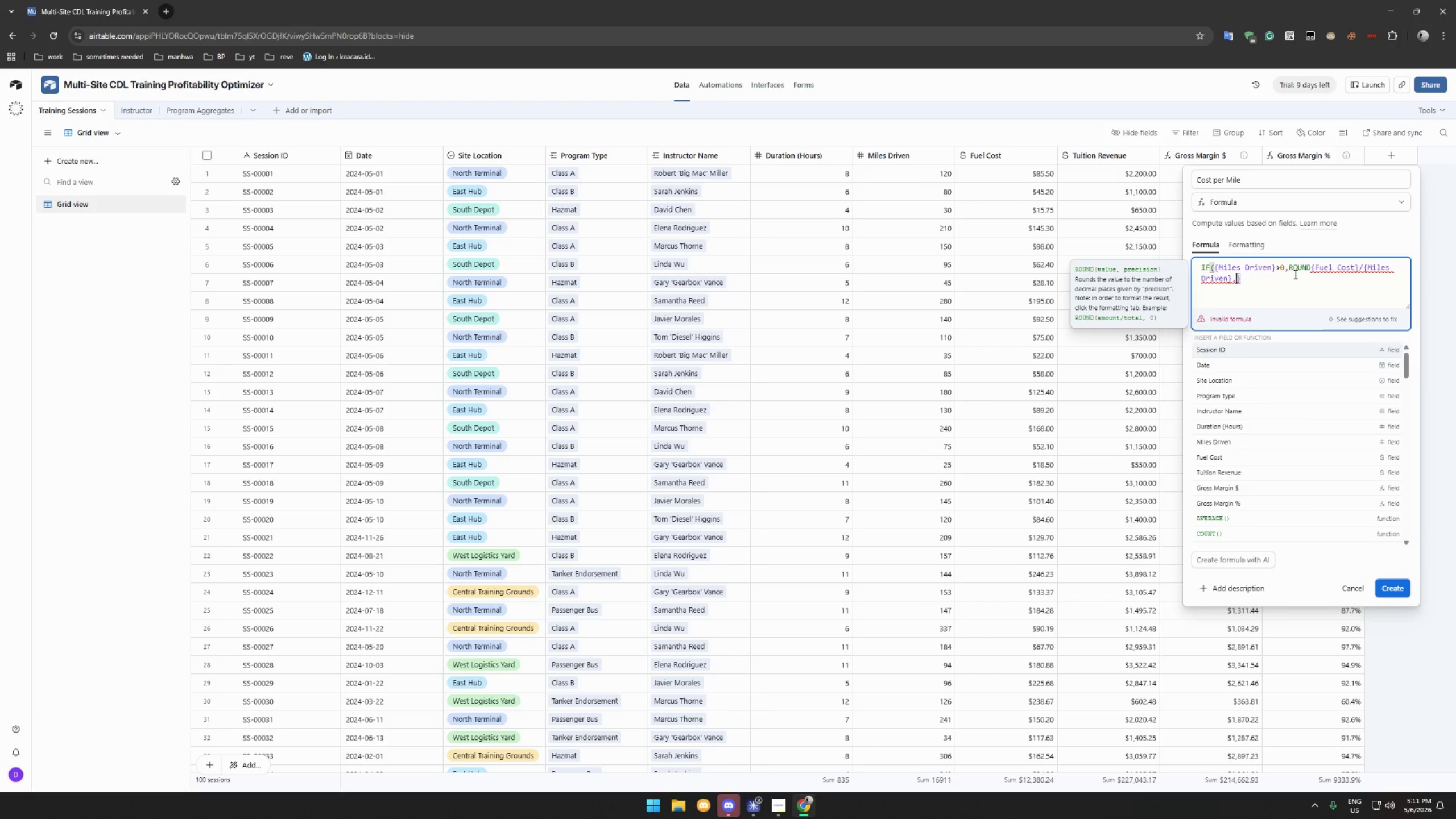 
key(4)
 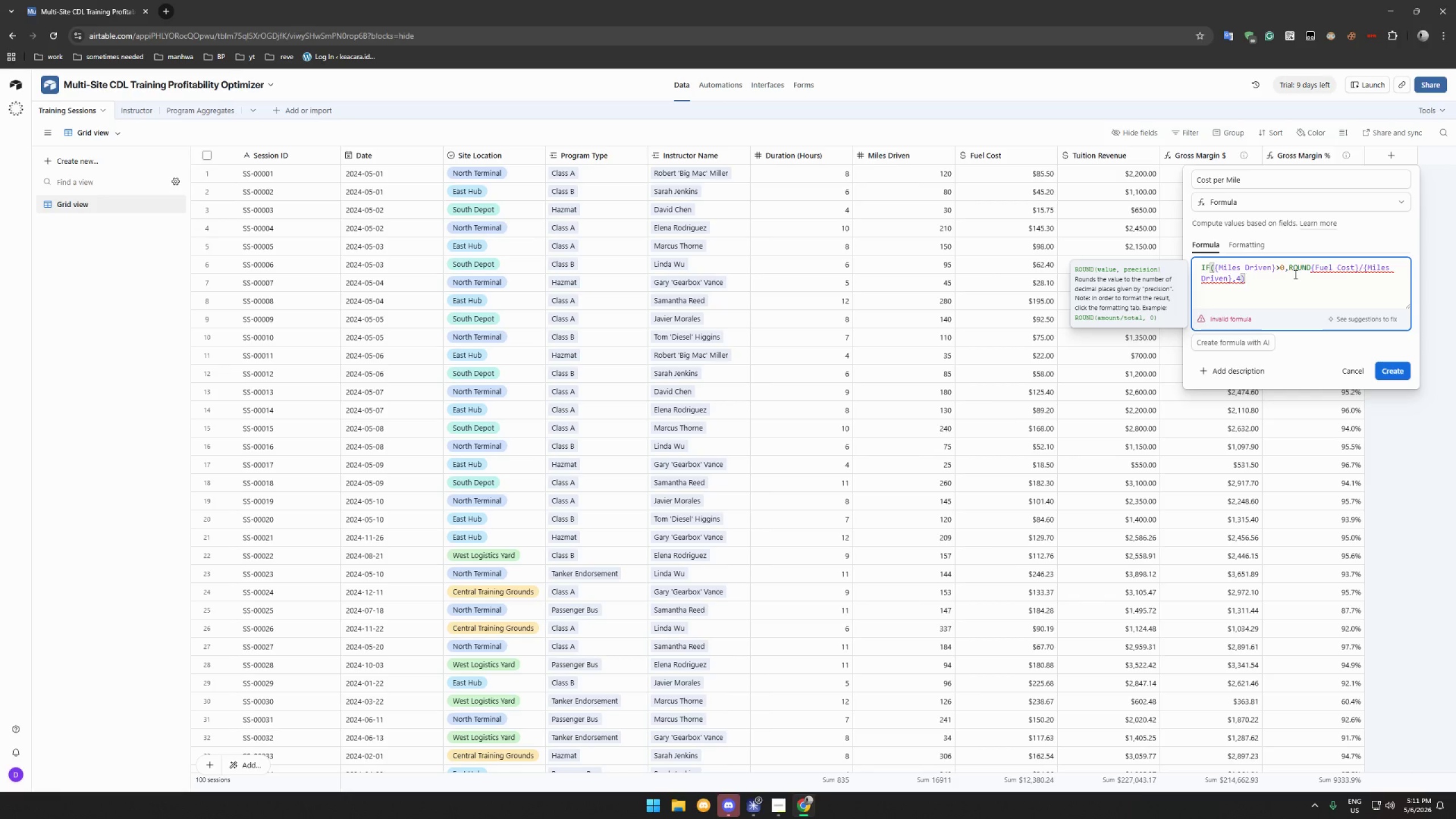 
wait(15.05)
 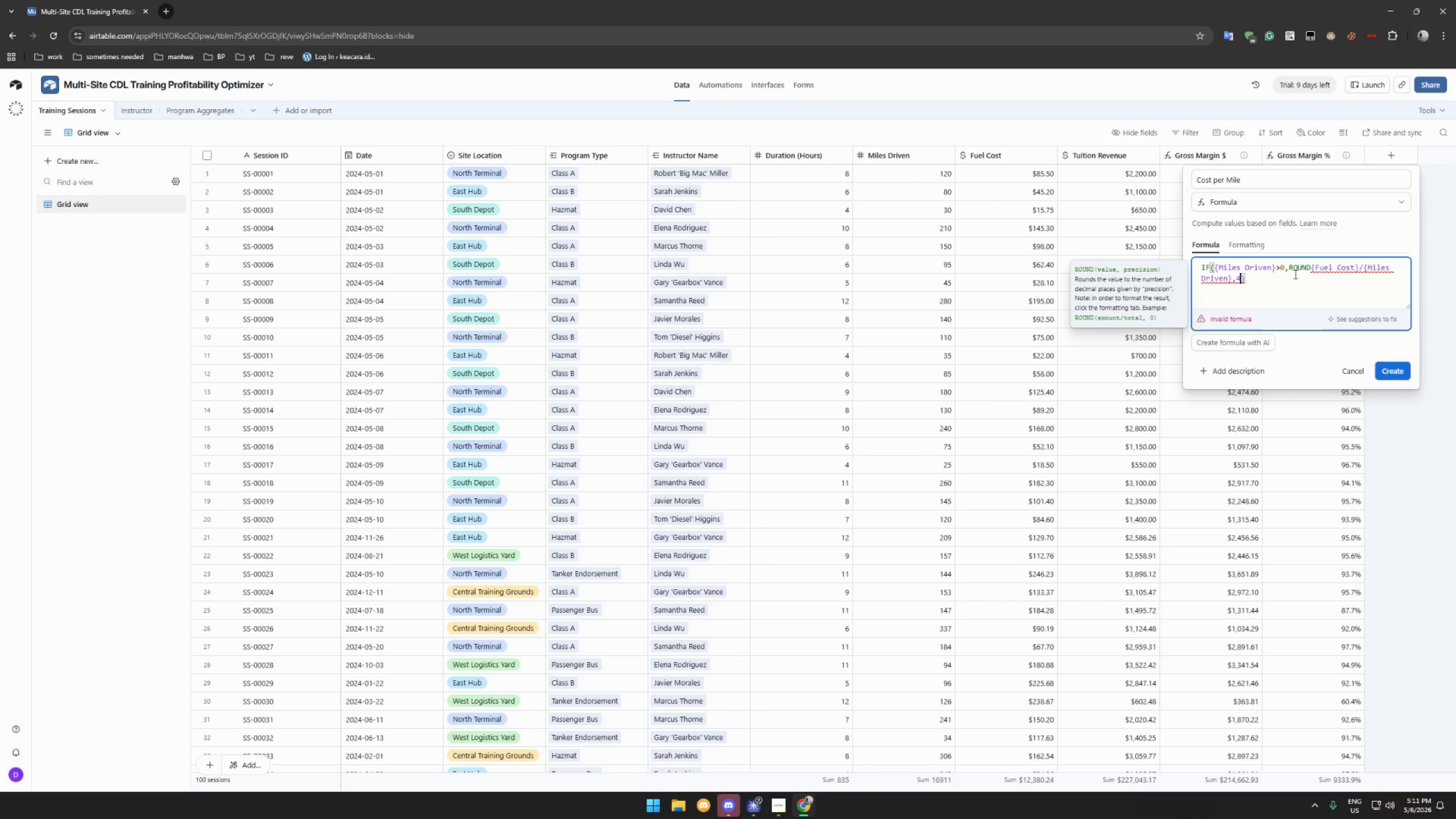 
type(),0))
 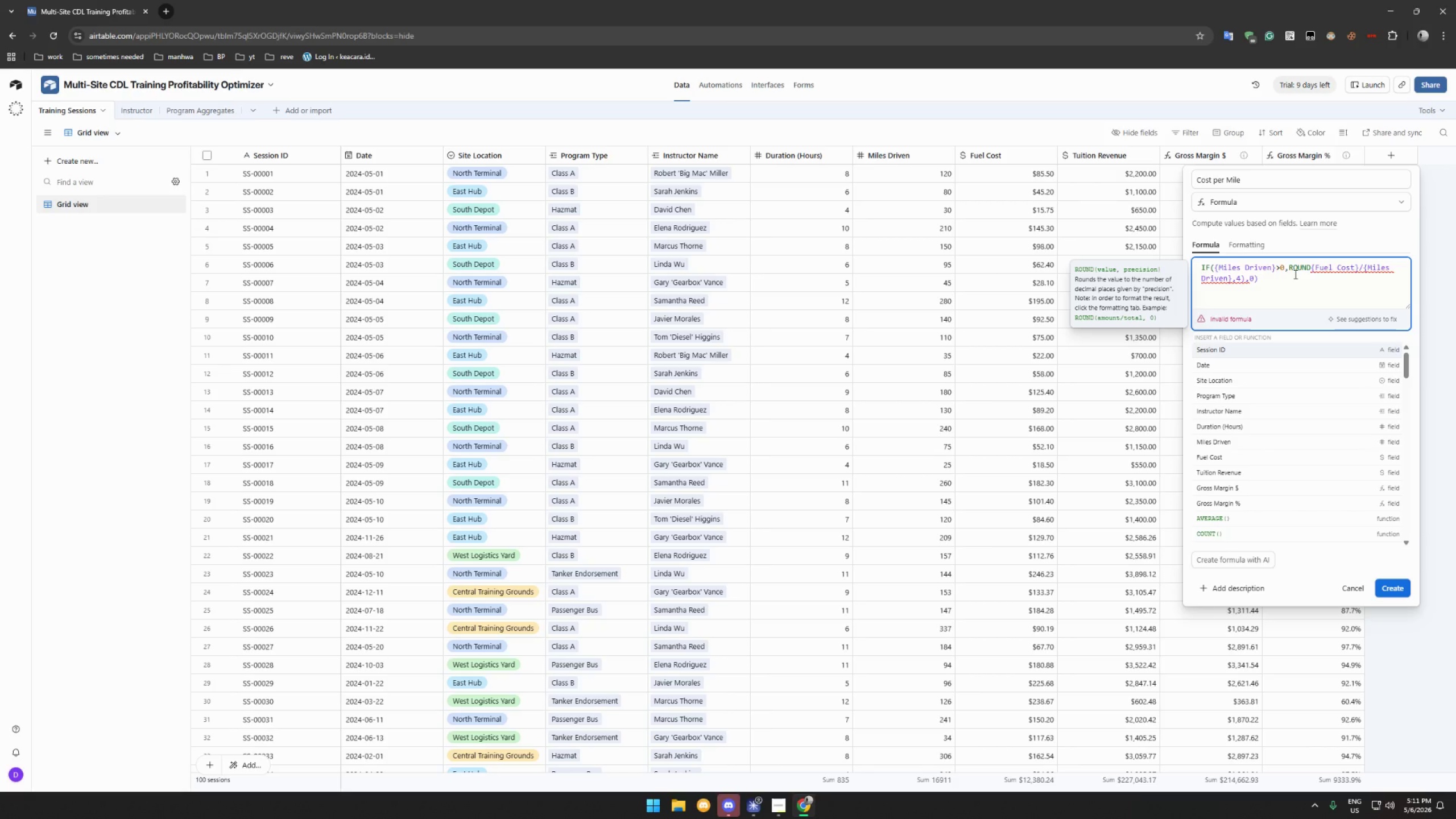 
left_click([1294, 274])
 